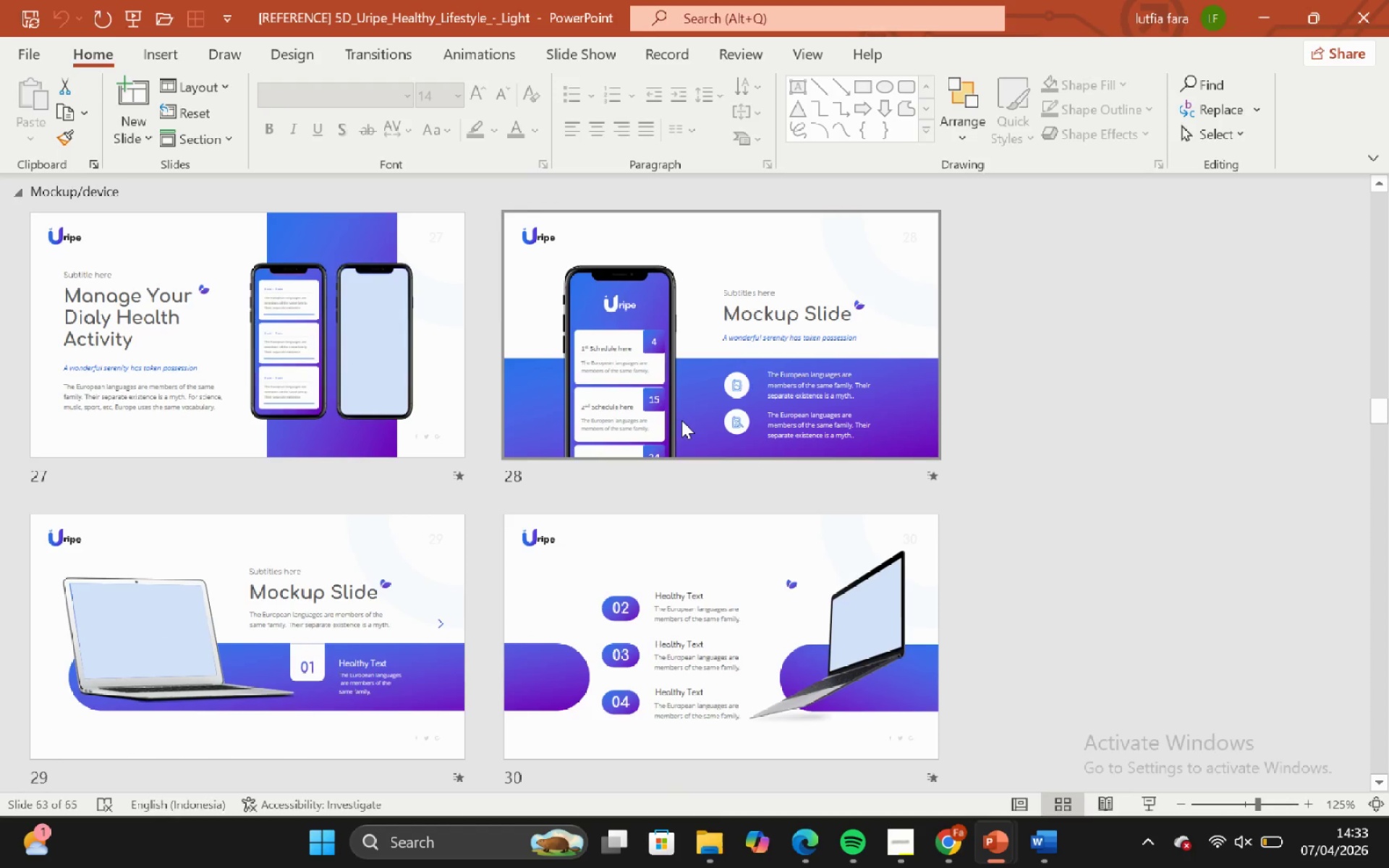 
scroll: coordinate [679, 428], scroll_direction: down, amount: 6.0
 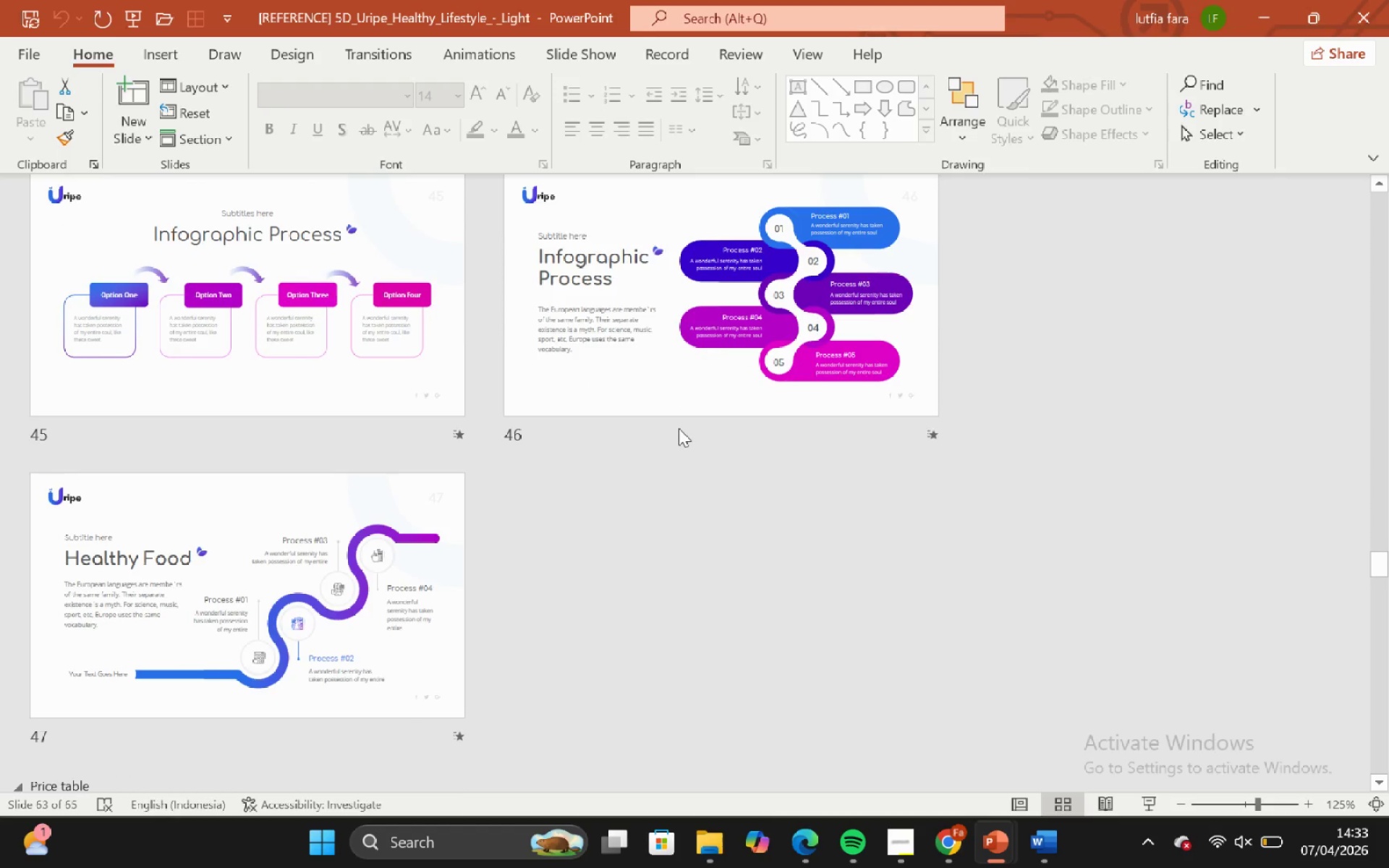 
scroll: coordinate [679, 428], scroll_direction: down, amount: 5.0
 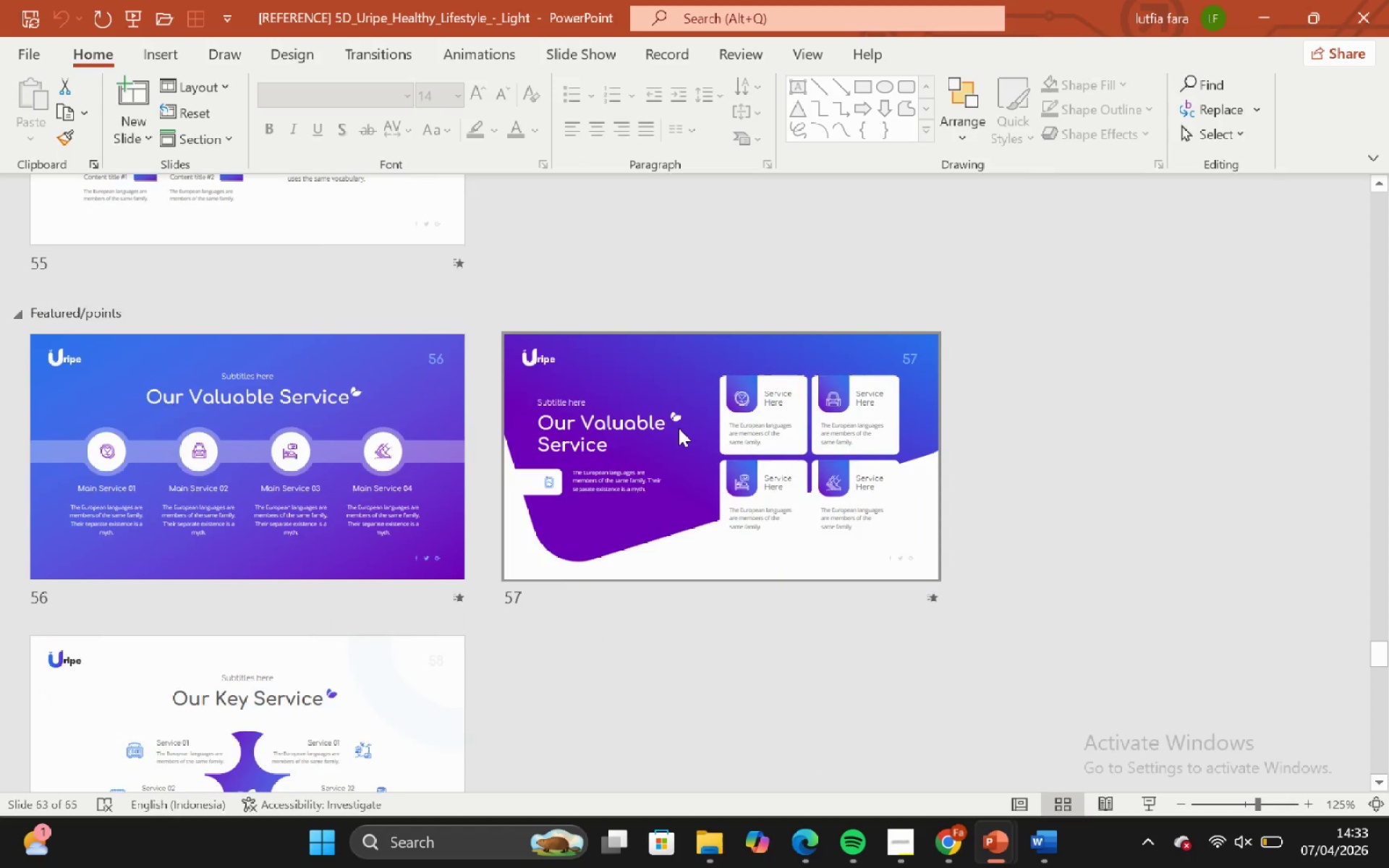 
left_click([679, 428])
 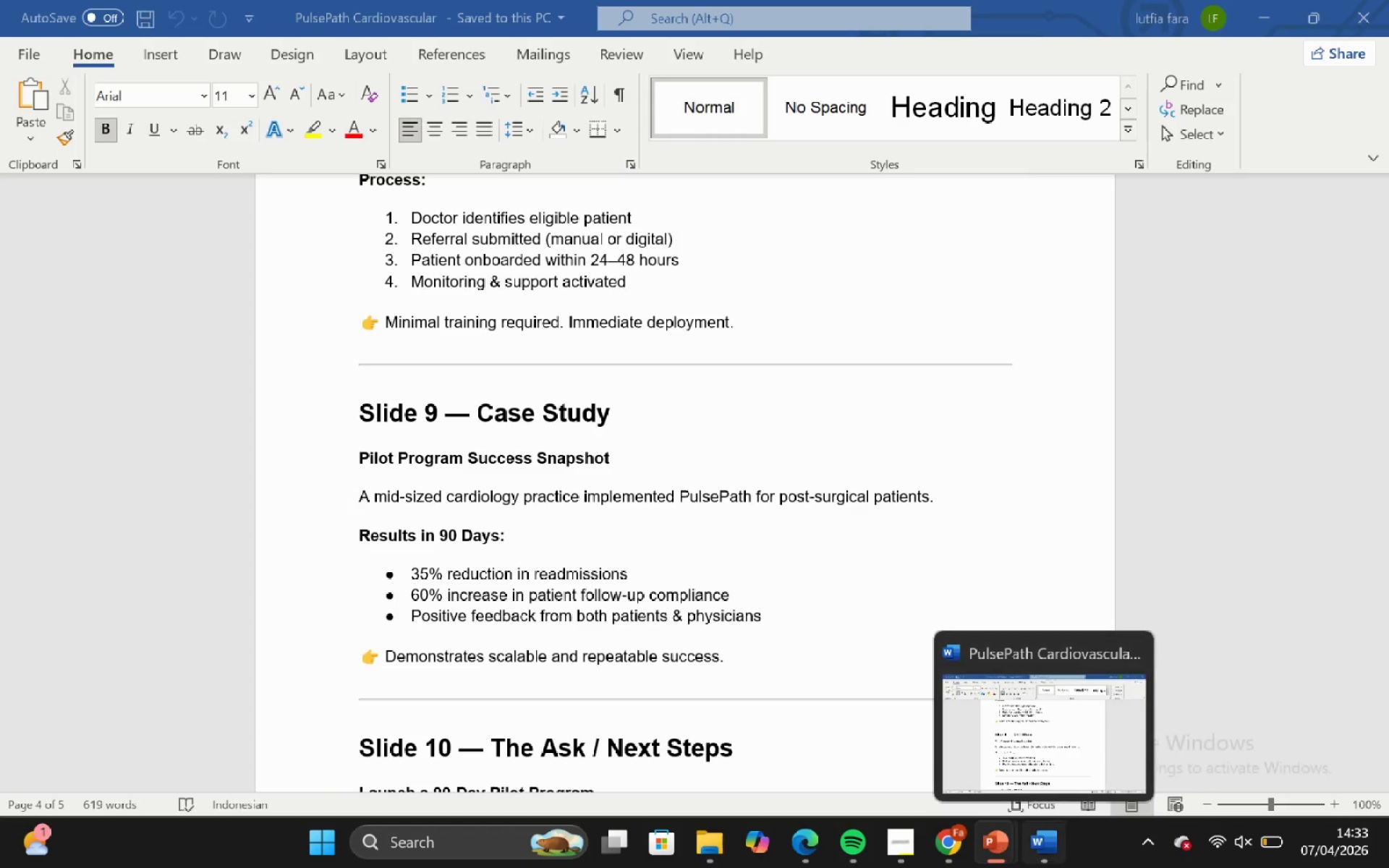 
wait(5.69)
 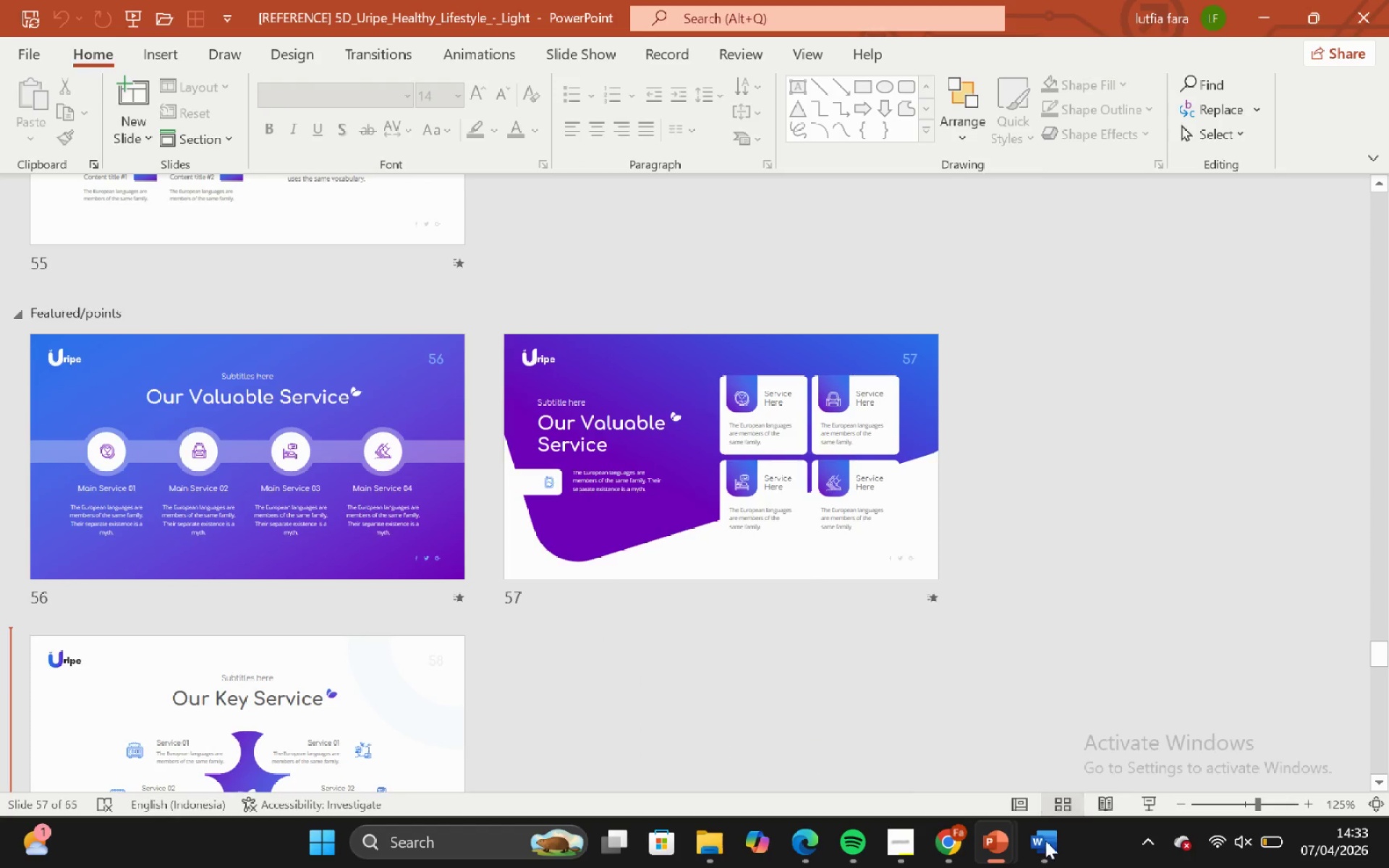 
double_click([634, 495])
 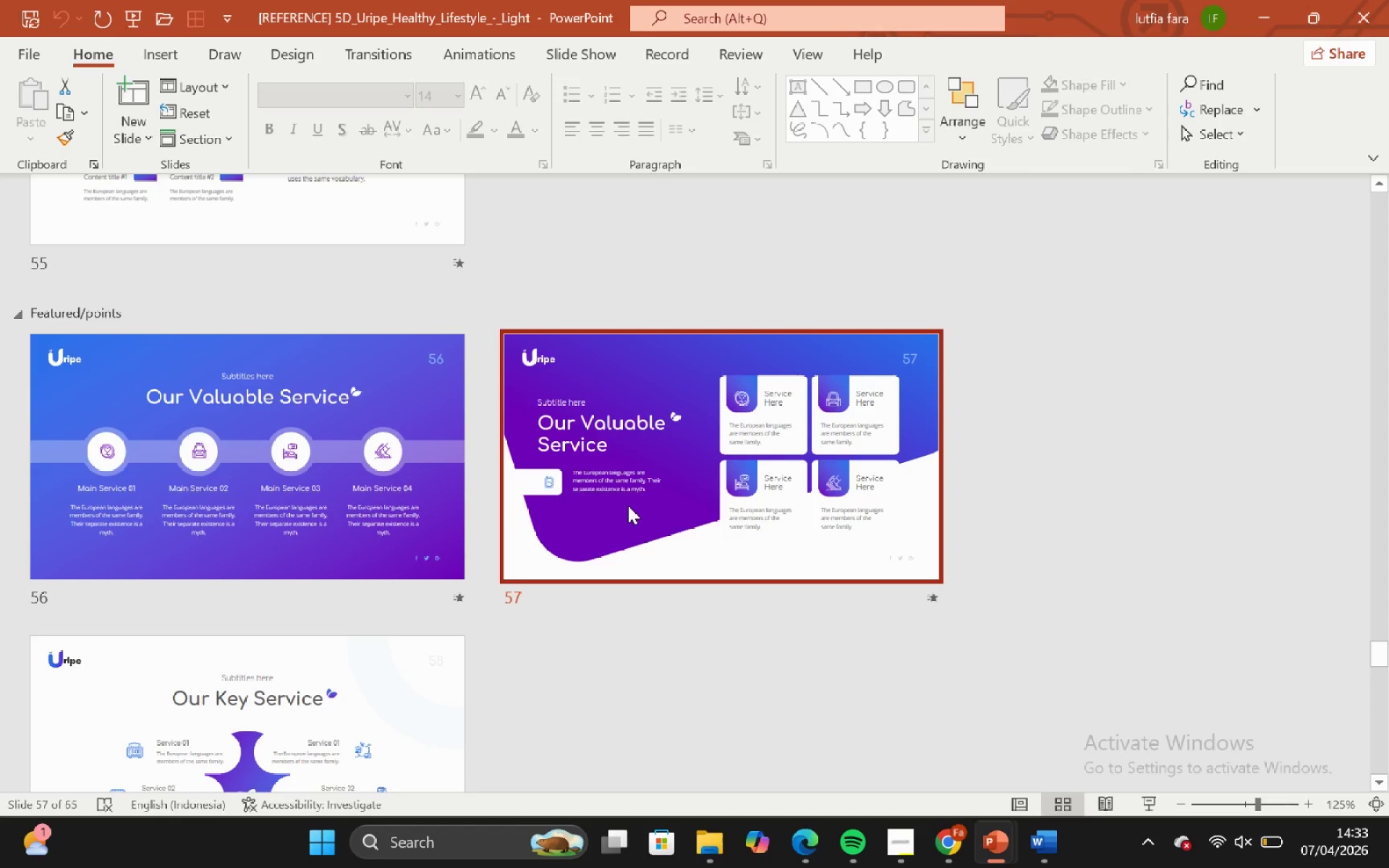 
double_click([628, 506])
 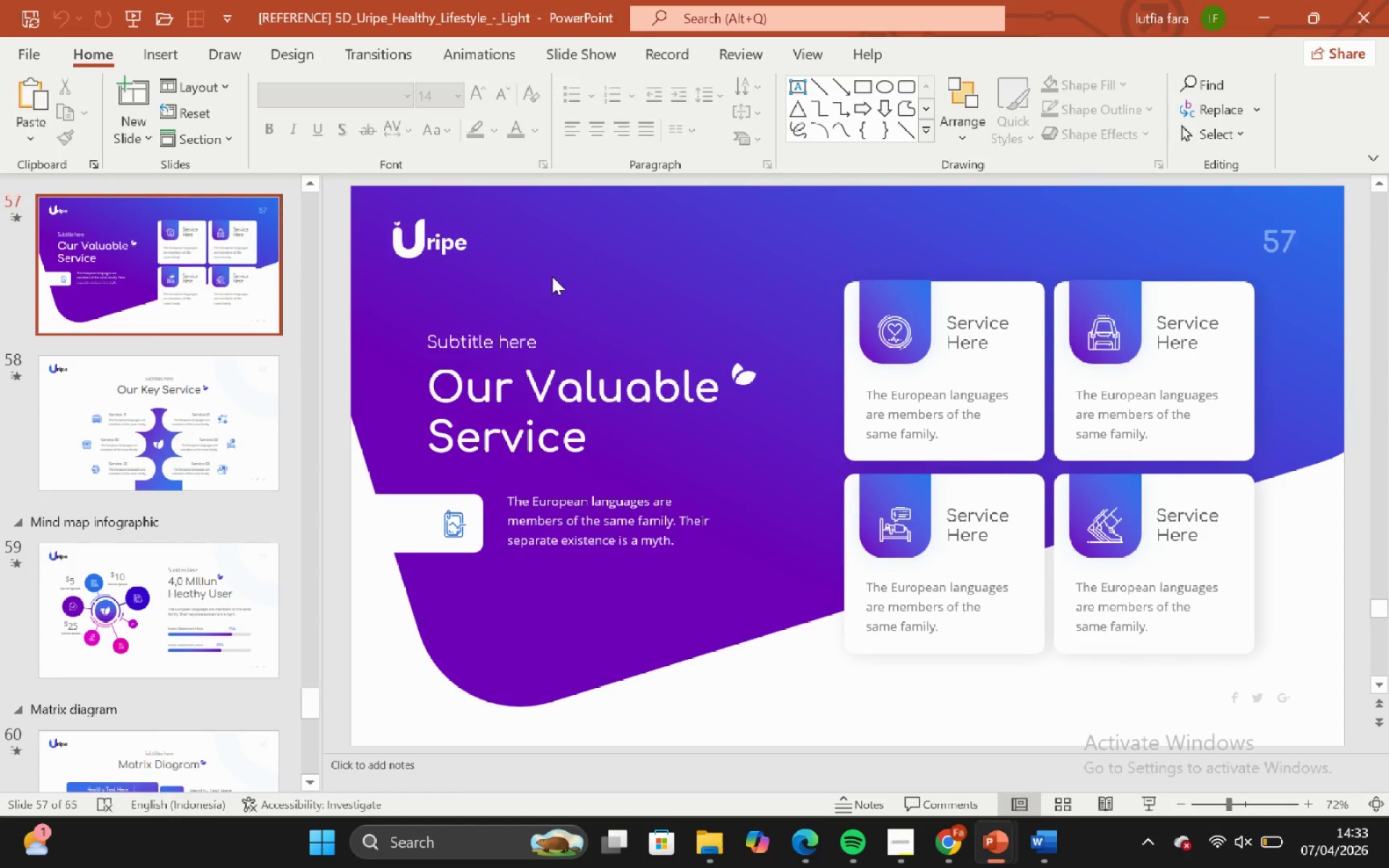 
double_click([567, 224])
 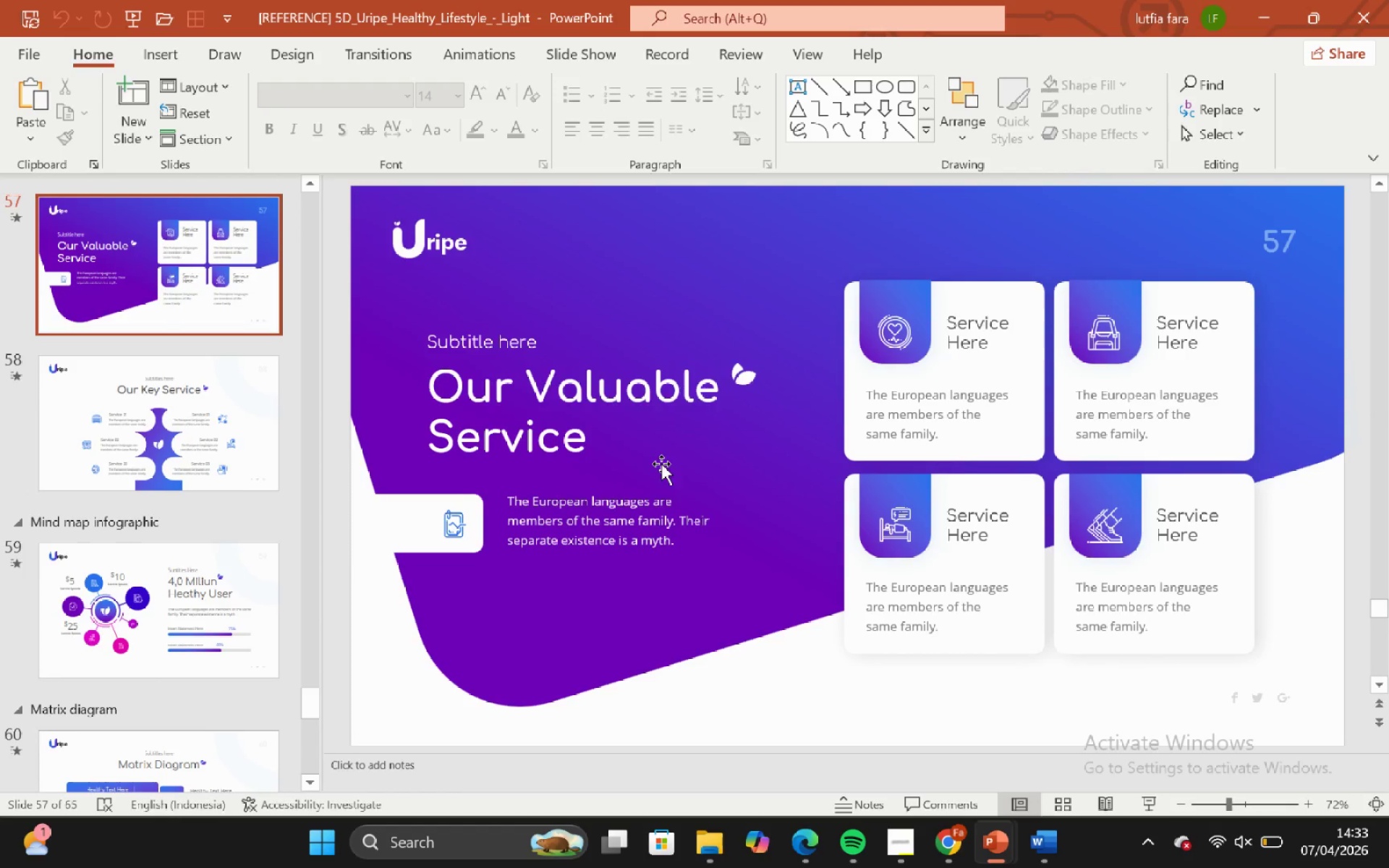 
left_click([664, 466])
 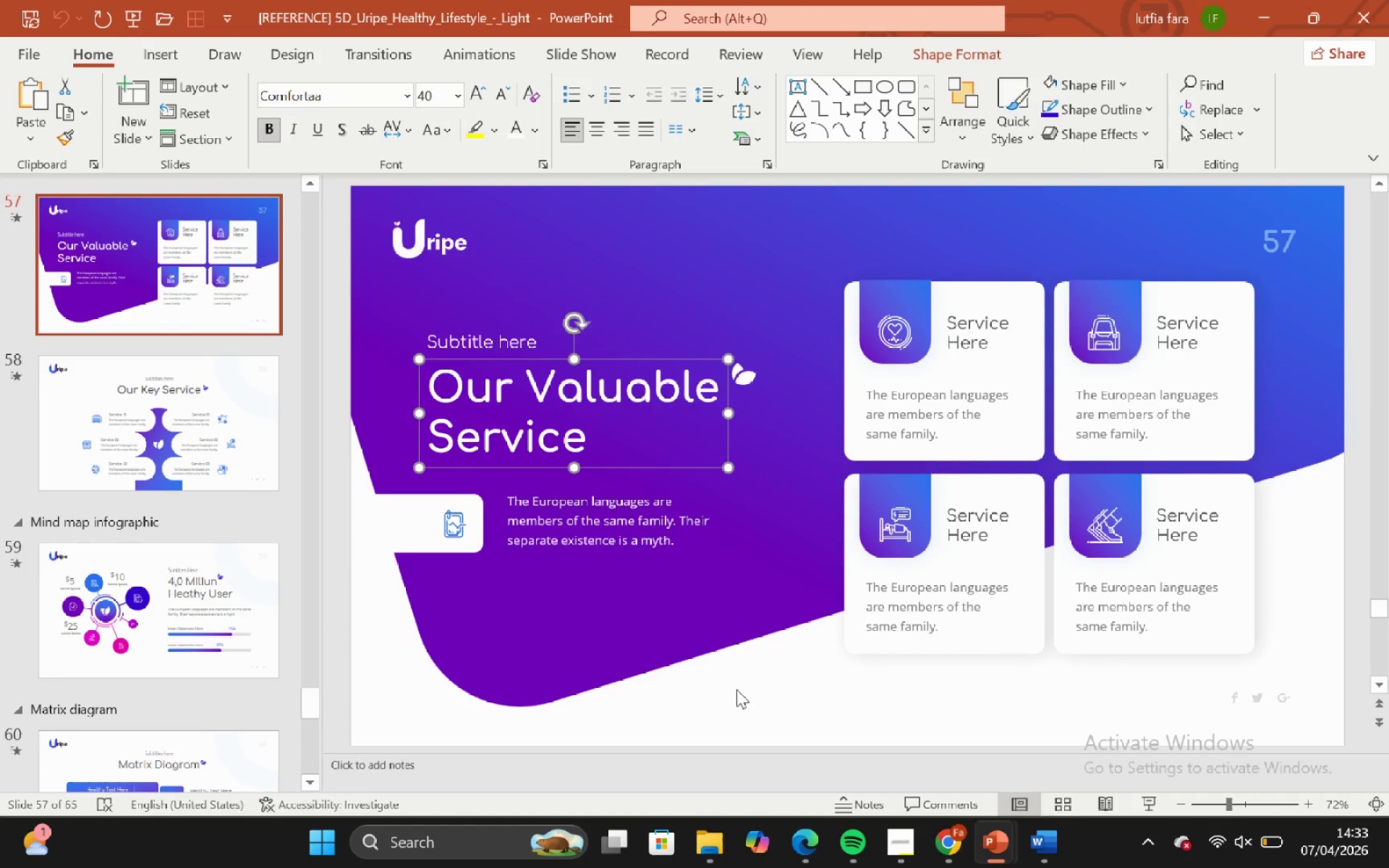 
left_click_drag(start_coordinate=[739, 689], to_coordinate=[739, 686])
 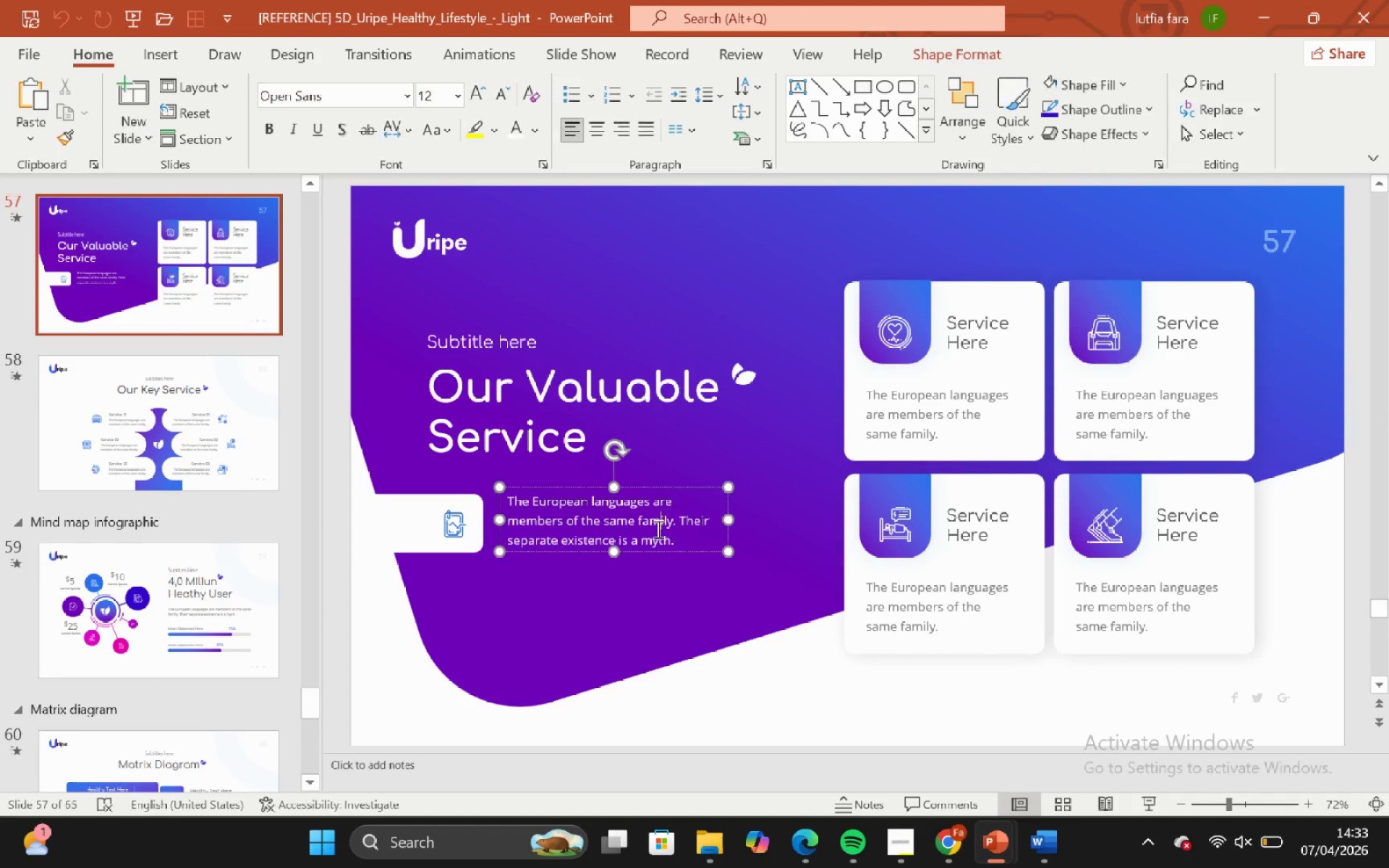 
double_click([723, 633])
 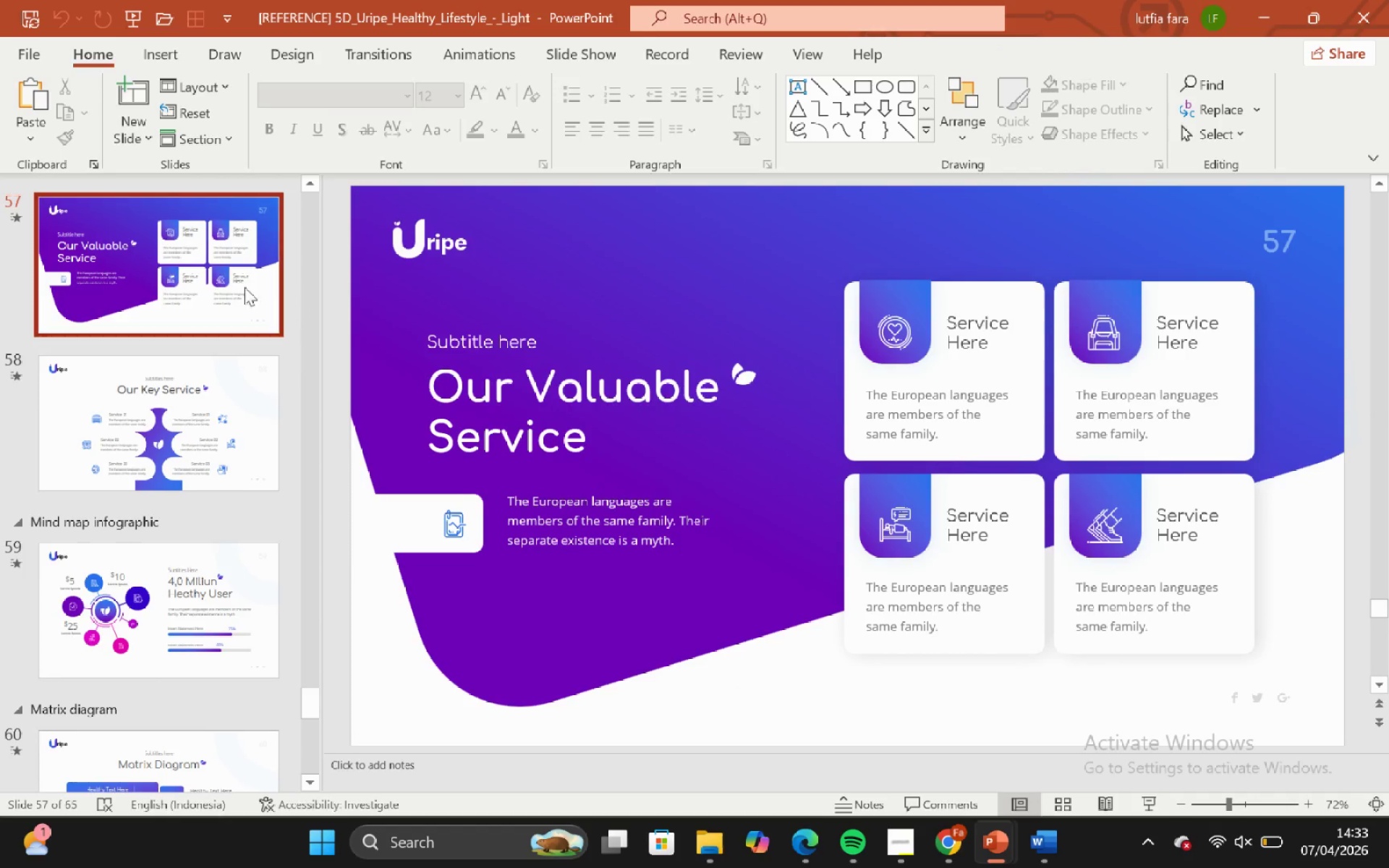 
left_click([195, 271])
 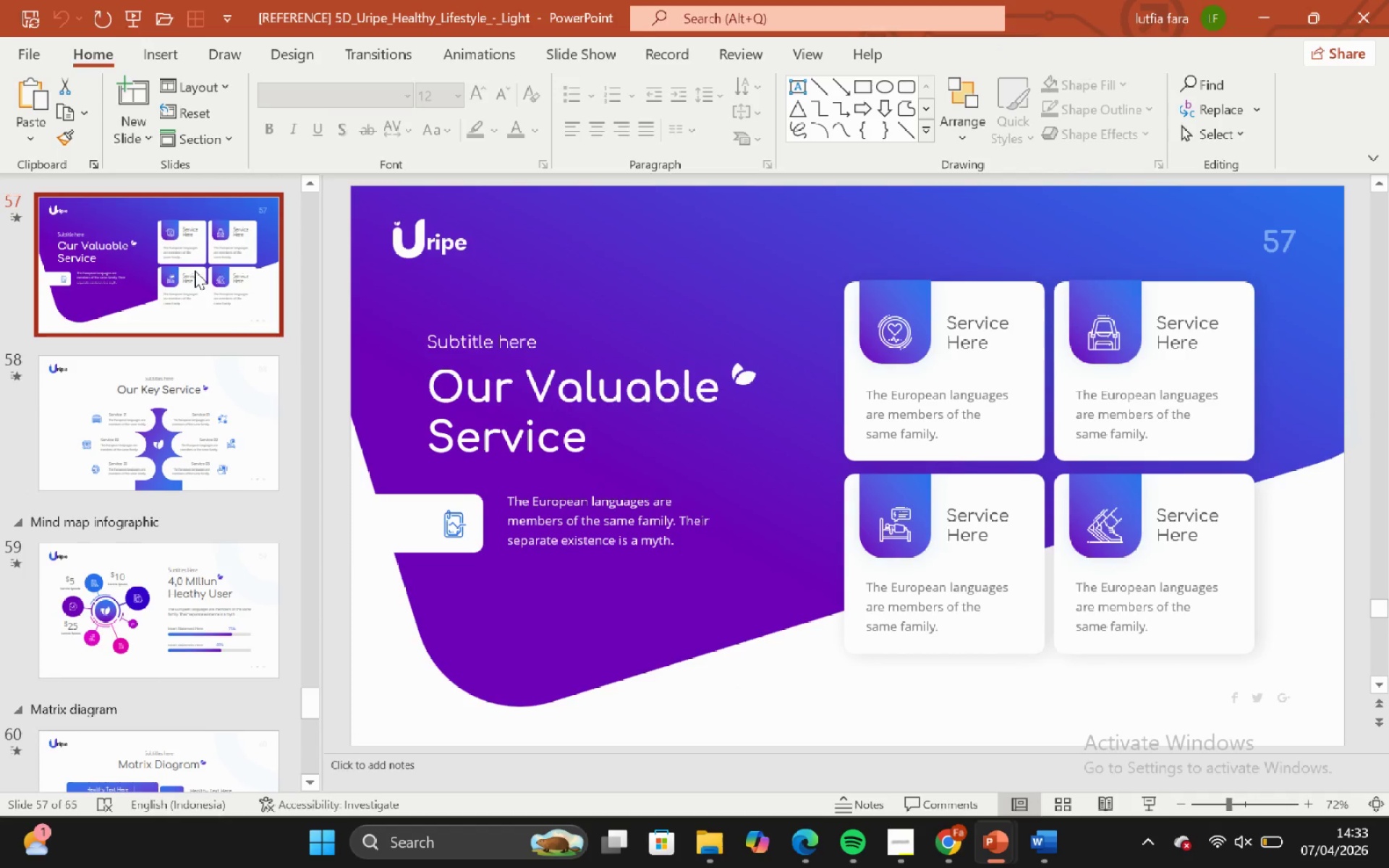 
key(Control+C)
 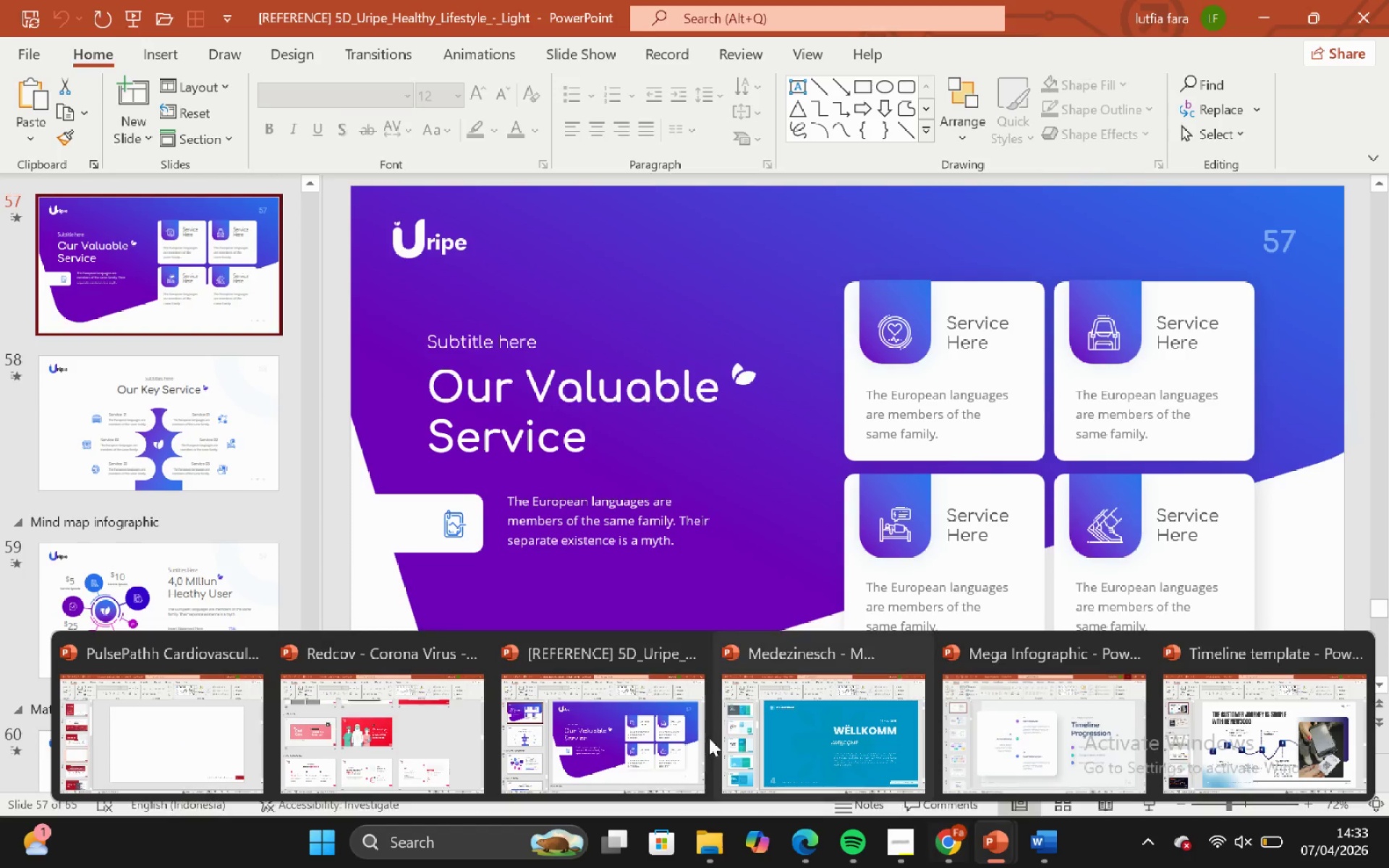 
left_click([132, 759])
 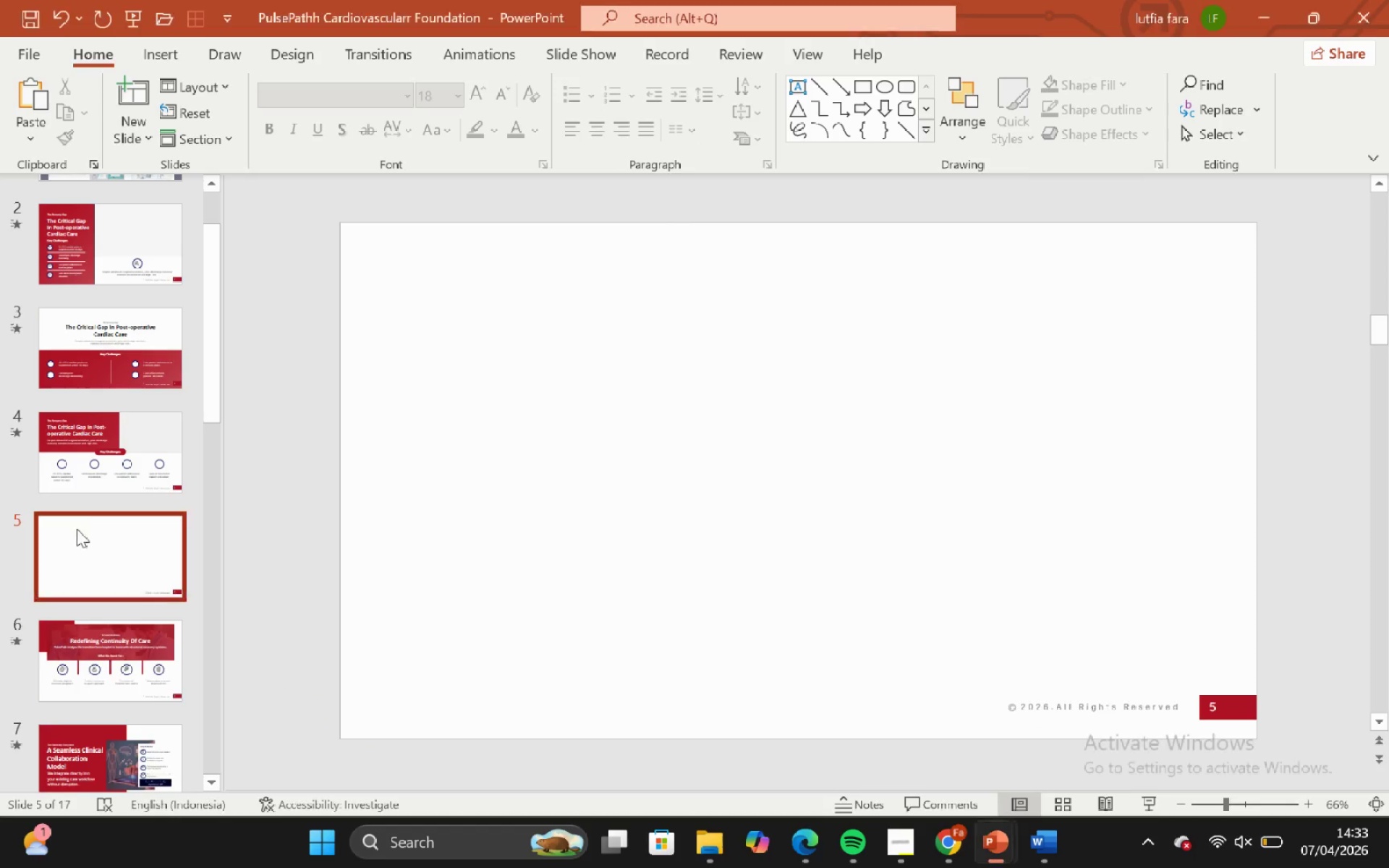 
left_click([88, 551])
 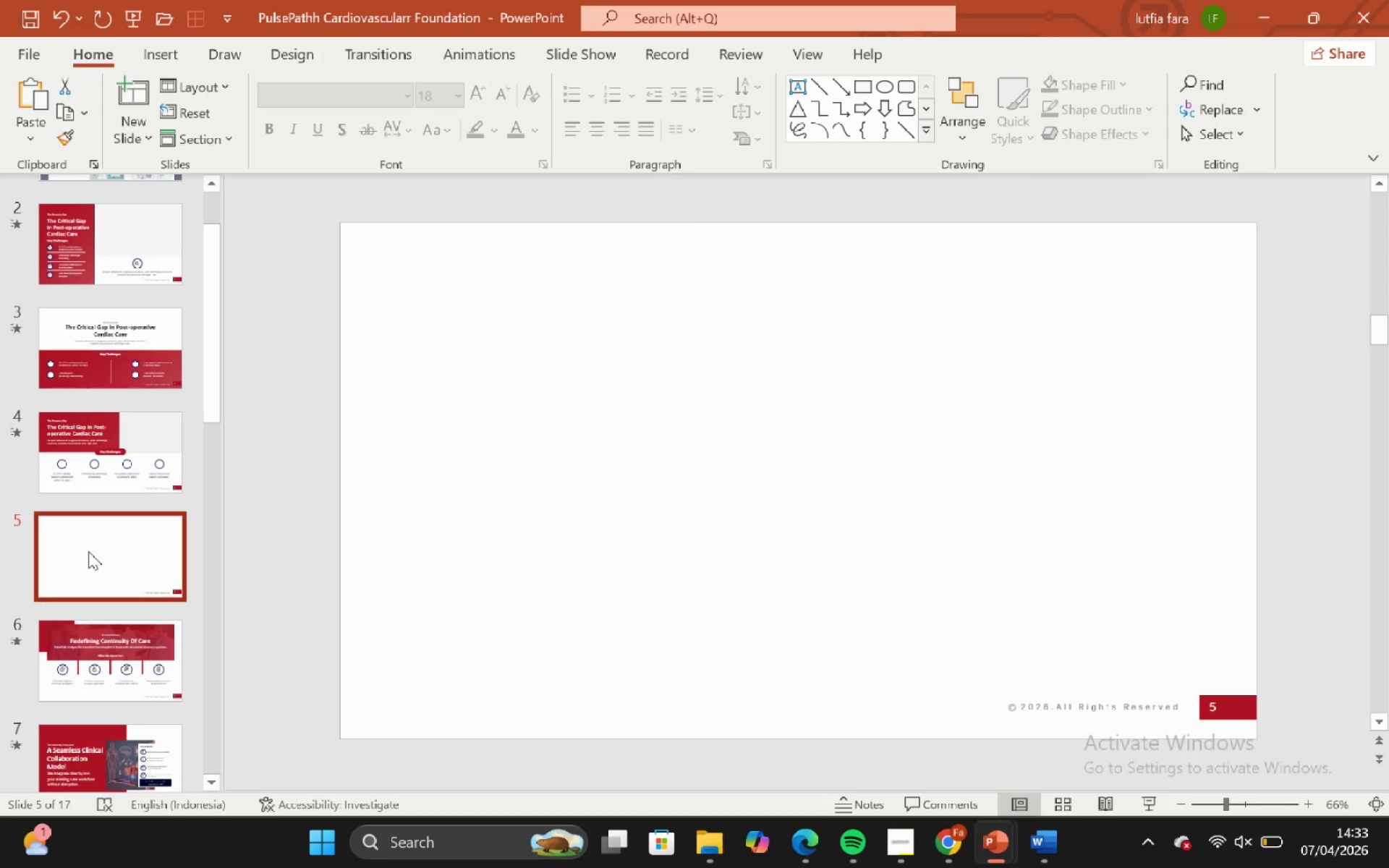 
key(Control+V)
 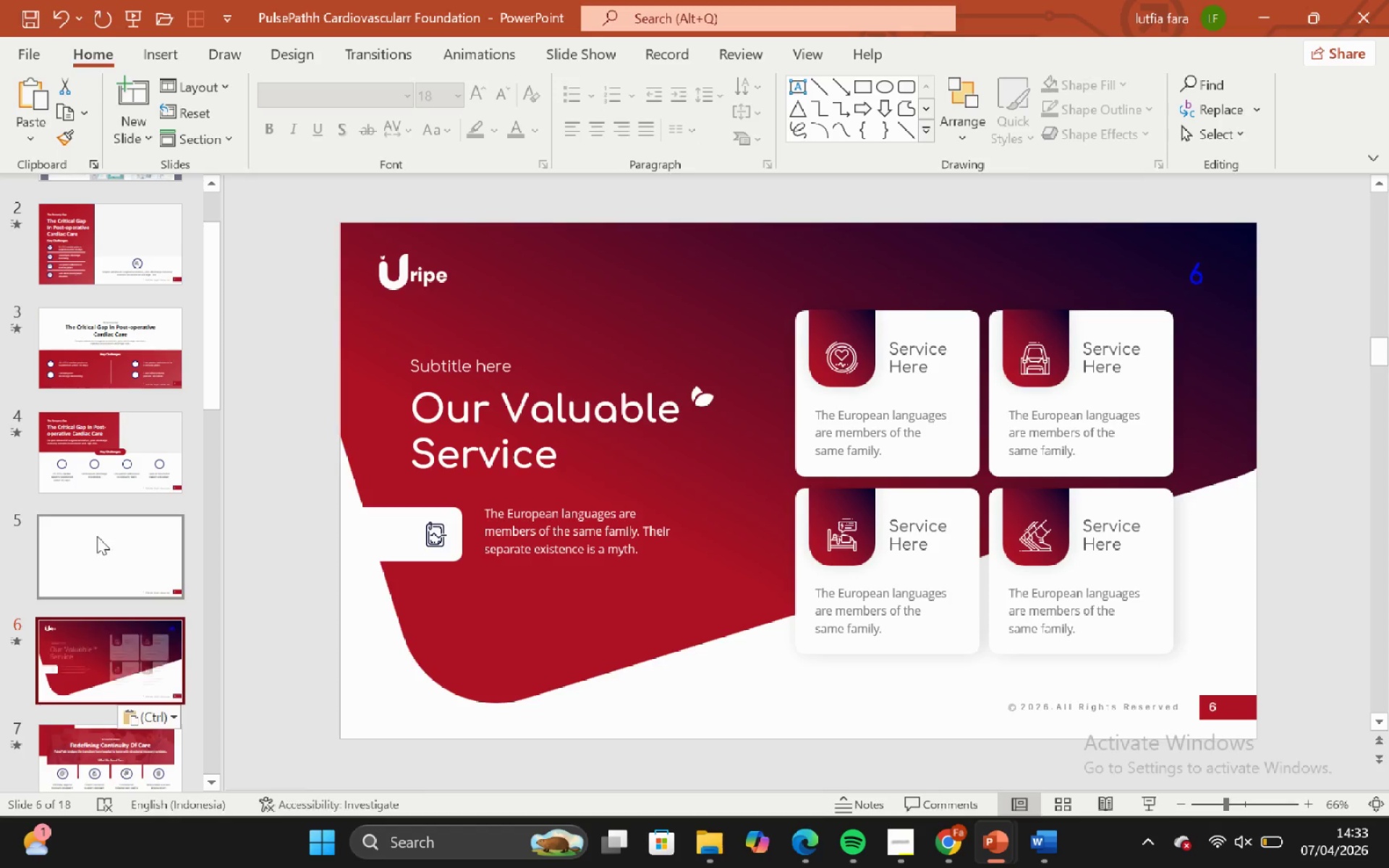 
left_click([95, 546])
 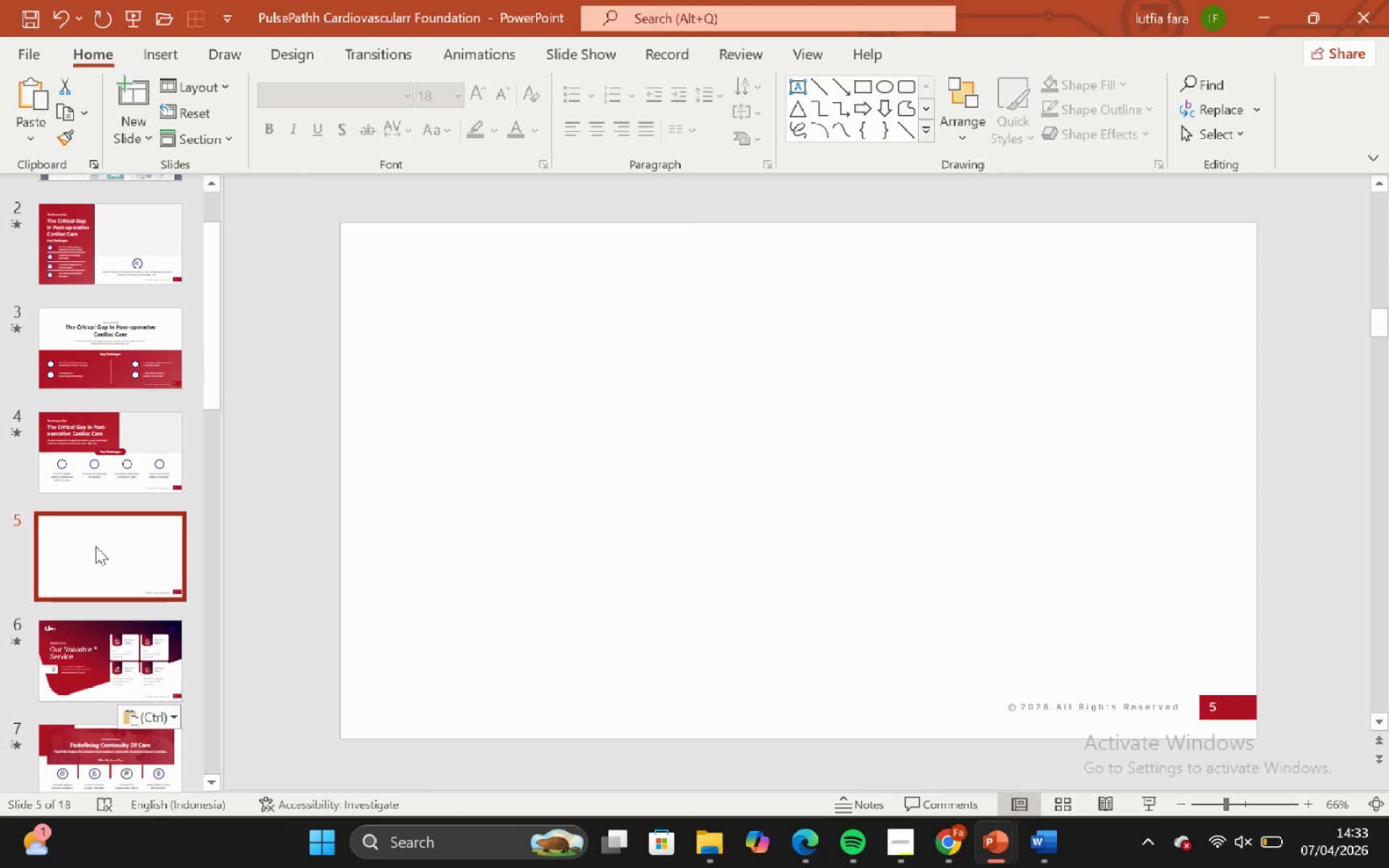 
key(Backspace)
 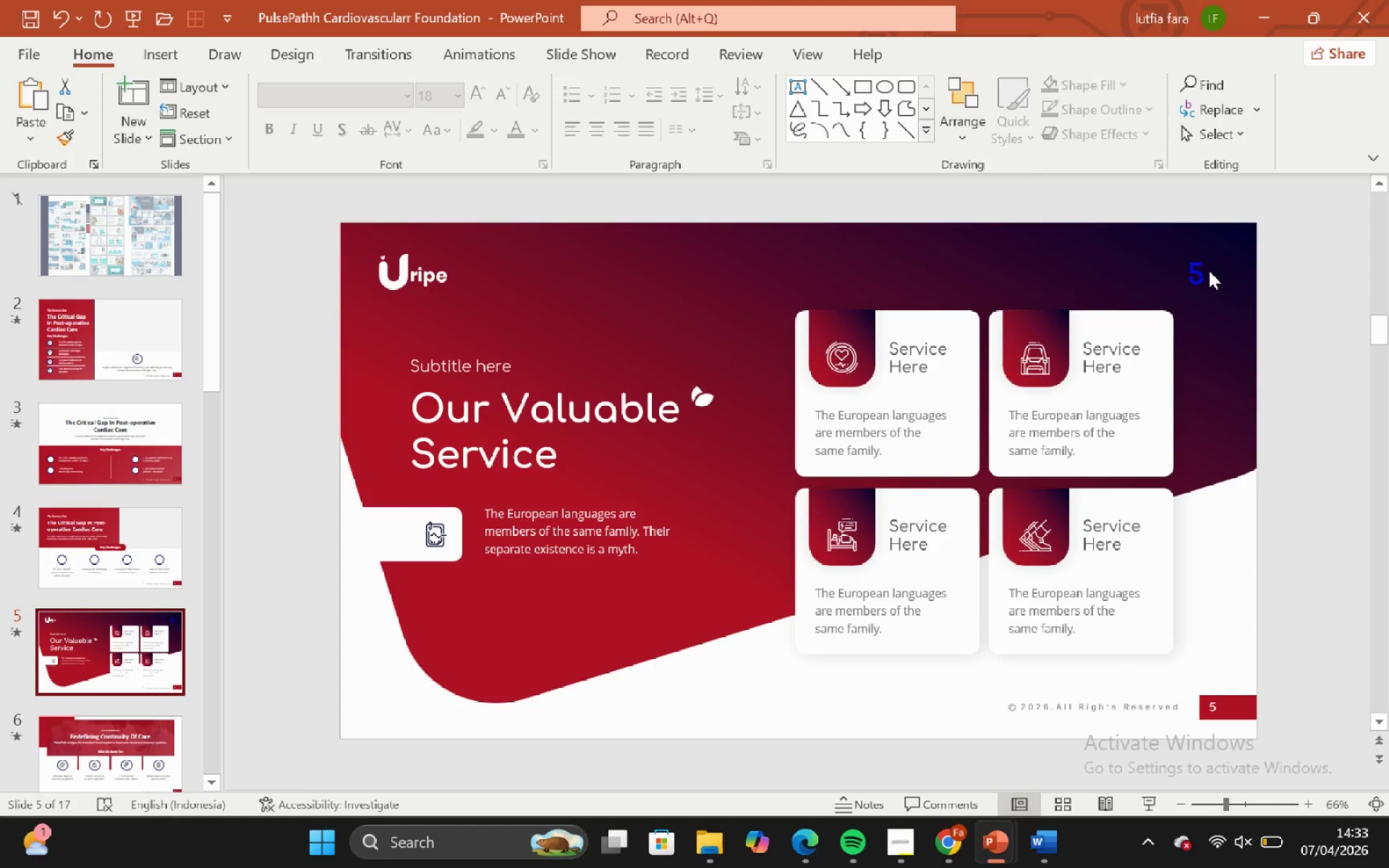 
double_click([1197, 269])
 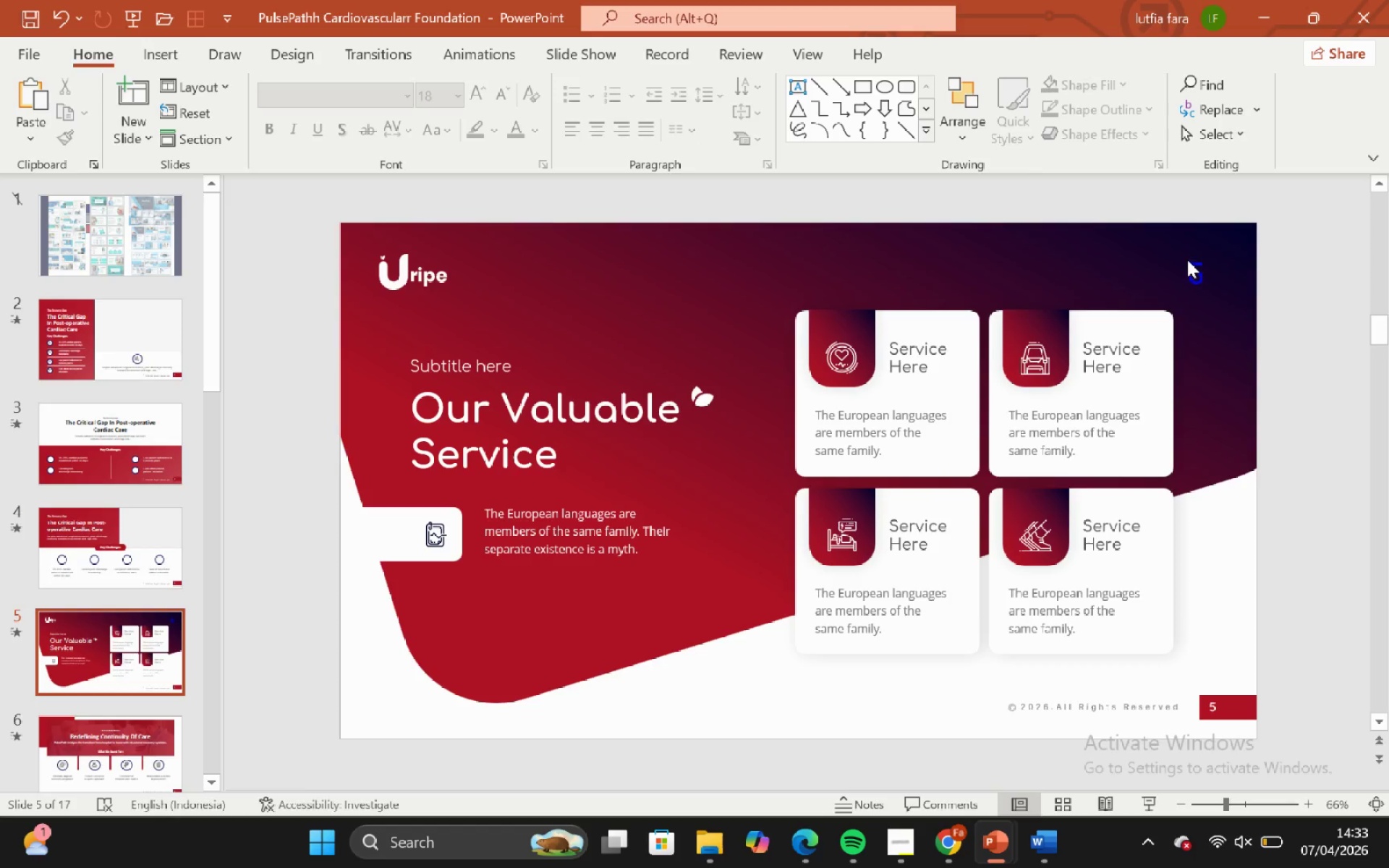 
triple_click([1187, 260])
 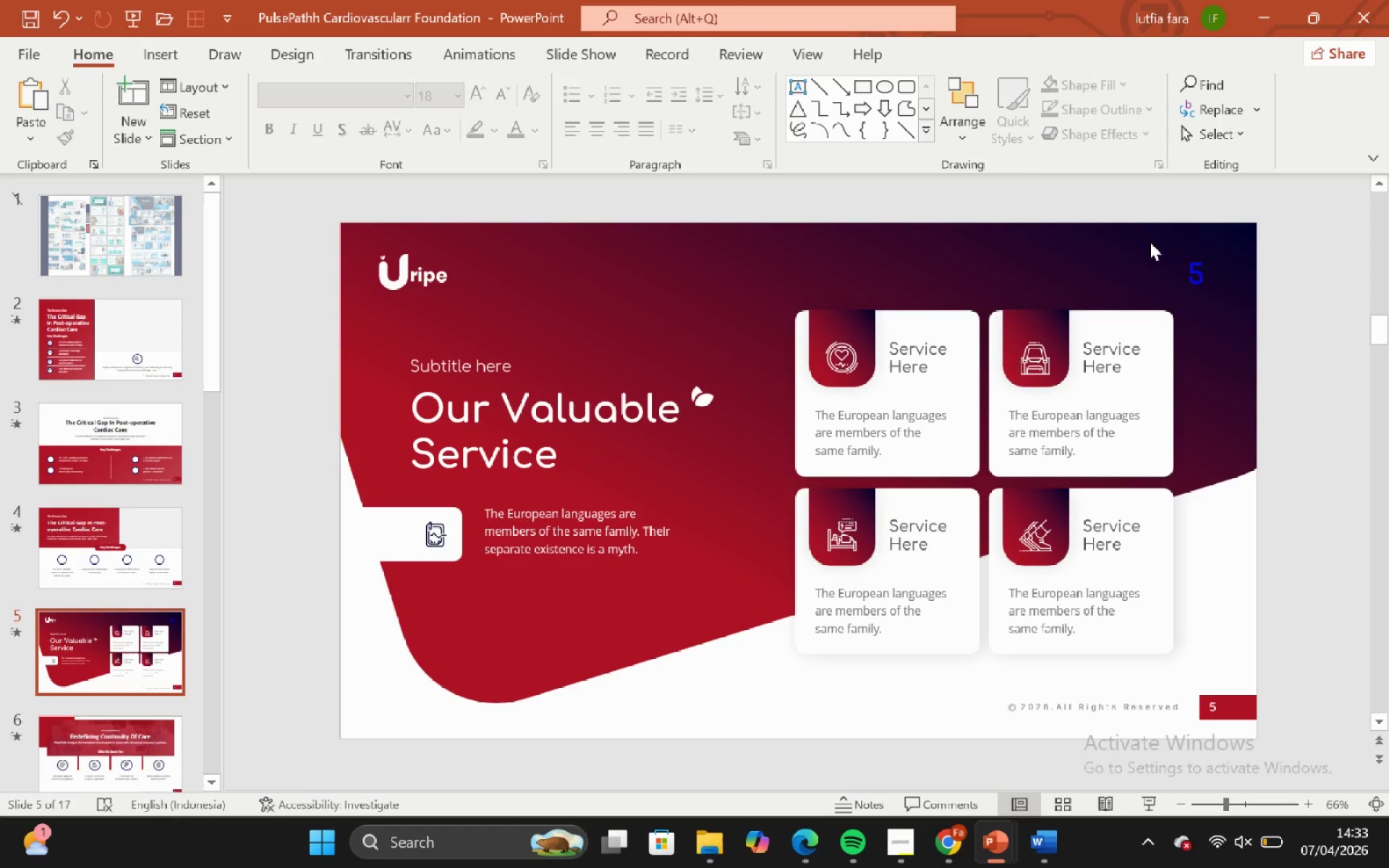 
left_click_drag(start_coordinate=[1150, 242], to_coordinate=[1273, 356])
 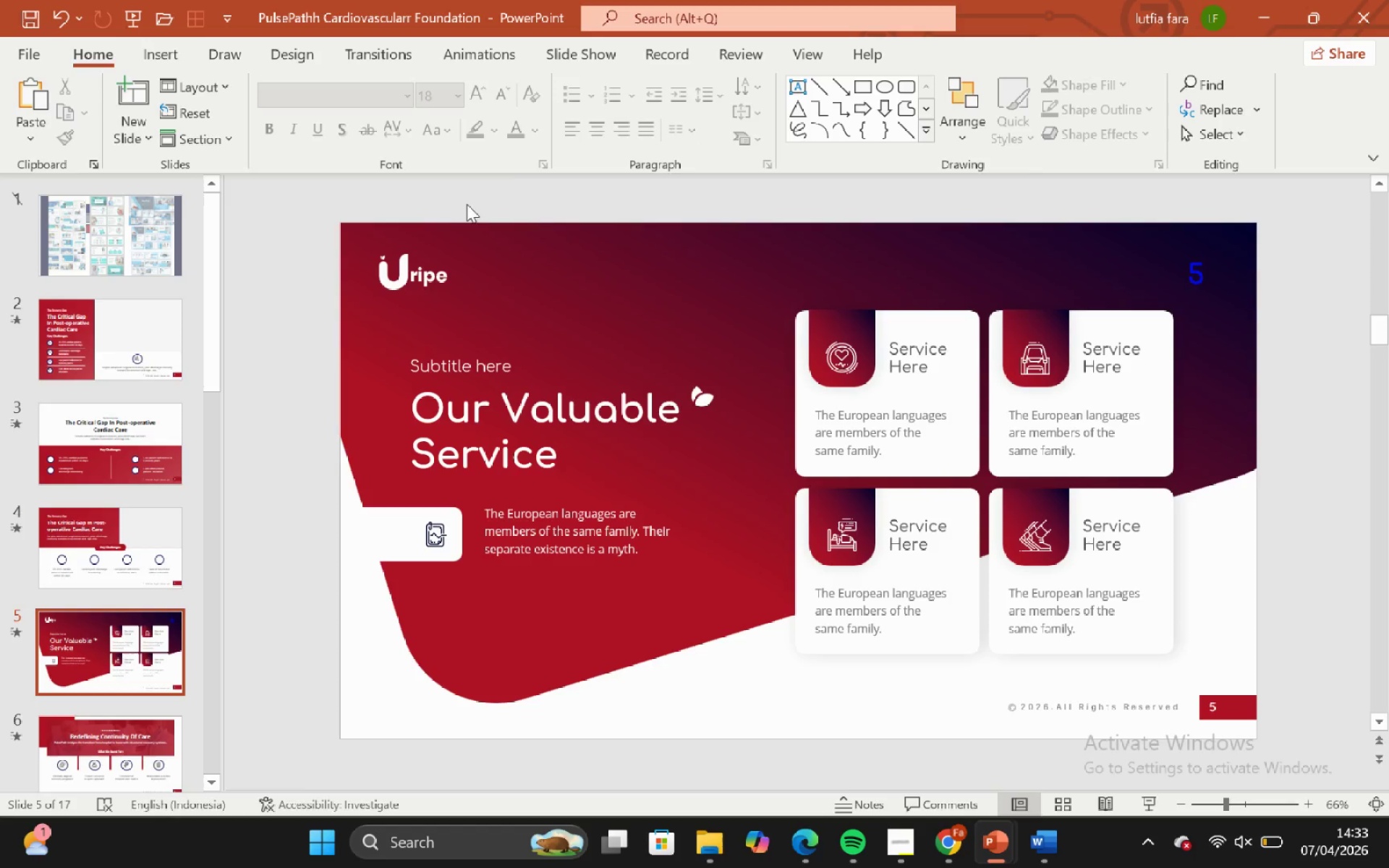 
left_click_drag(start_coordinate=[407, 226], to_coordinate=[614, 467])
 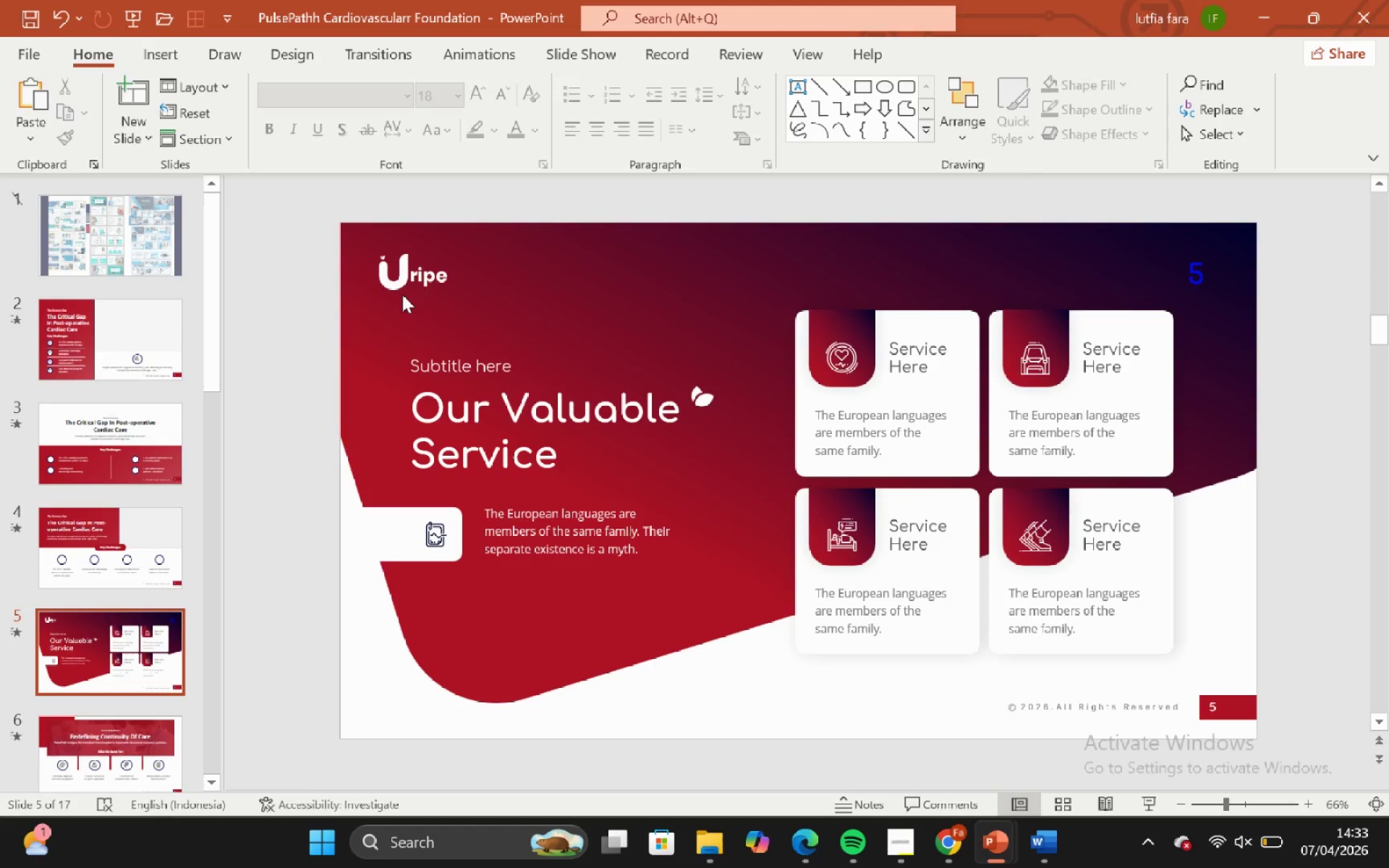 
left_click([402, 294])
 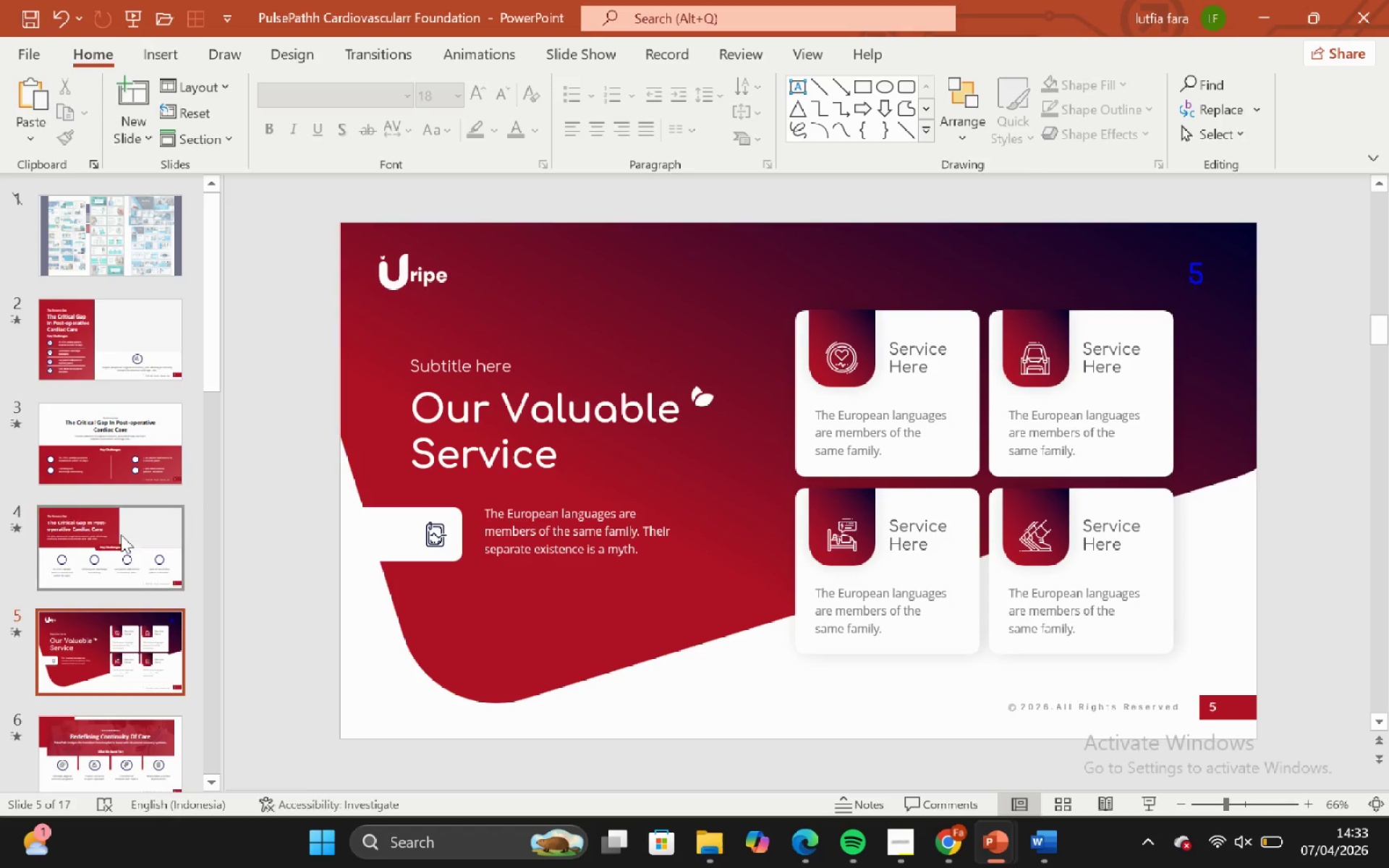 
left_click([106, 545])
 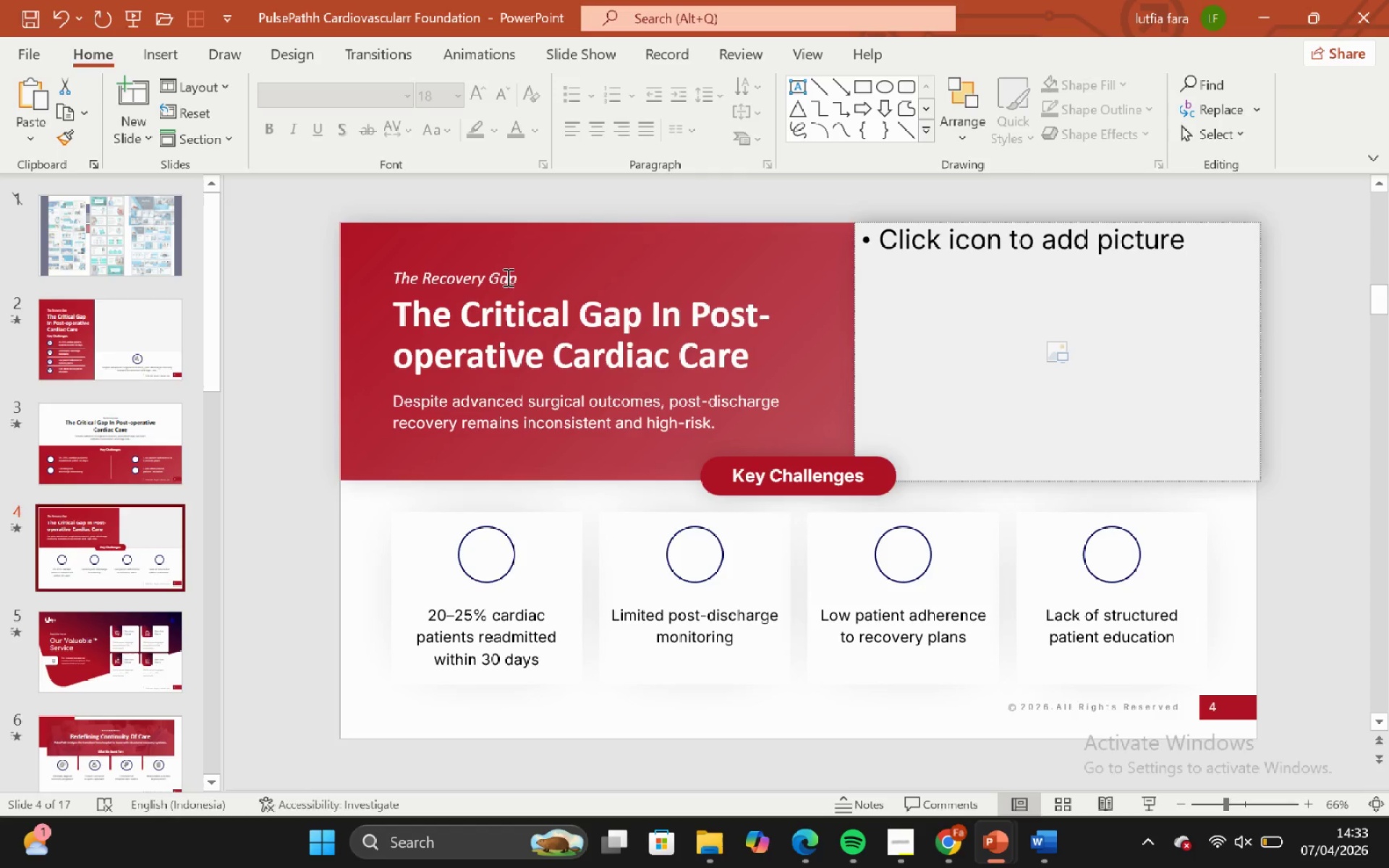 
hold_key(key=ShiftLeft, duration=0.39)
double_click([577, 339])
 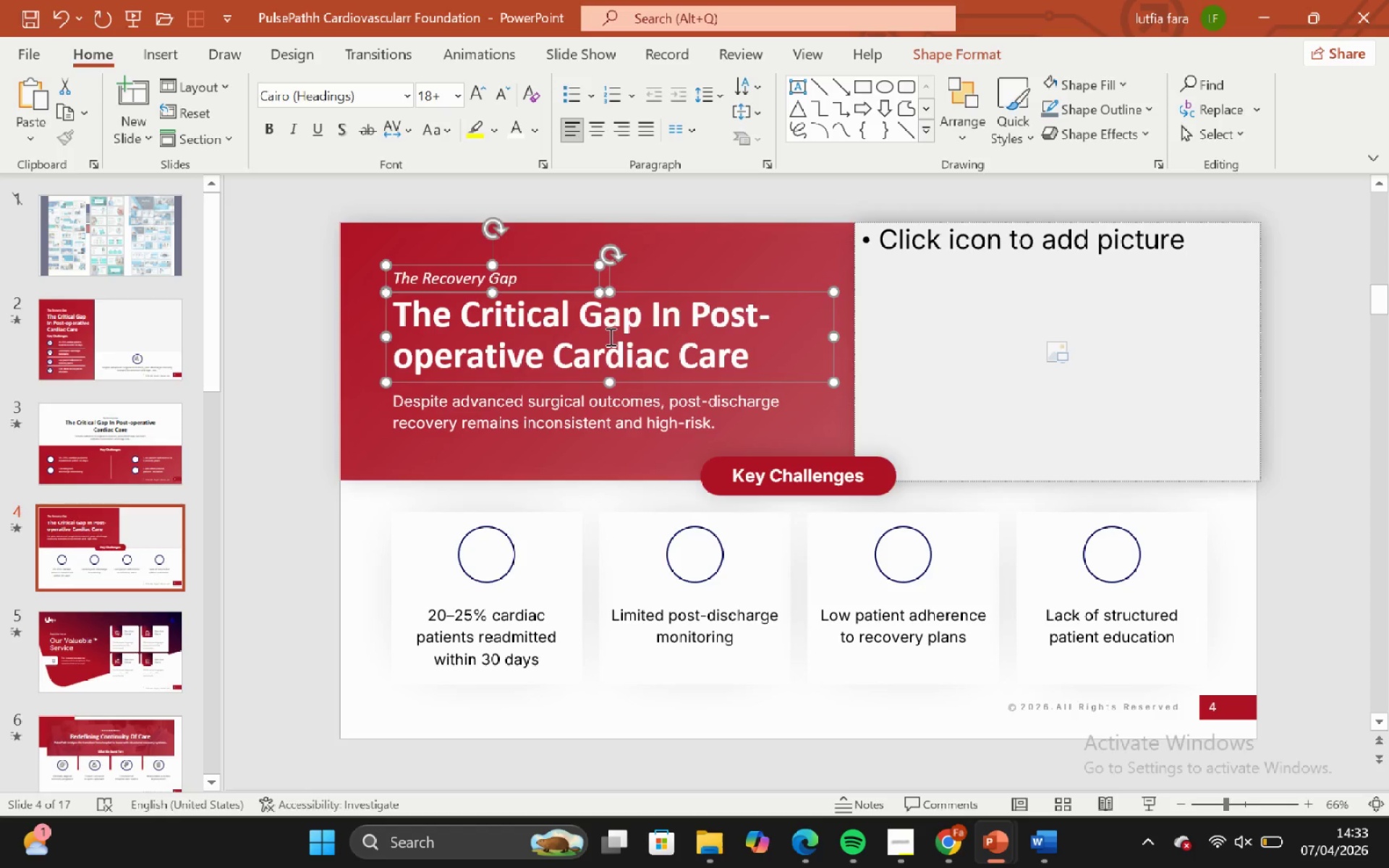 
key(Control+C)
 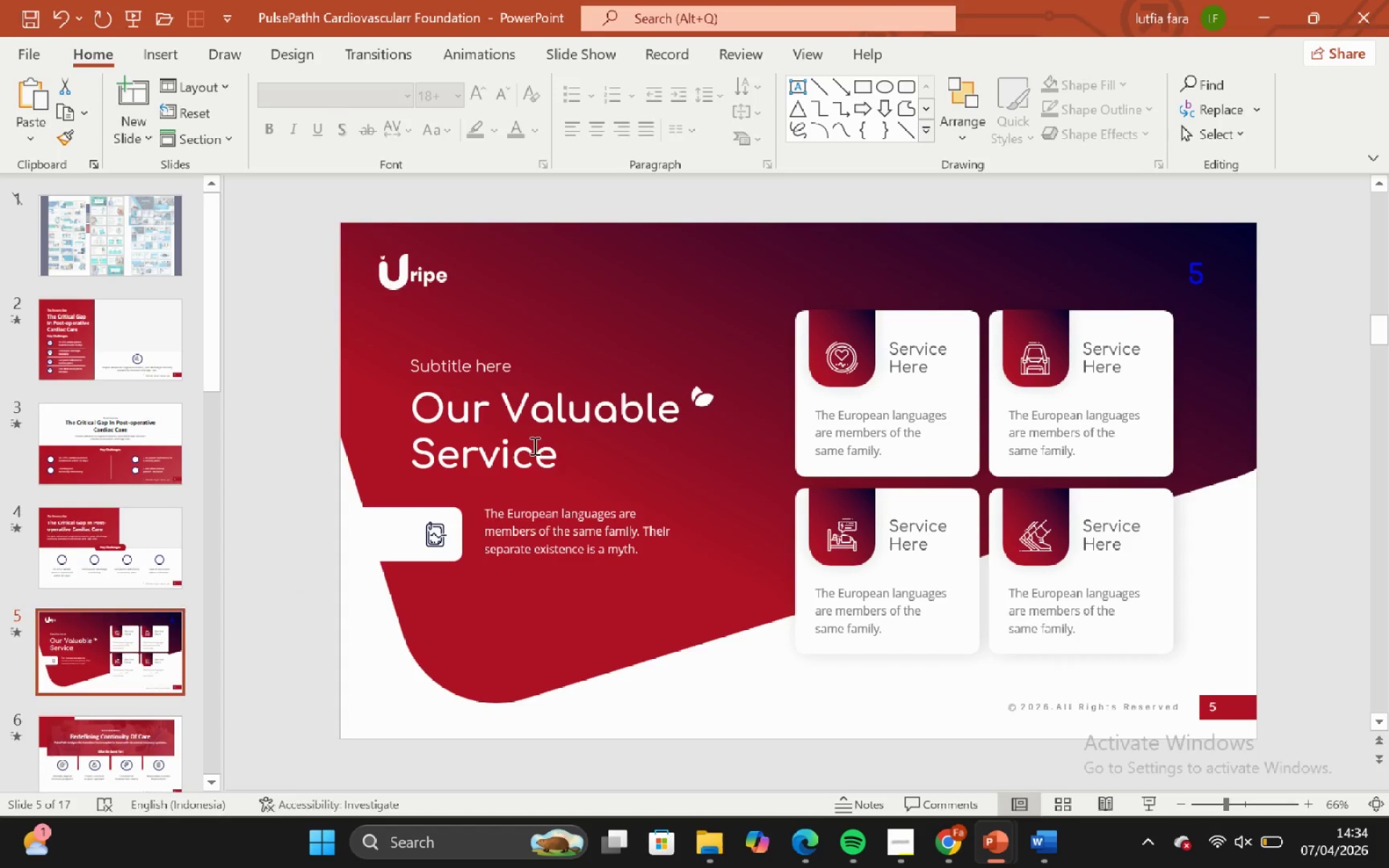 
hold_key(key=ShiftLeft, duration=0.53)
left_click([488, 370])
 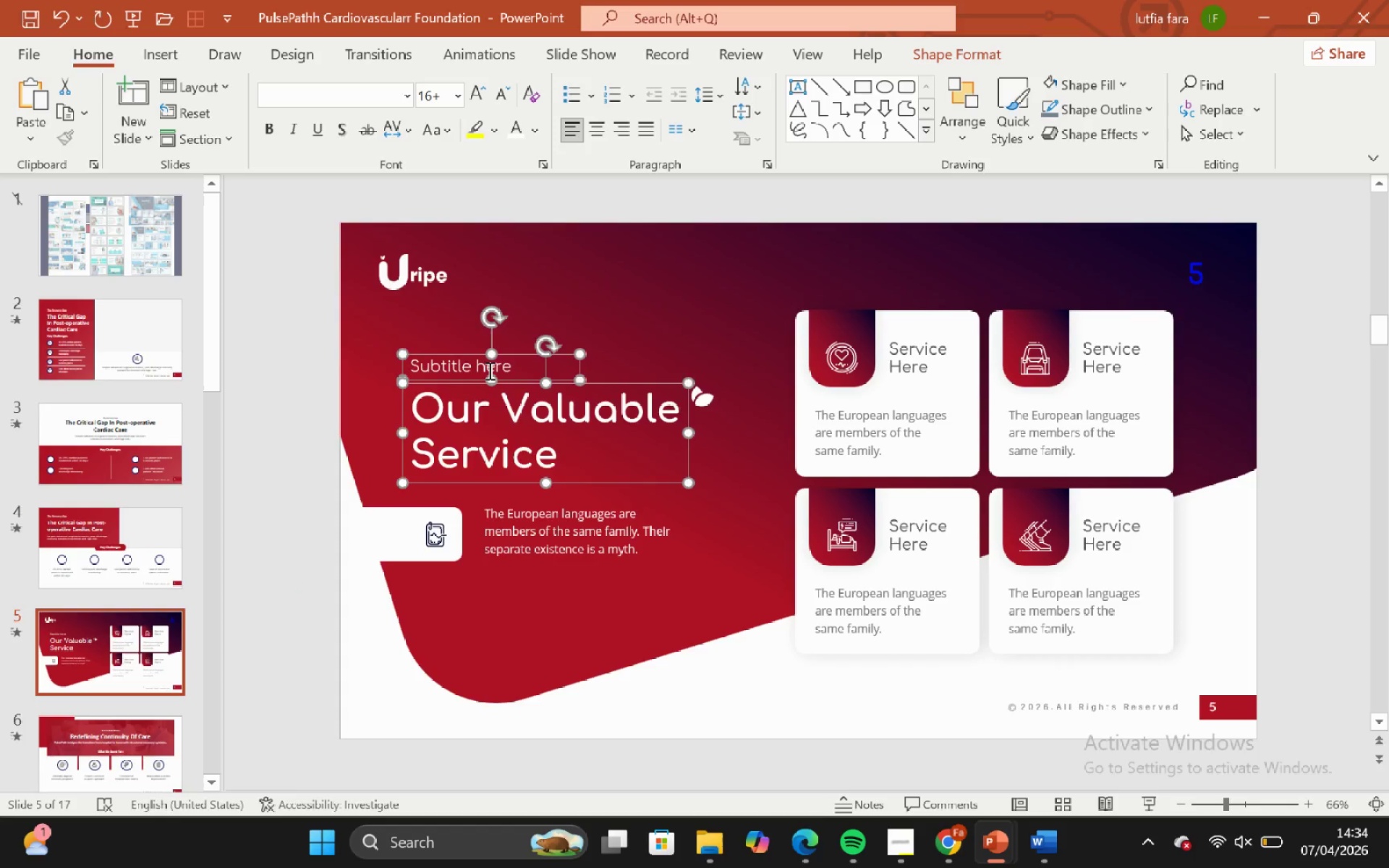 
key(Backspace)
 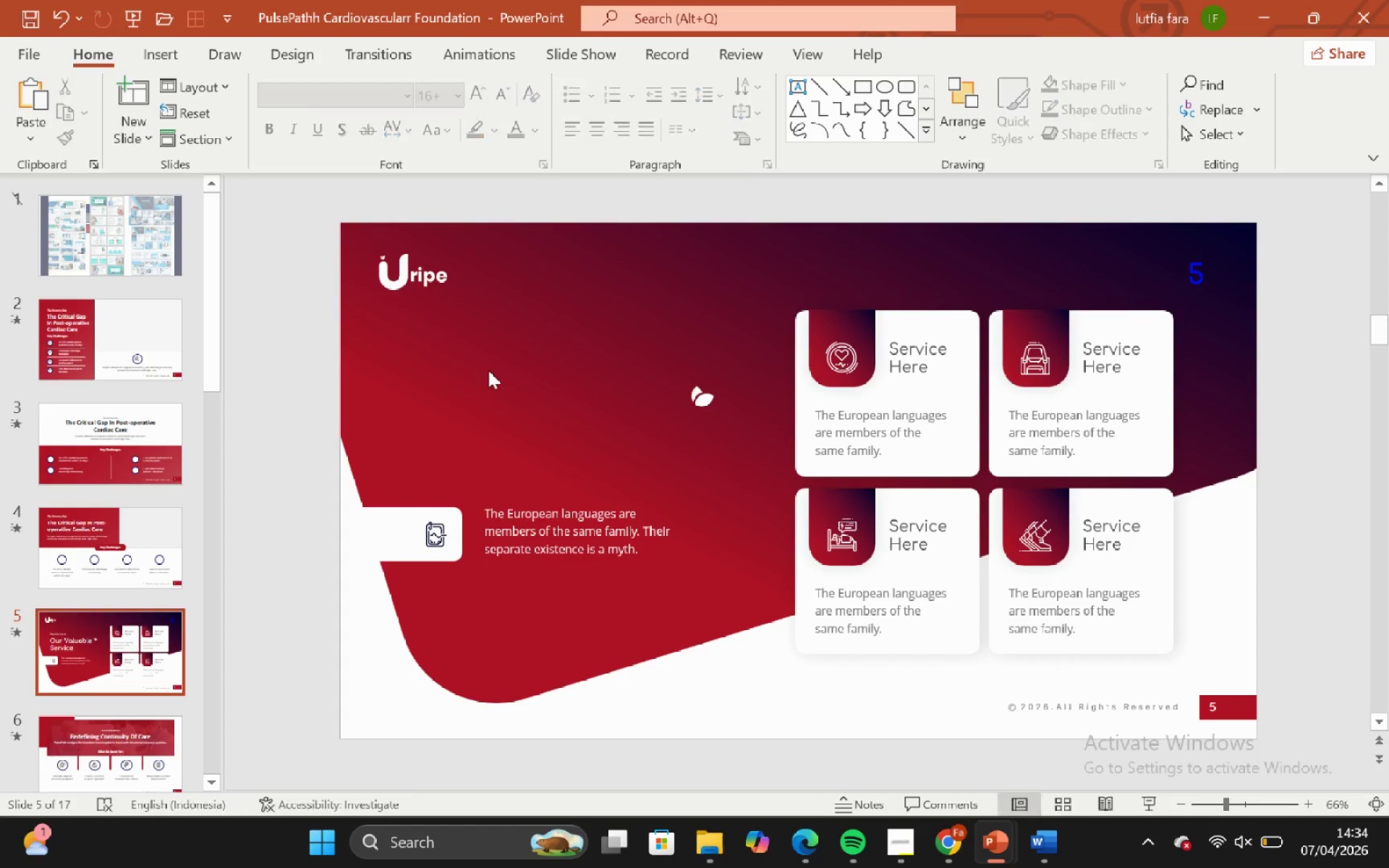 
key(Control+V)
 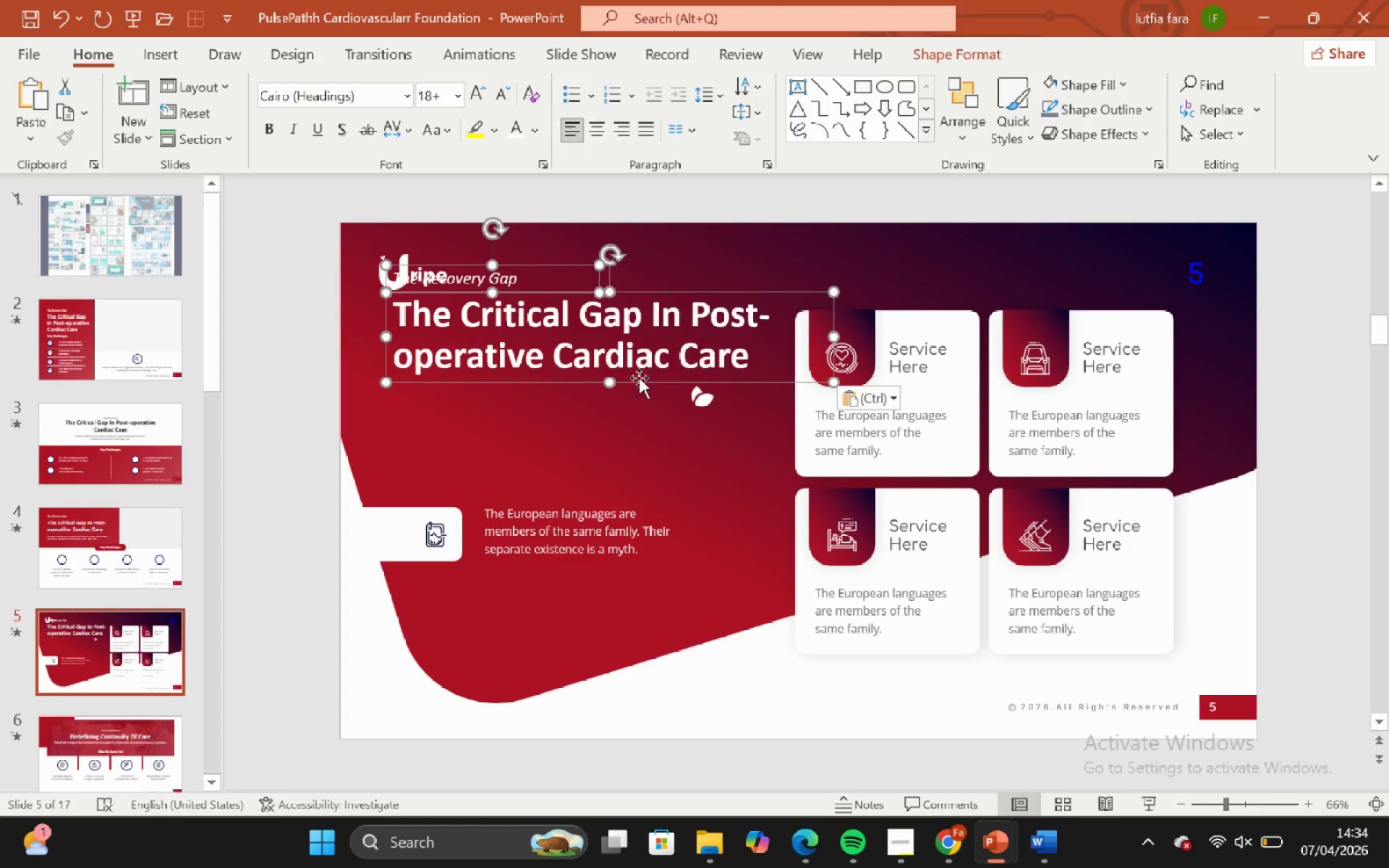 
hold_key(key=ShiftLeft, duration=1.7)
left_click_drag(start_coordinate=[641, 380], to_coordinate=[635, 432])
 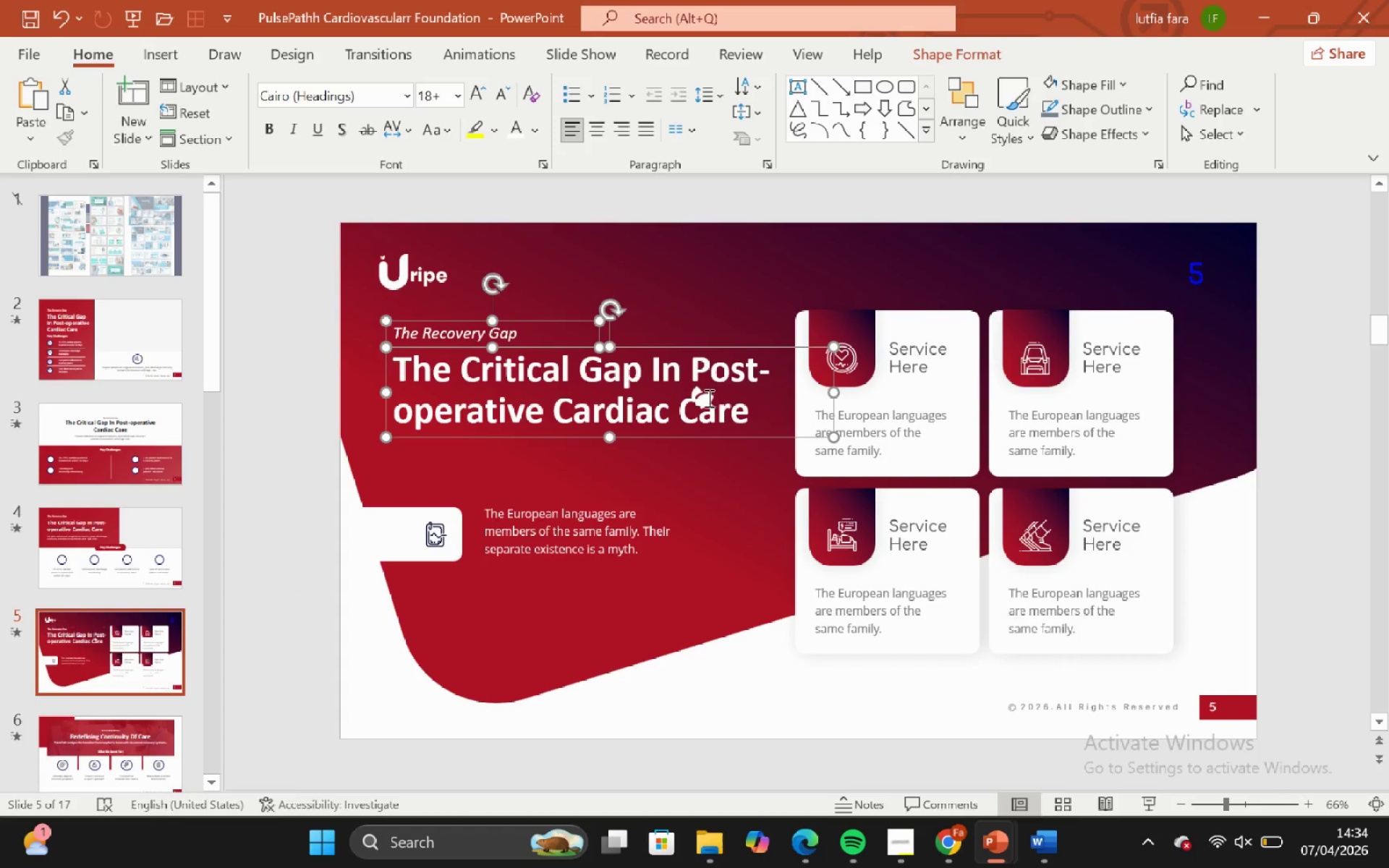 
left_click([707, 398])
 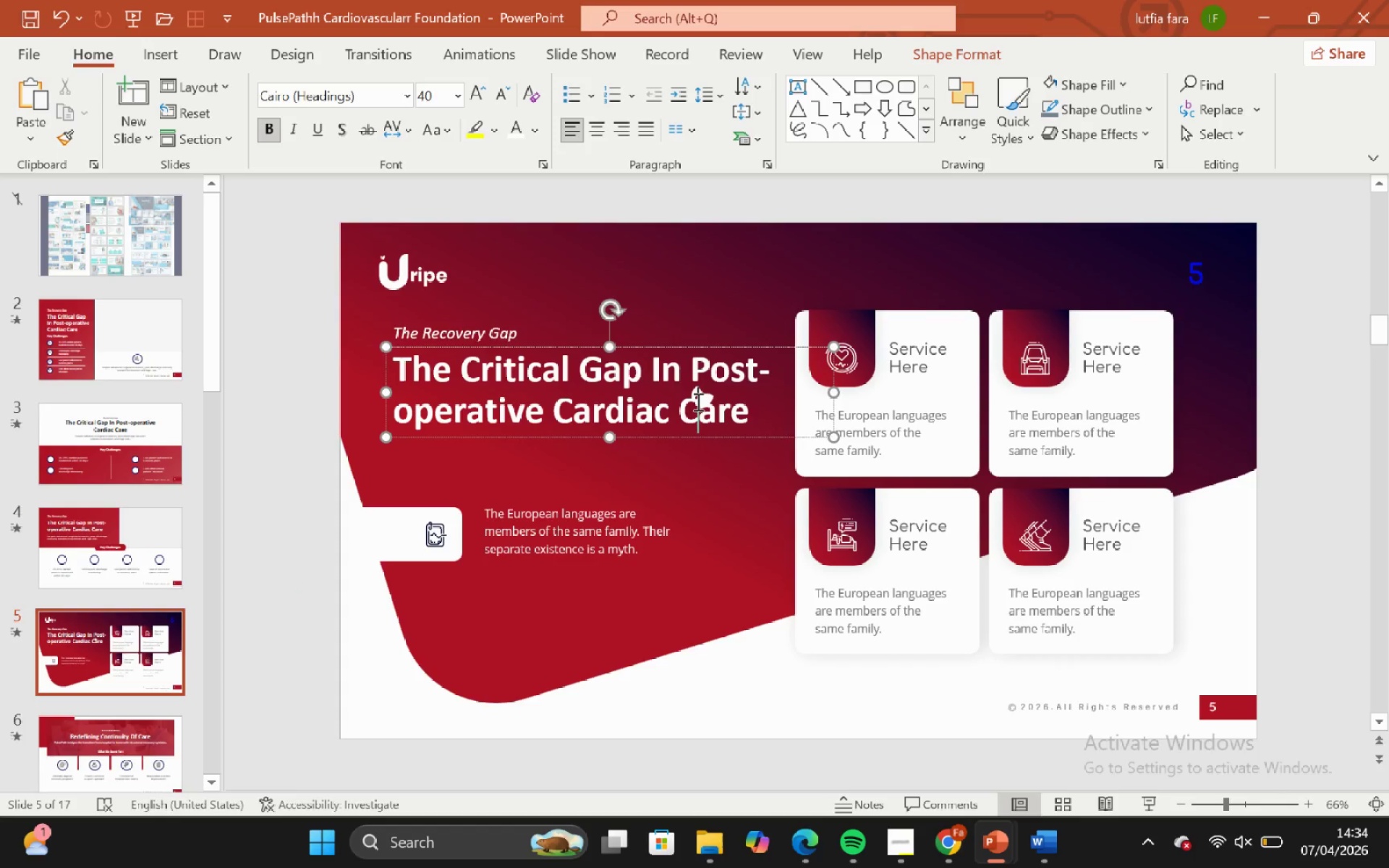 
left_click([697, 401])
 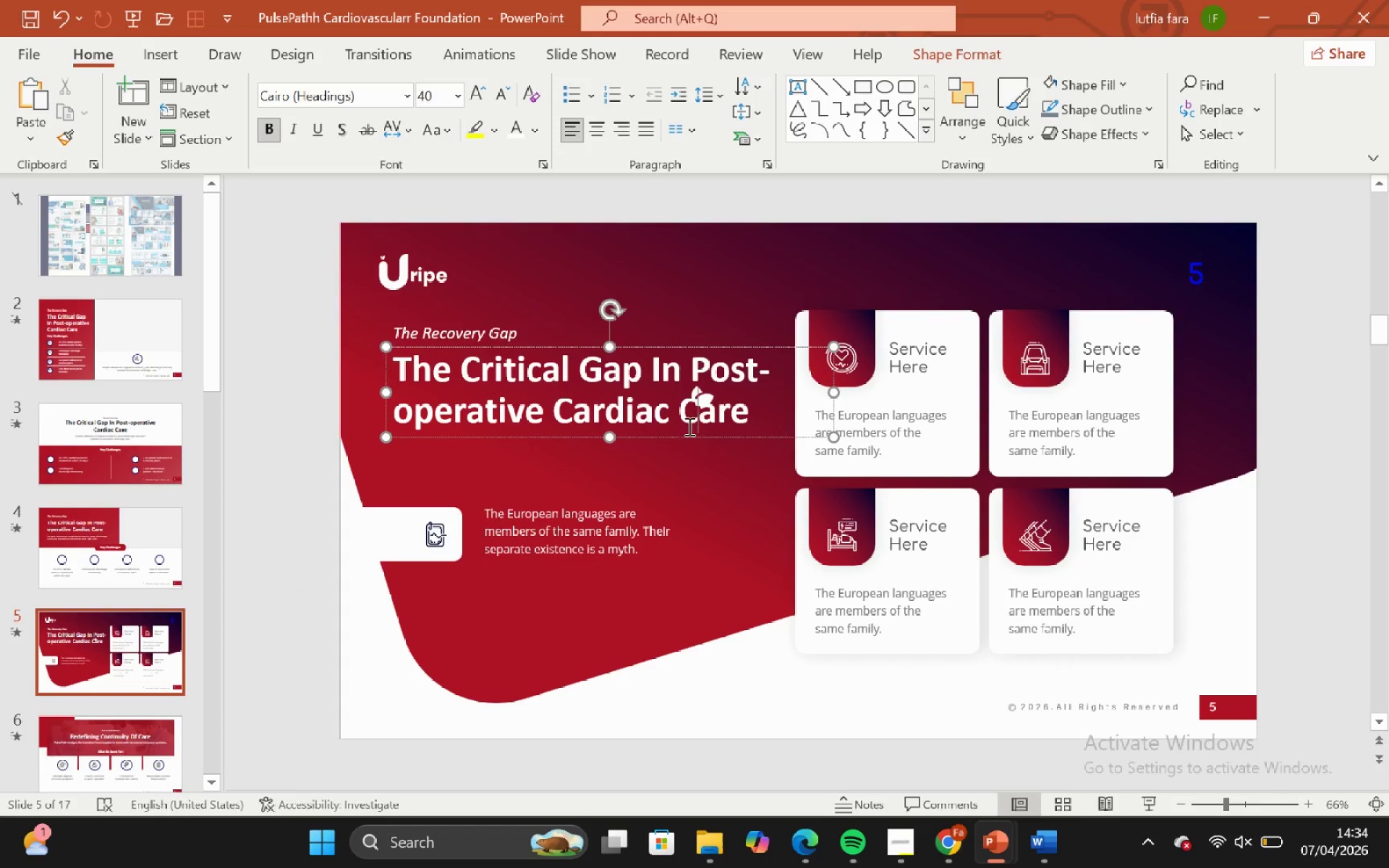 
hold_key(key=ShiftLeft, duration=0.42)
left_click([512, 334])
 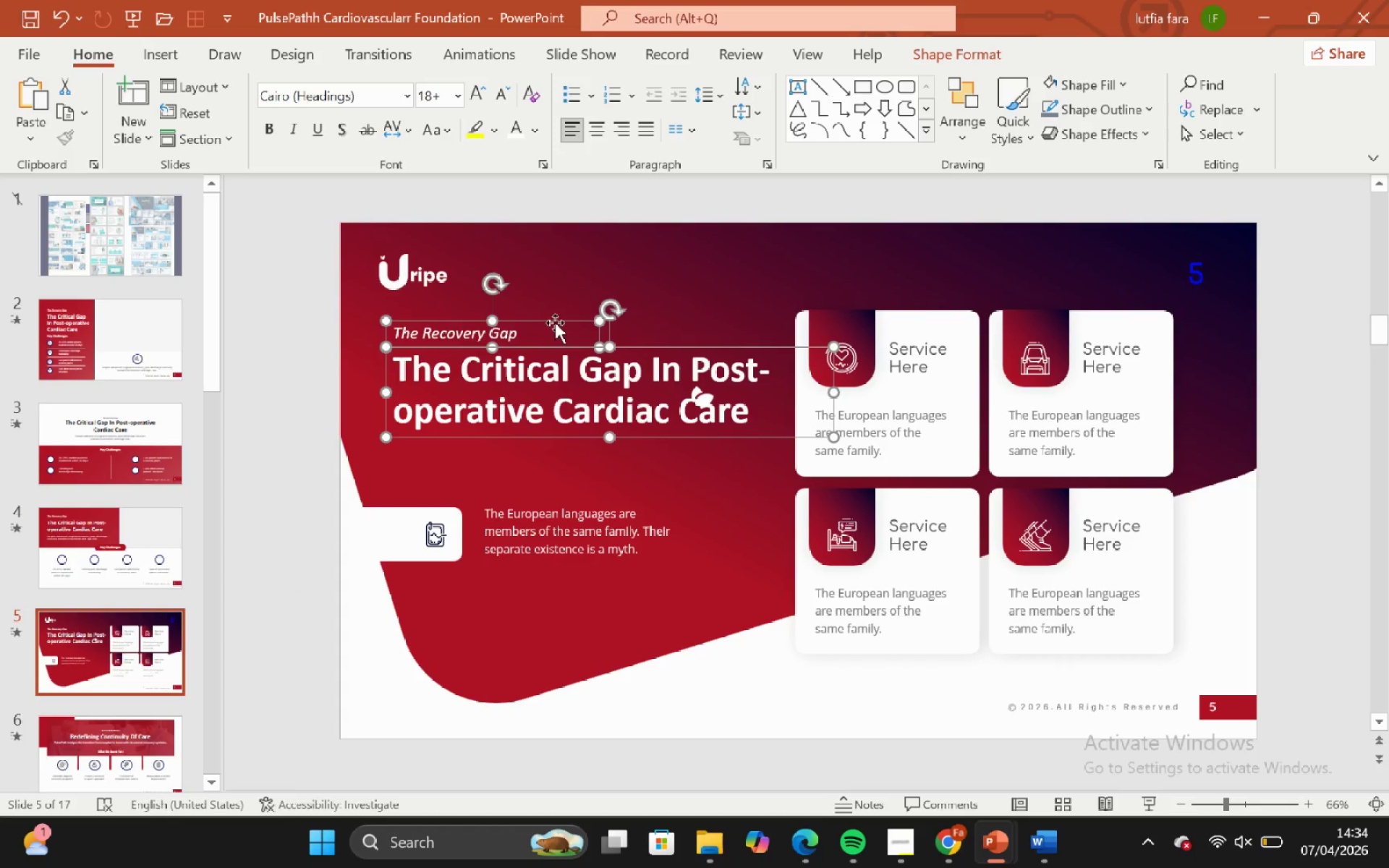 
hold_key(key=ShiftLeft, duration=0.62)
left_click_drag(start_coordinate=[555, 323], to_coordinate=[566, 398])
 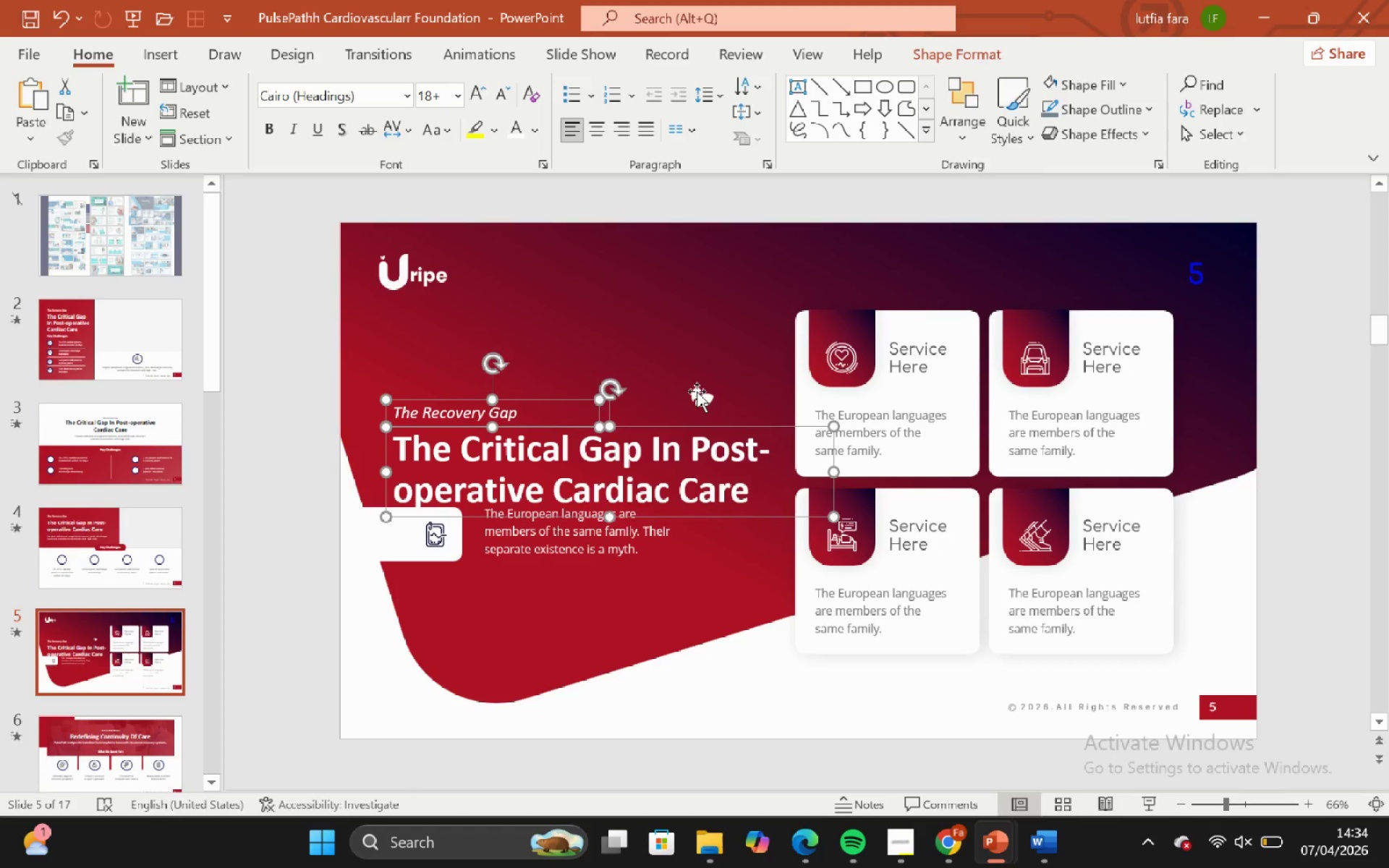 
left_click([697, 393])
 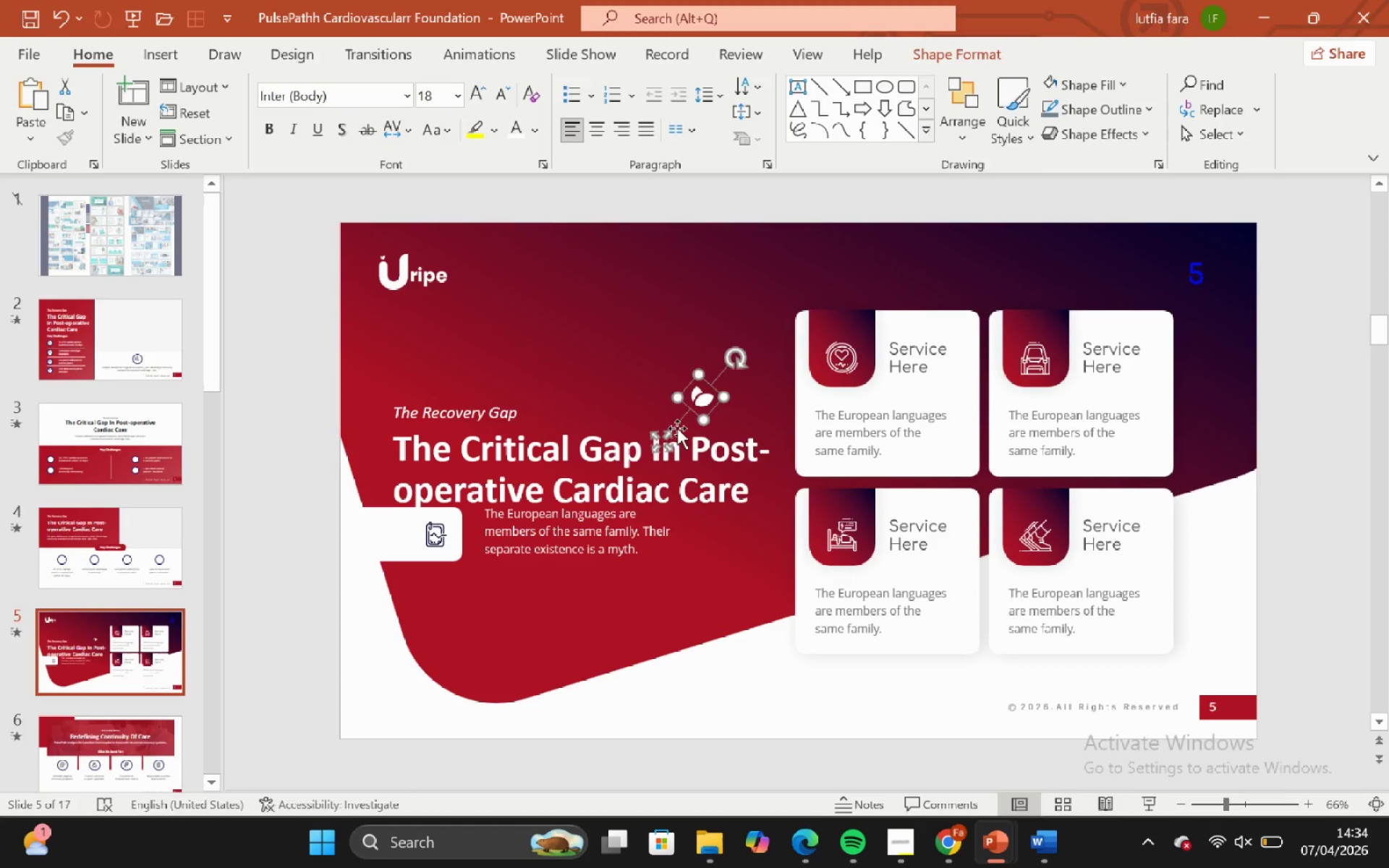 
key(Backspace)
 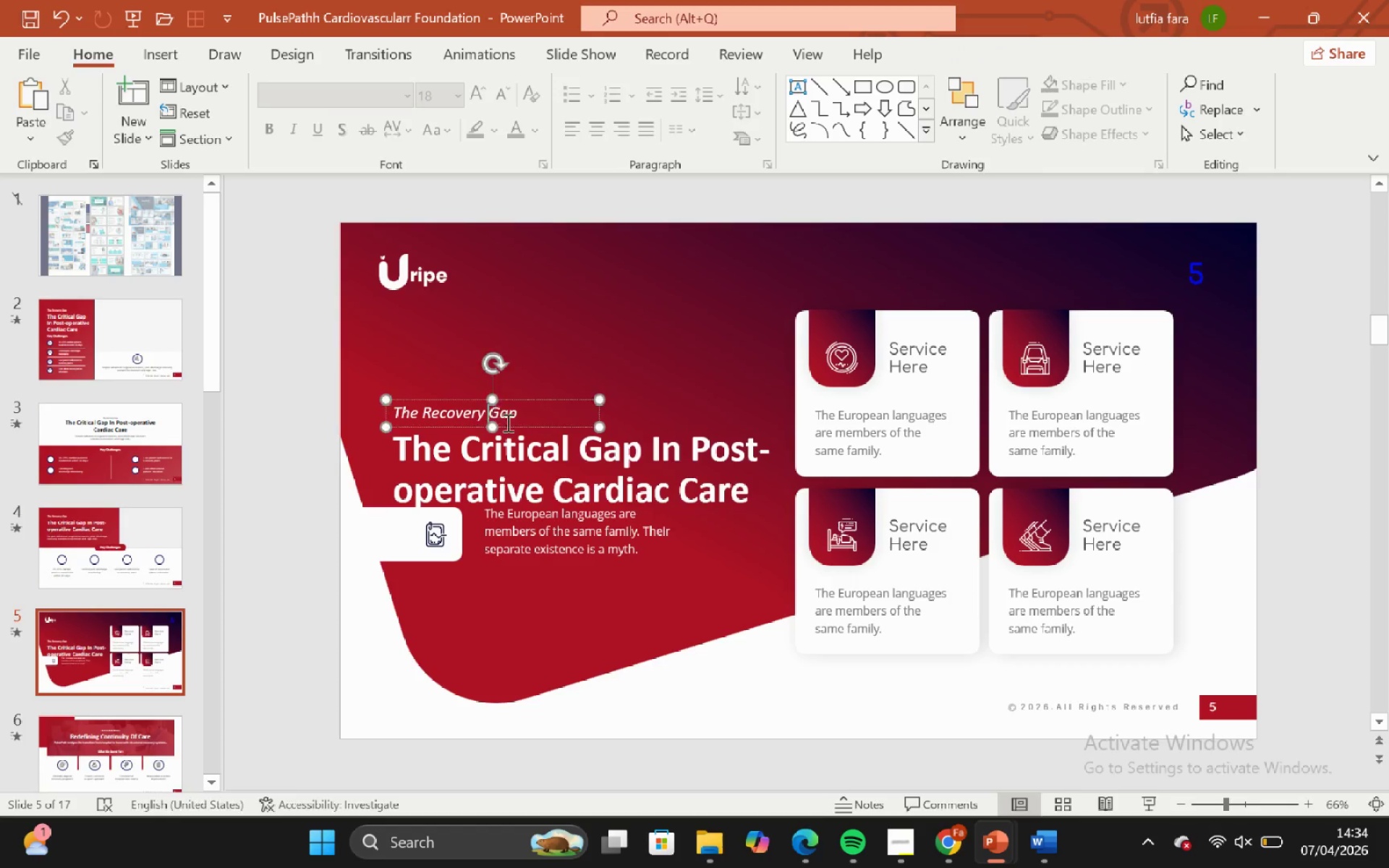 
hold_key(key=ShiftLeft, duration=0.64)
left_click([633, 465])
 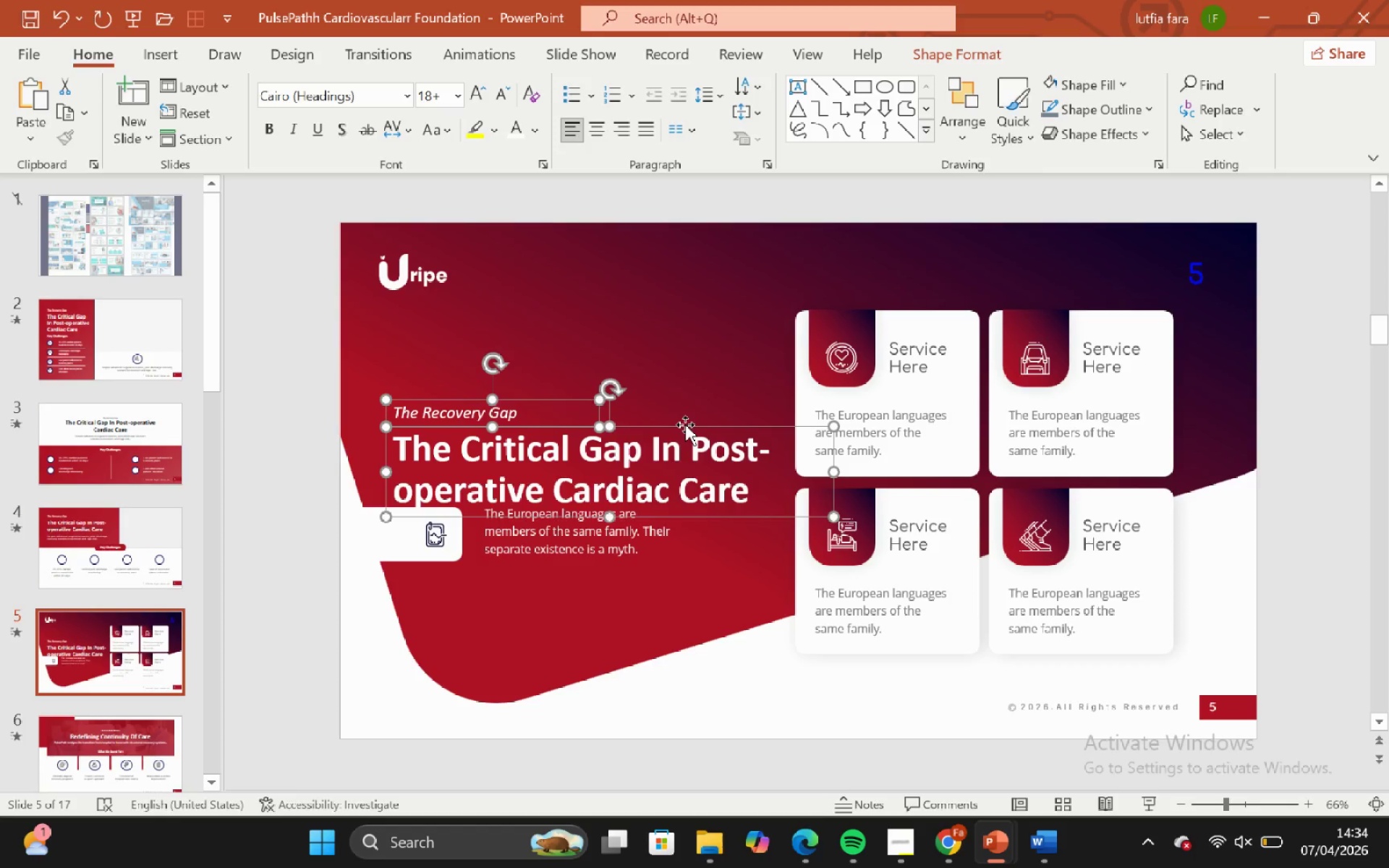 
hold_key(key=ShiftLeft, duration=3.75)
left_click_drag(start_coordinate=[685, 425], to_coordinate=[676, 335])
 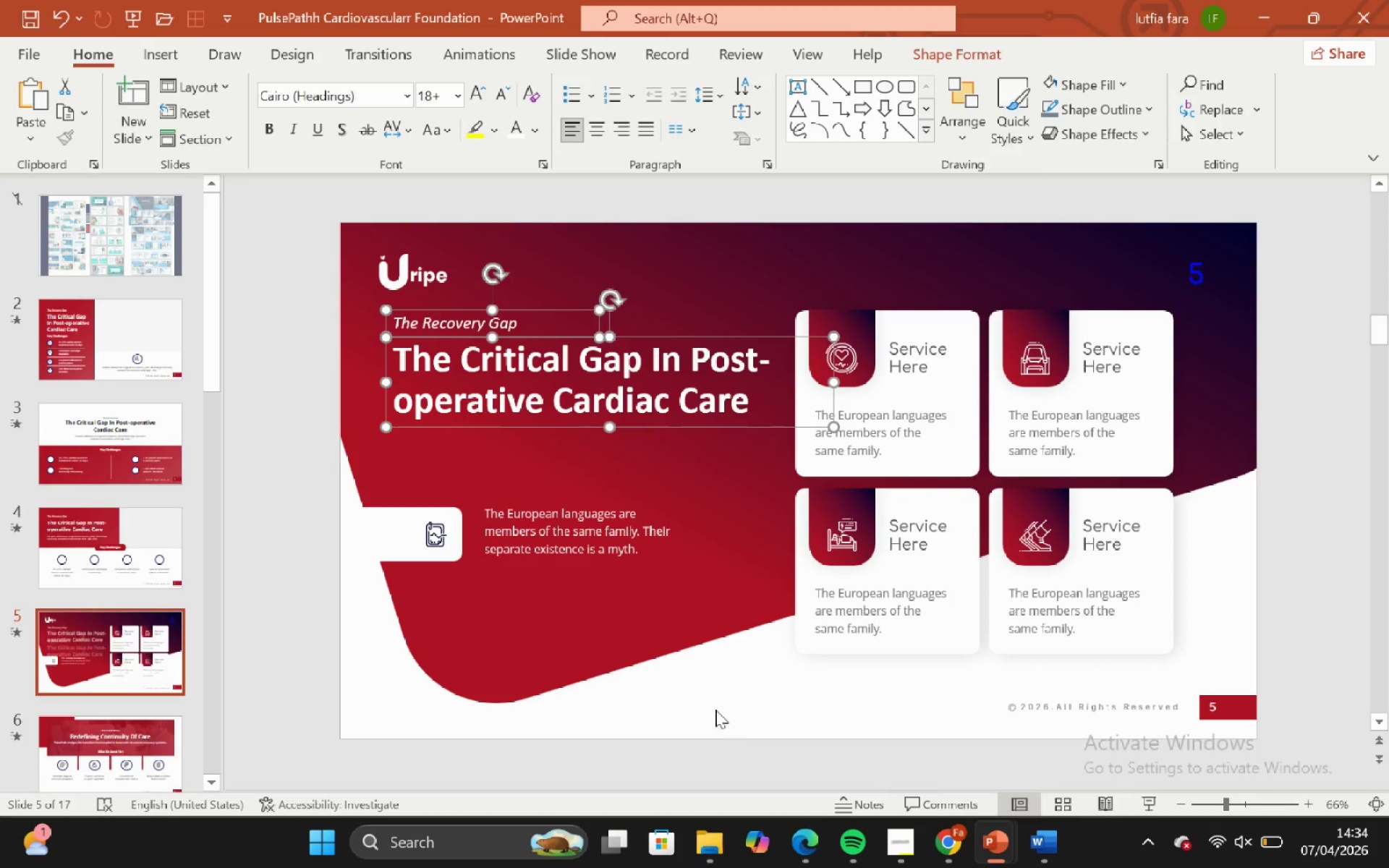 
left_click_drag(start_coordinate=[715, 695], to_coordinate=[713, 692])
 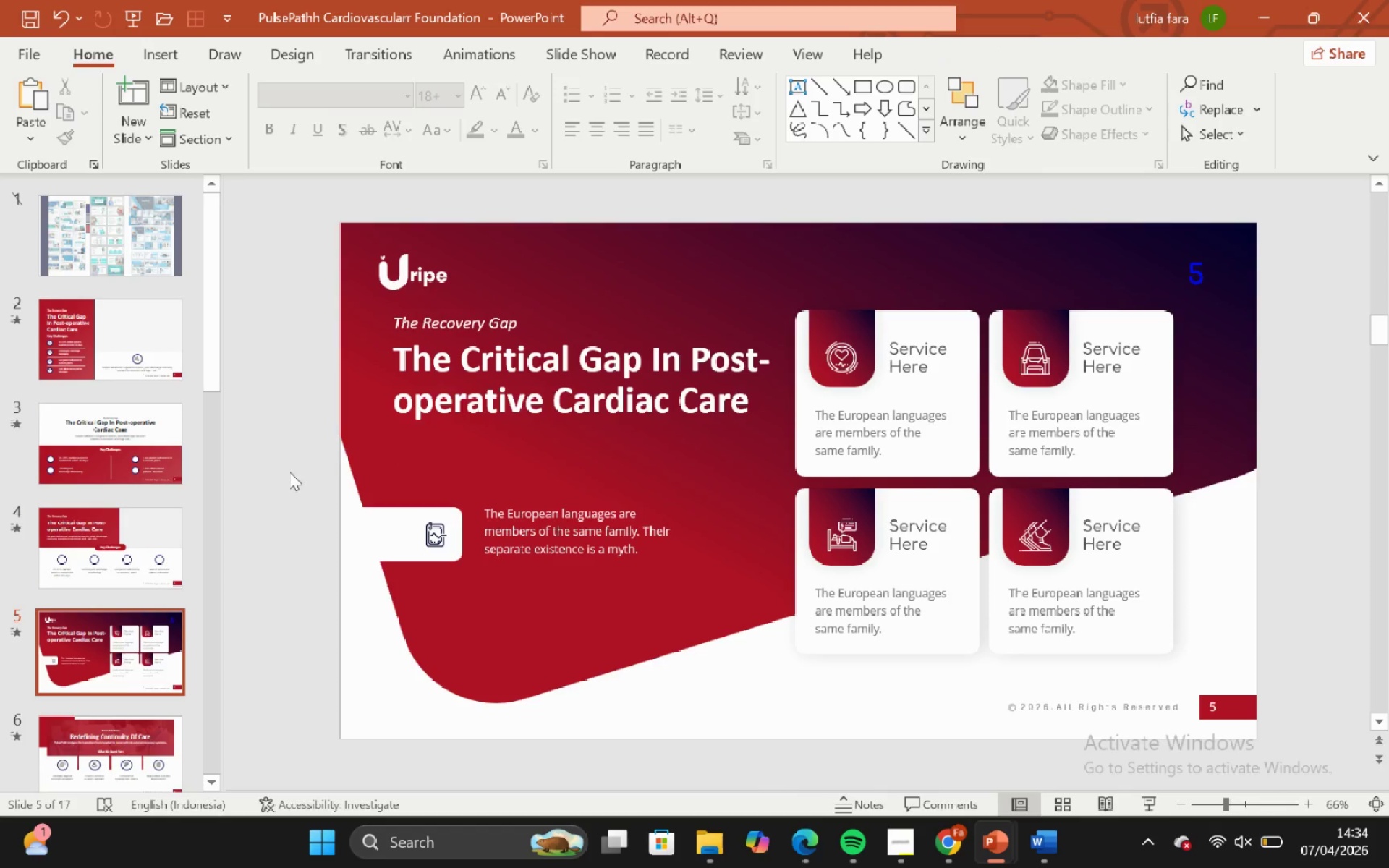 
left_click_drag(start_coordinate=[258, 451], to_coordinate=[779, 613])
 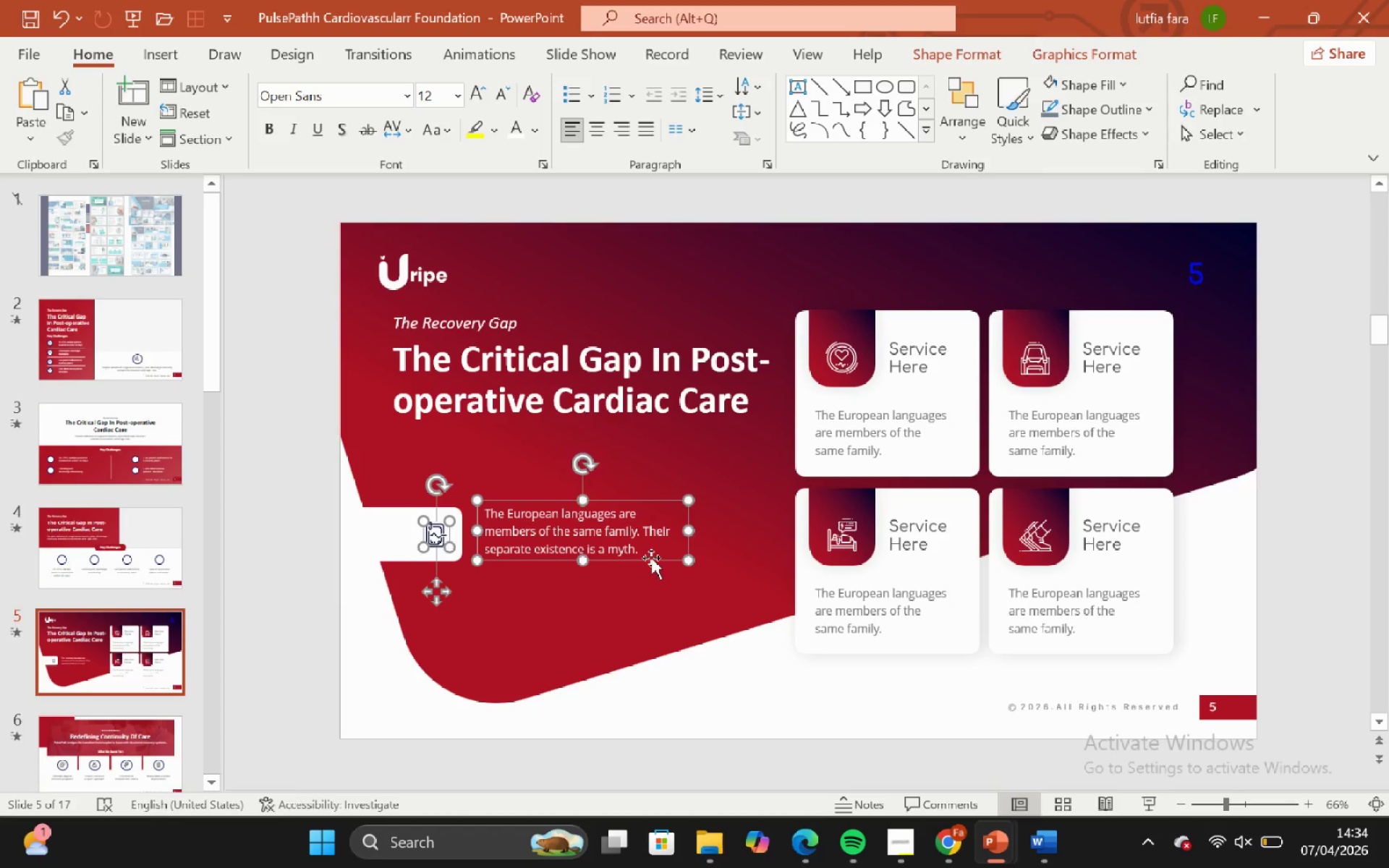 
hold_key(key=ShiftLeft, duration=0.72)
left_click_drag(start_coordinate=[651, 558], to_coordinate=[655, 518])
 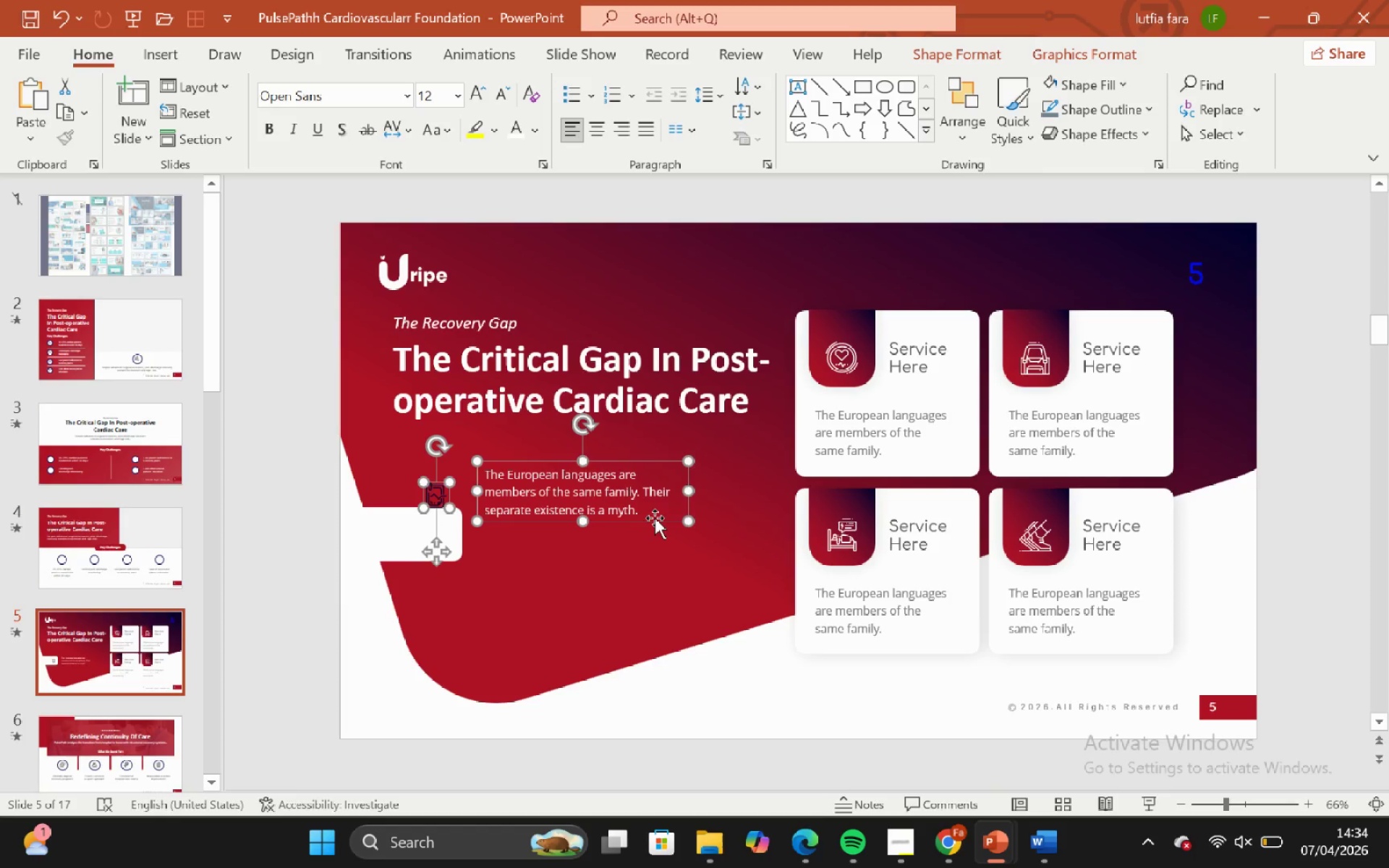 
key(Control+ControlLeft)
 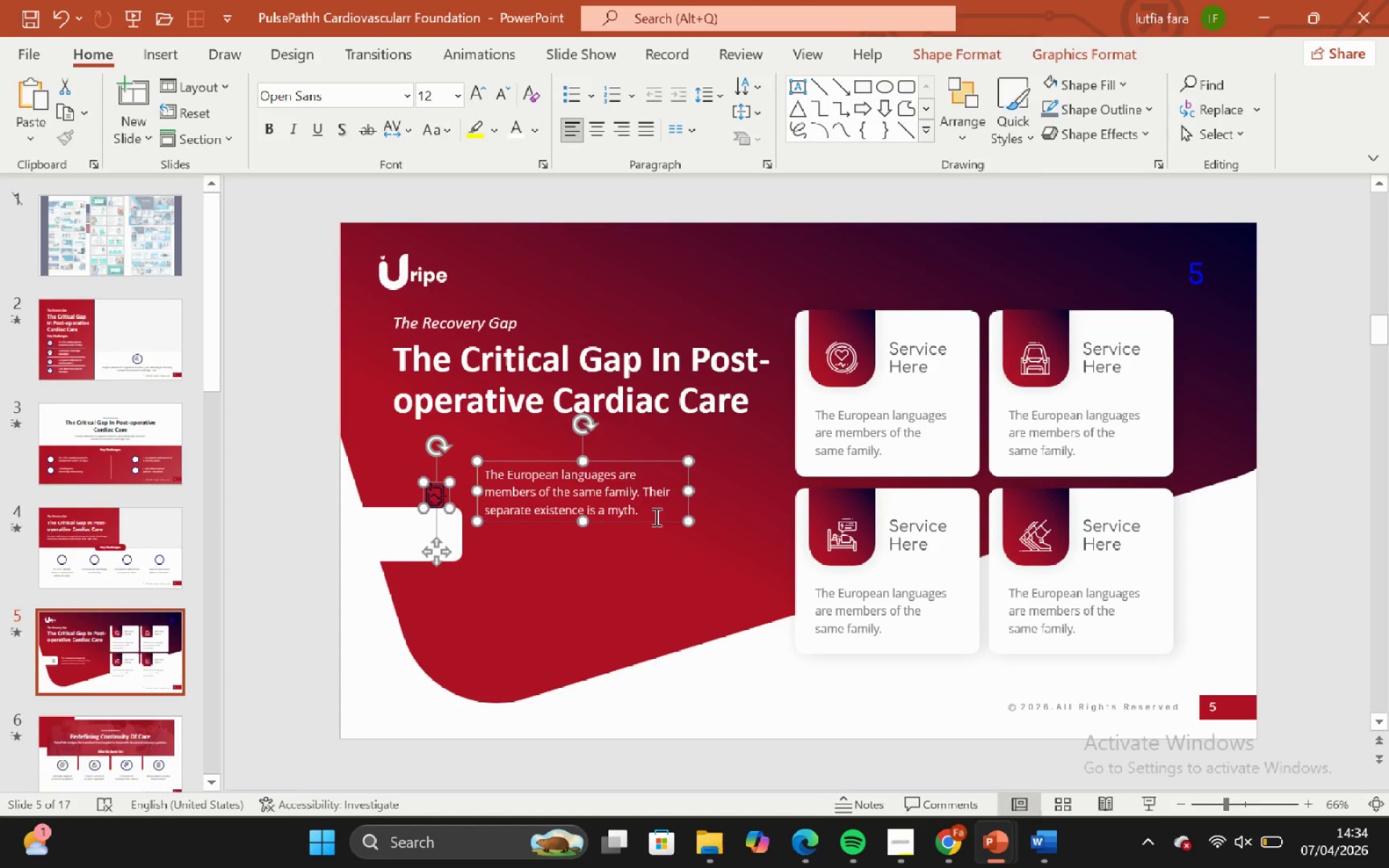 
key(Control+Z)
 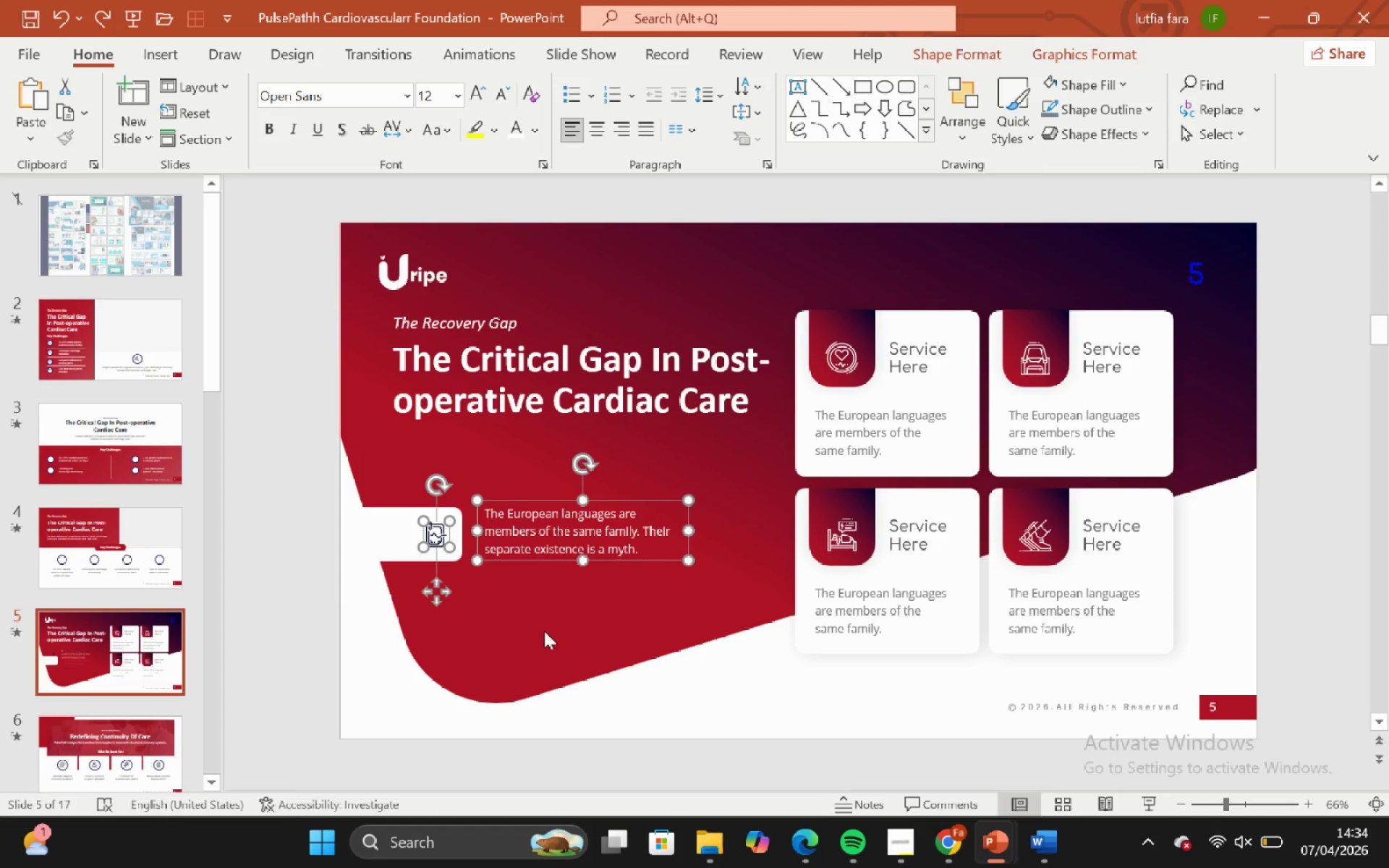 
left_click([544, 630])
 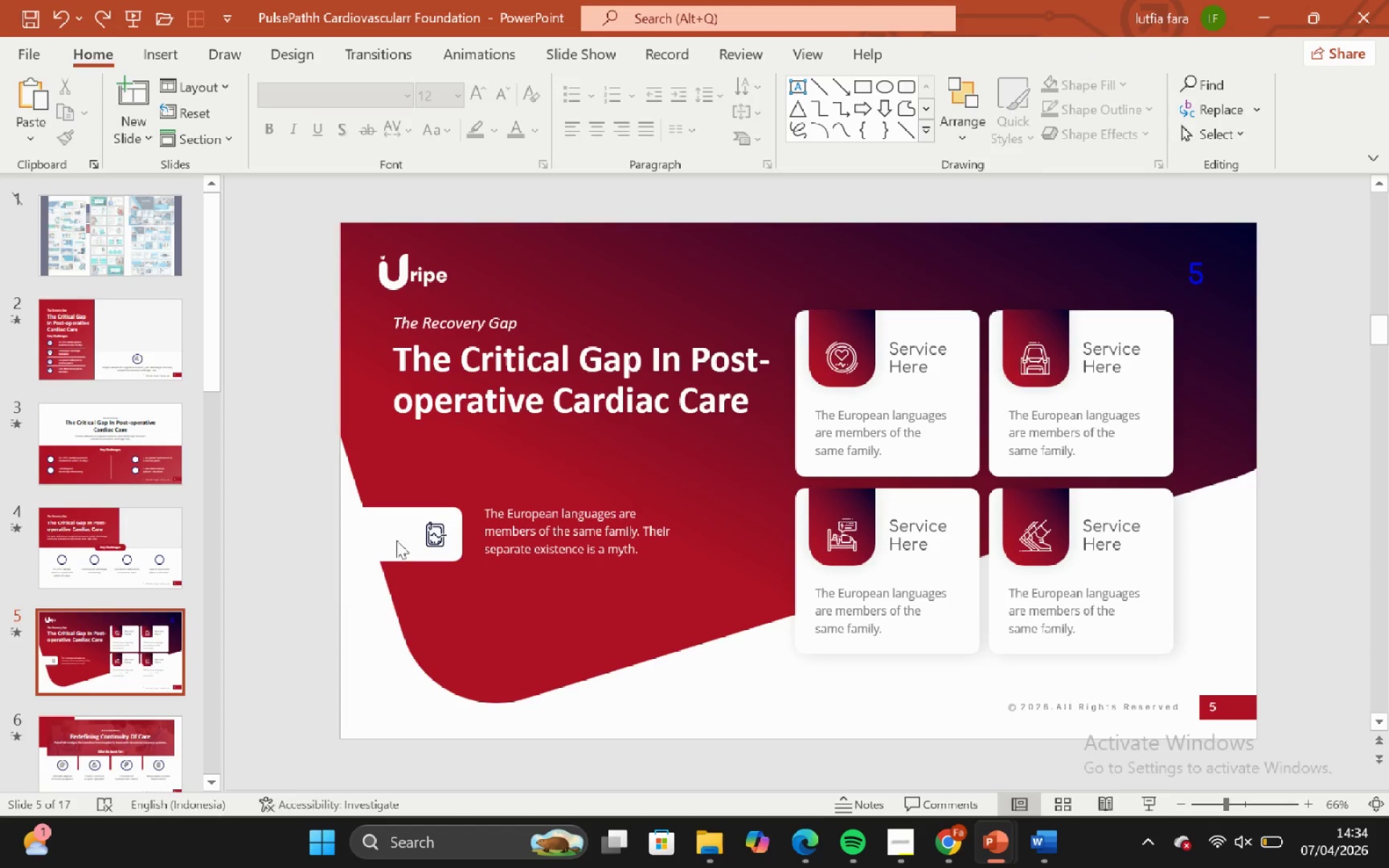 
left_click_drag(start_coordinate=[396, 532], to_coordinate=[396, 519])
 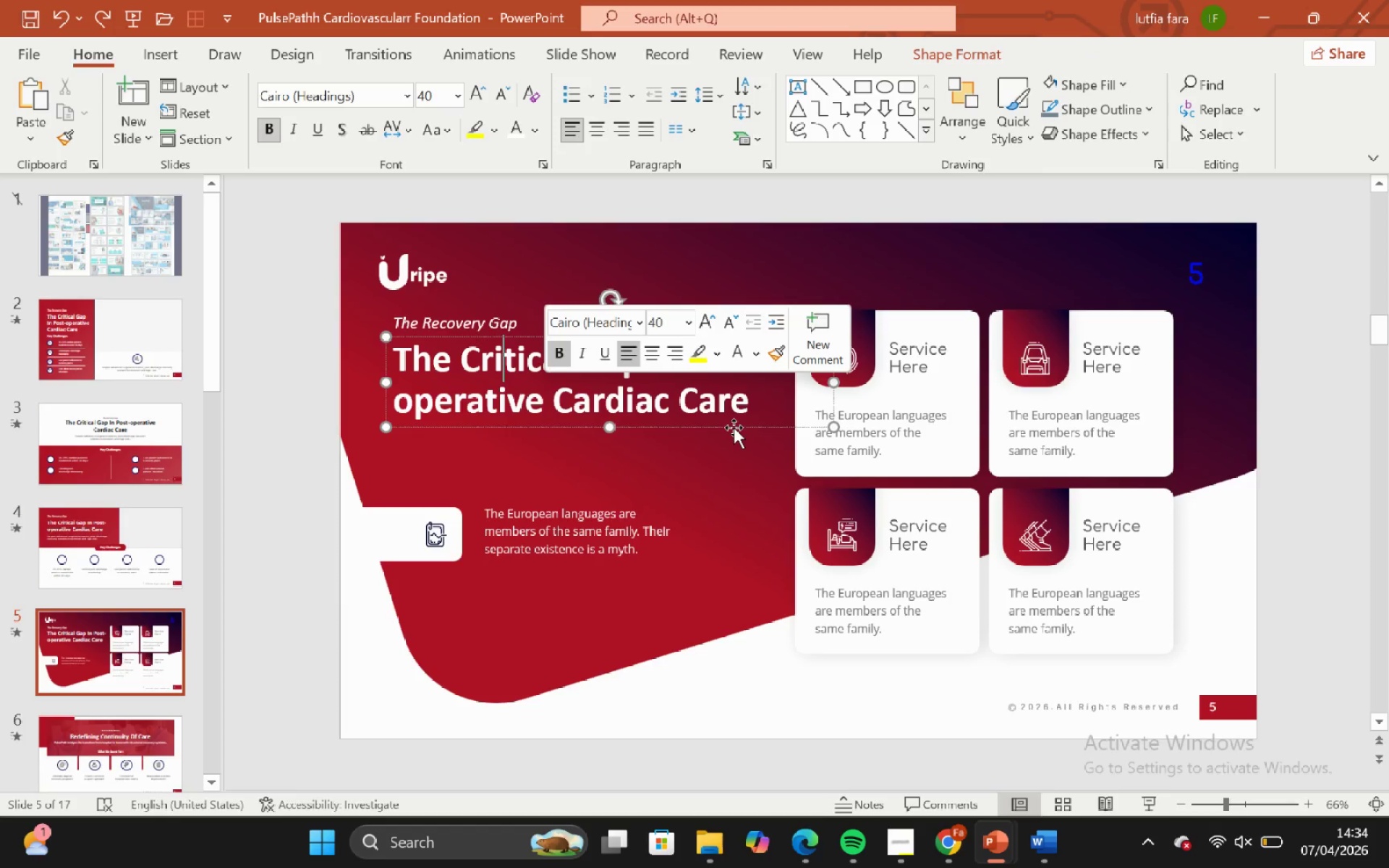 
left_click([734, 426])
 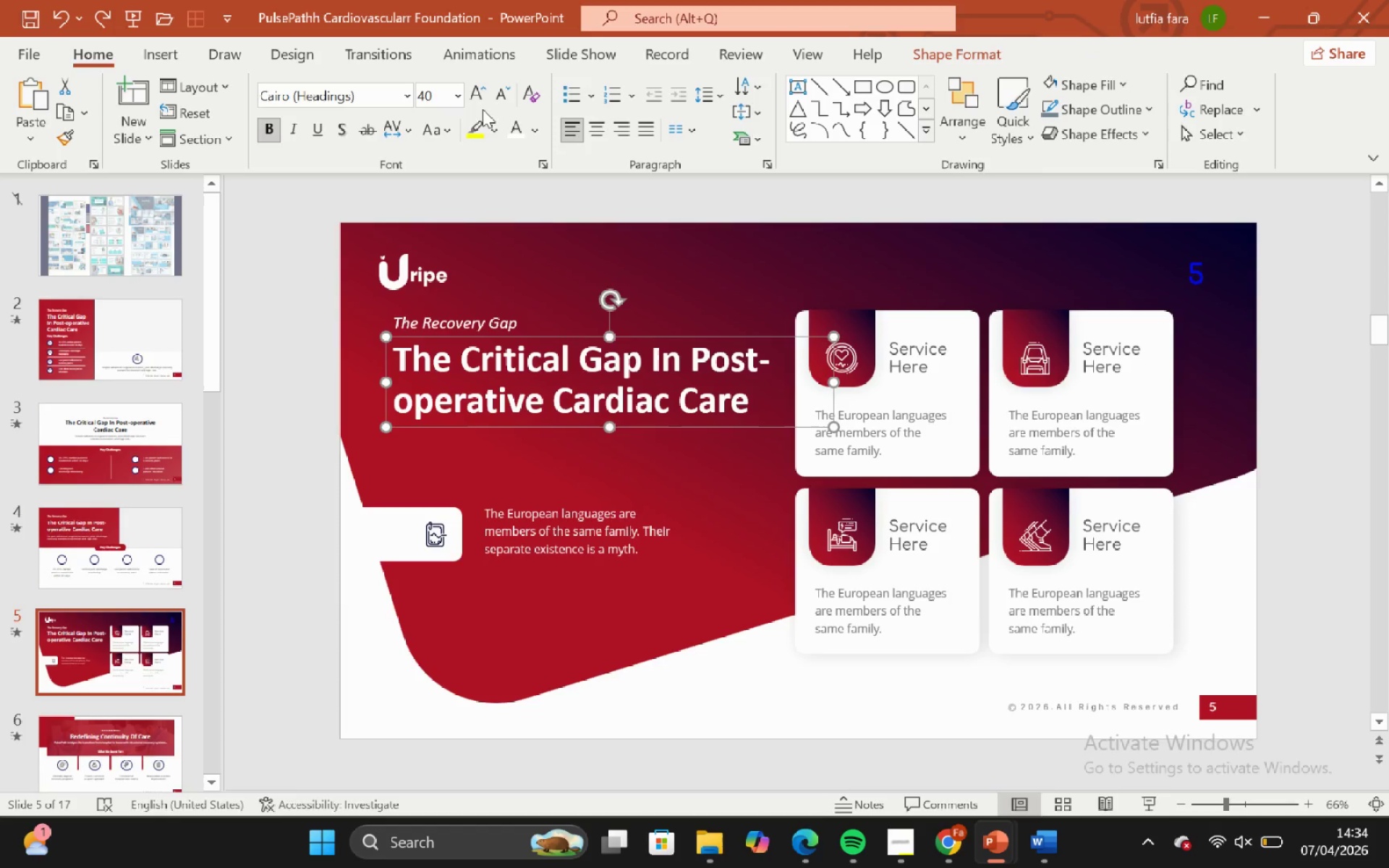 
left_click([481, 97])
 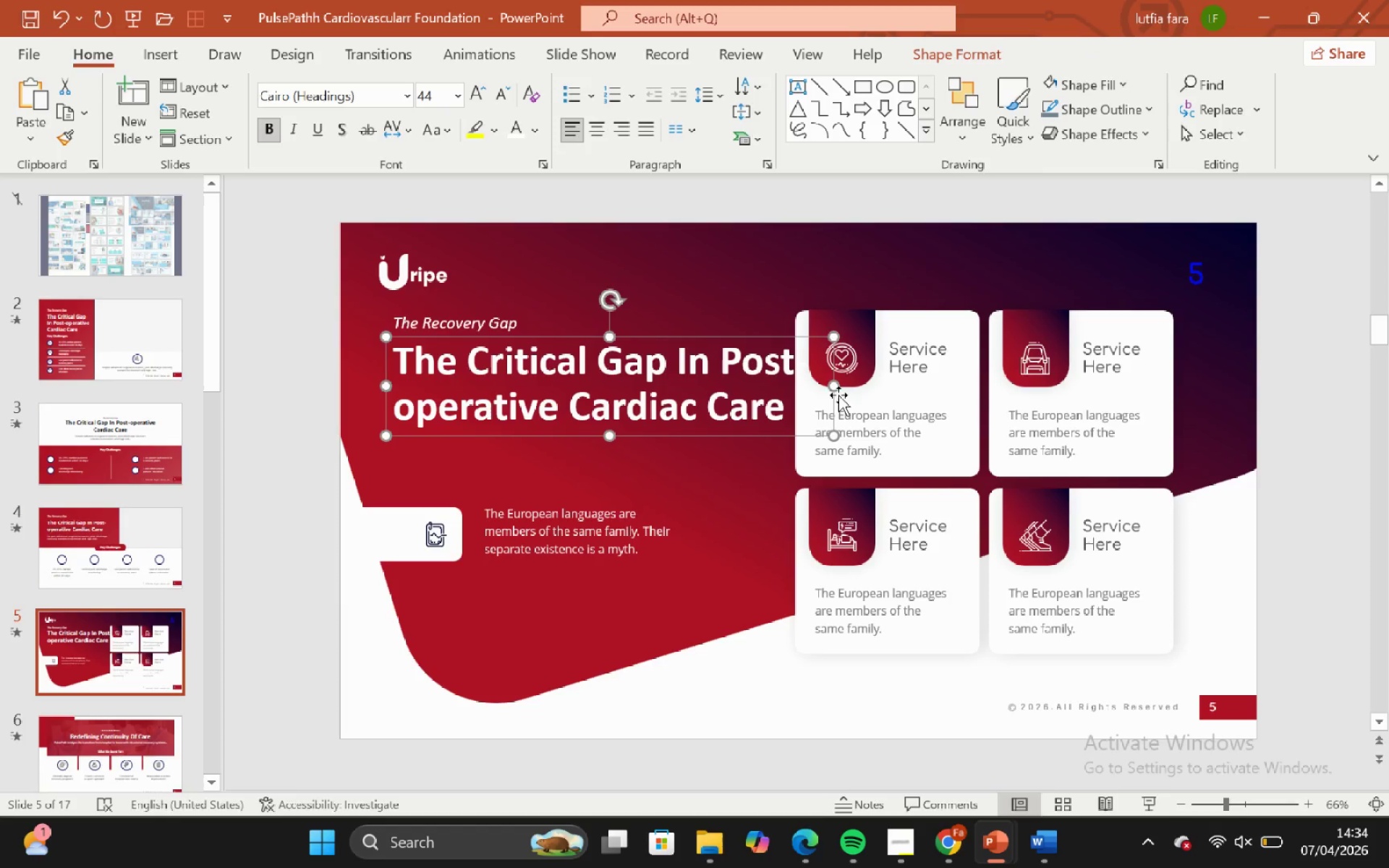 
left_click_drag(start_coordinate=[833, 391], to_coordinate=[757, 407])
 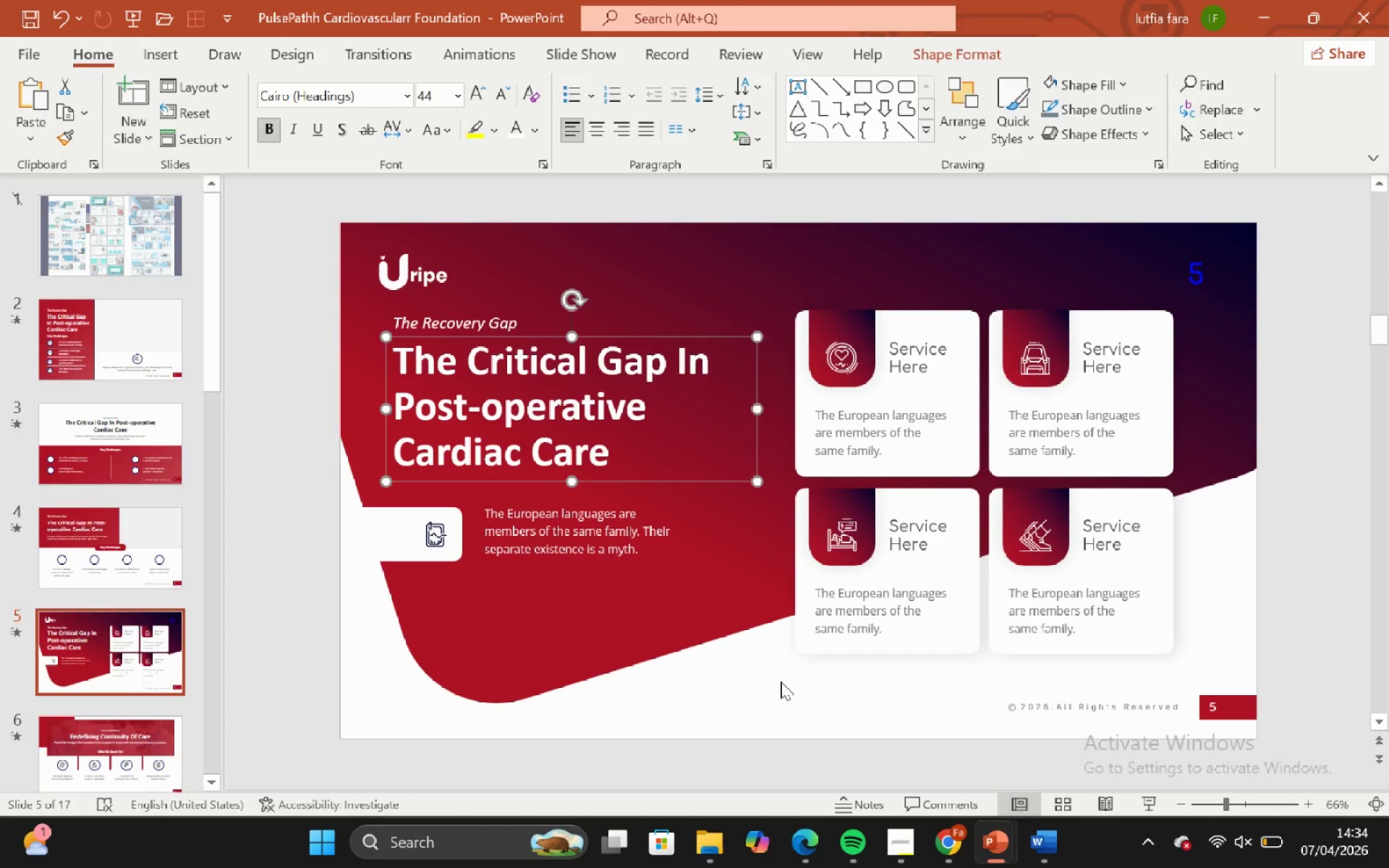 
left_click_drag(start_coordinate=[779, 680], to_coordinate=[775, 672])
 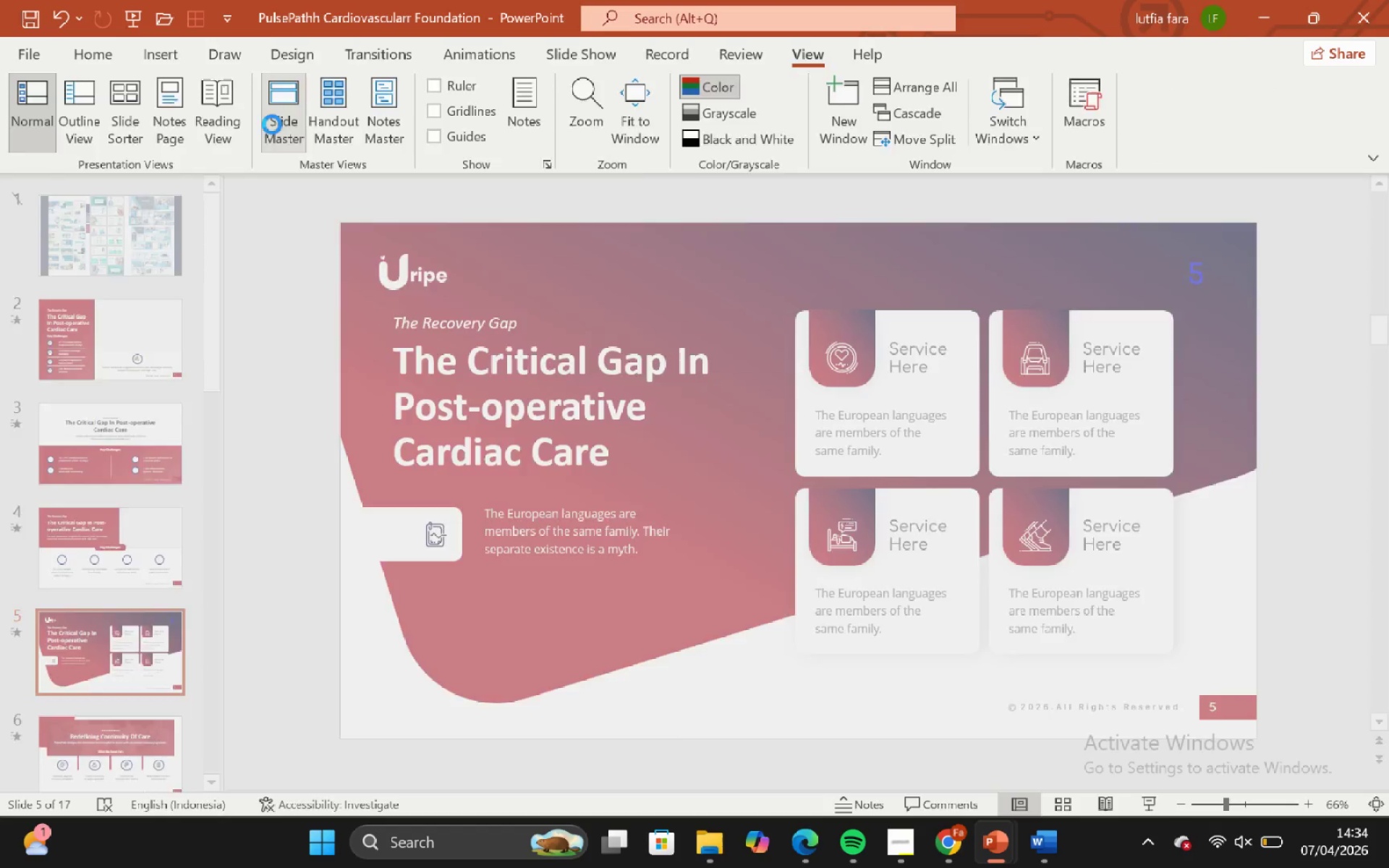 
left_click([415, 282])
 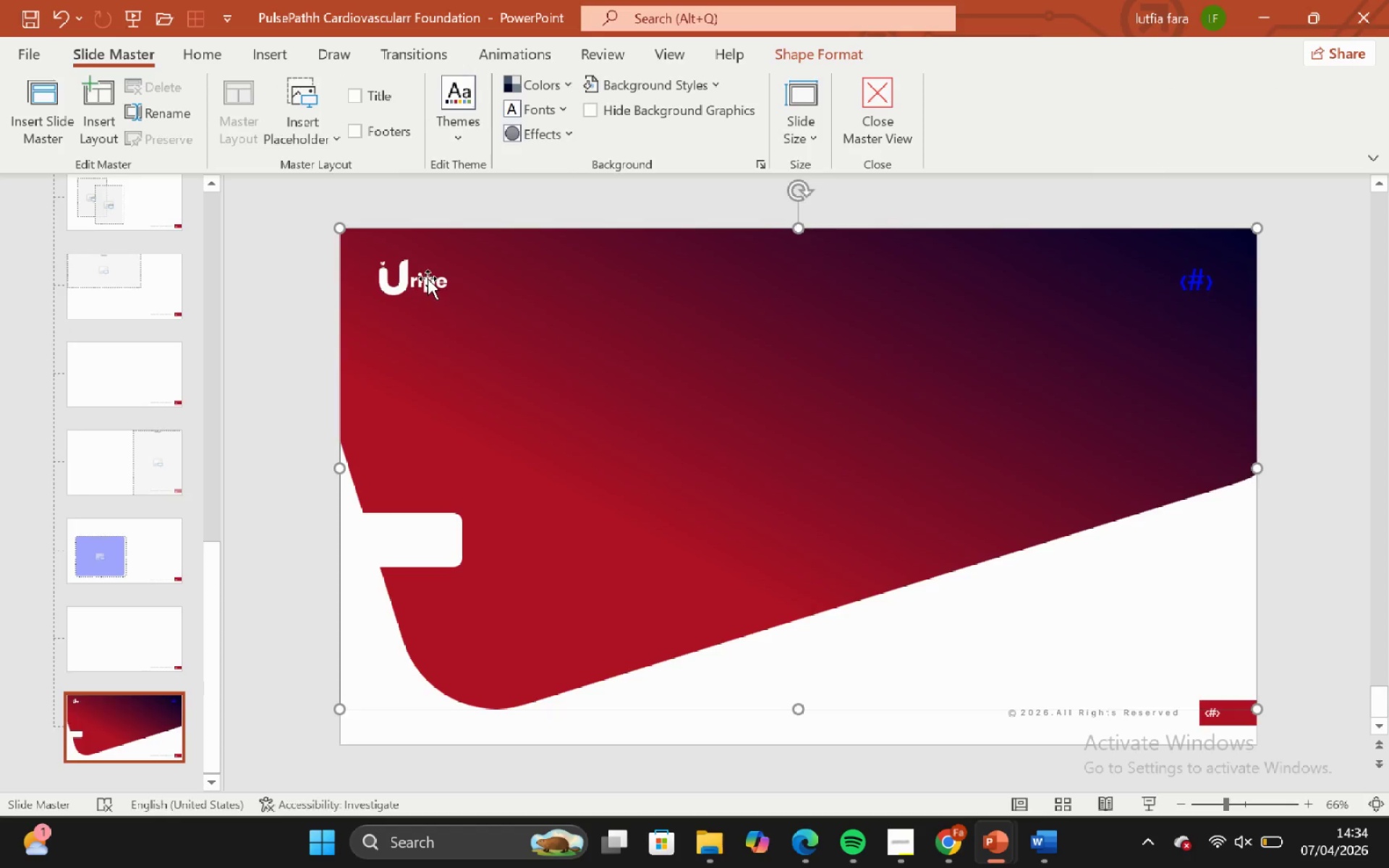 
left_click([428, 273])
 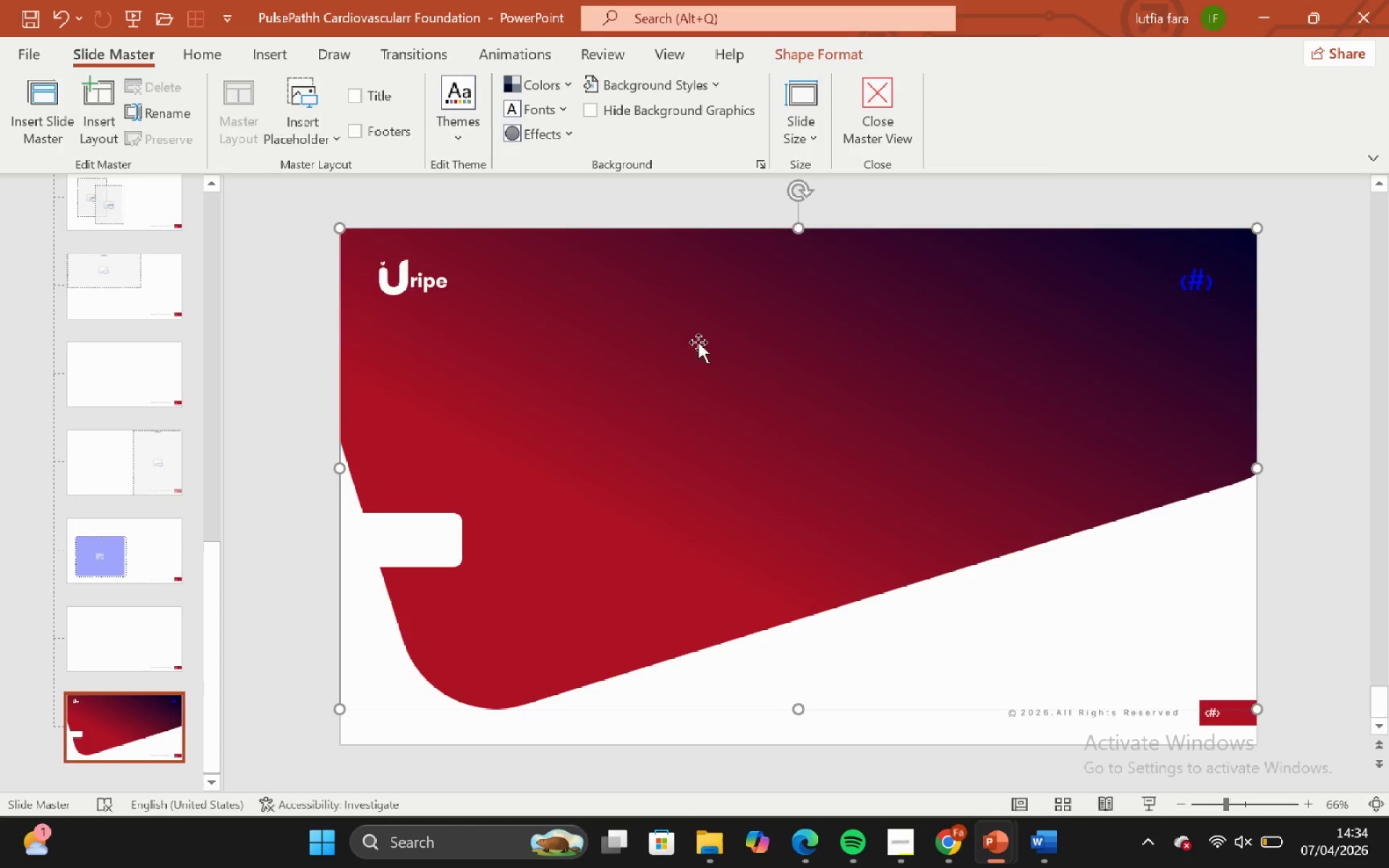 
left_click_drag(start_coordinate=[698, 342], to_coordinate=[625, 266])
 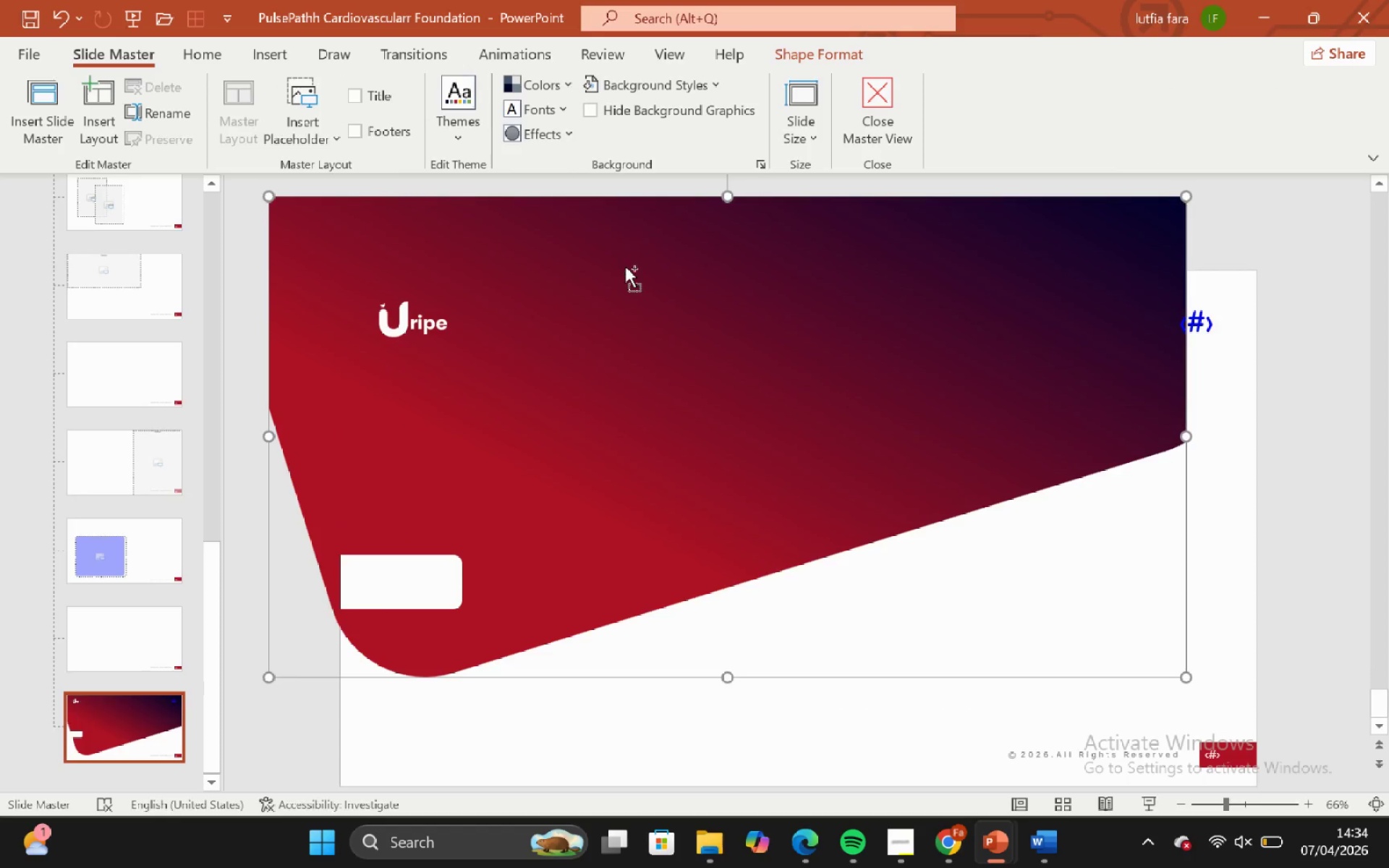 
key(Control+Z)
 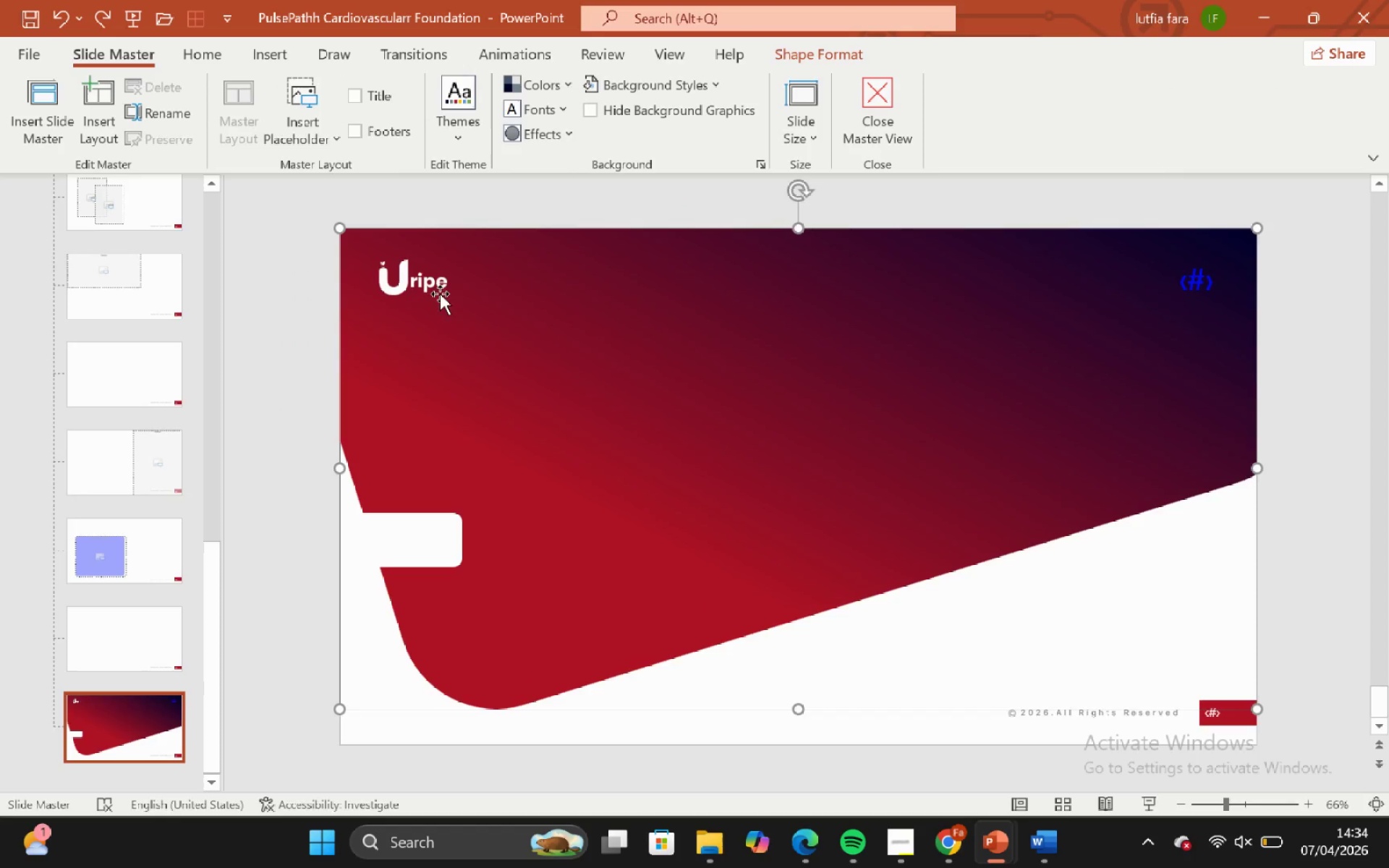 
left_click([435, 280])
 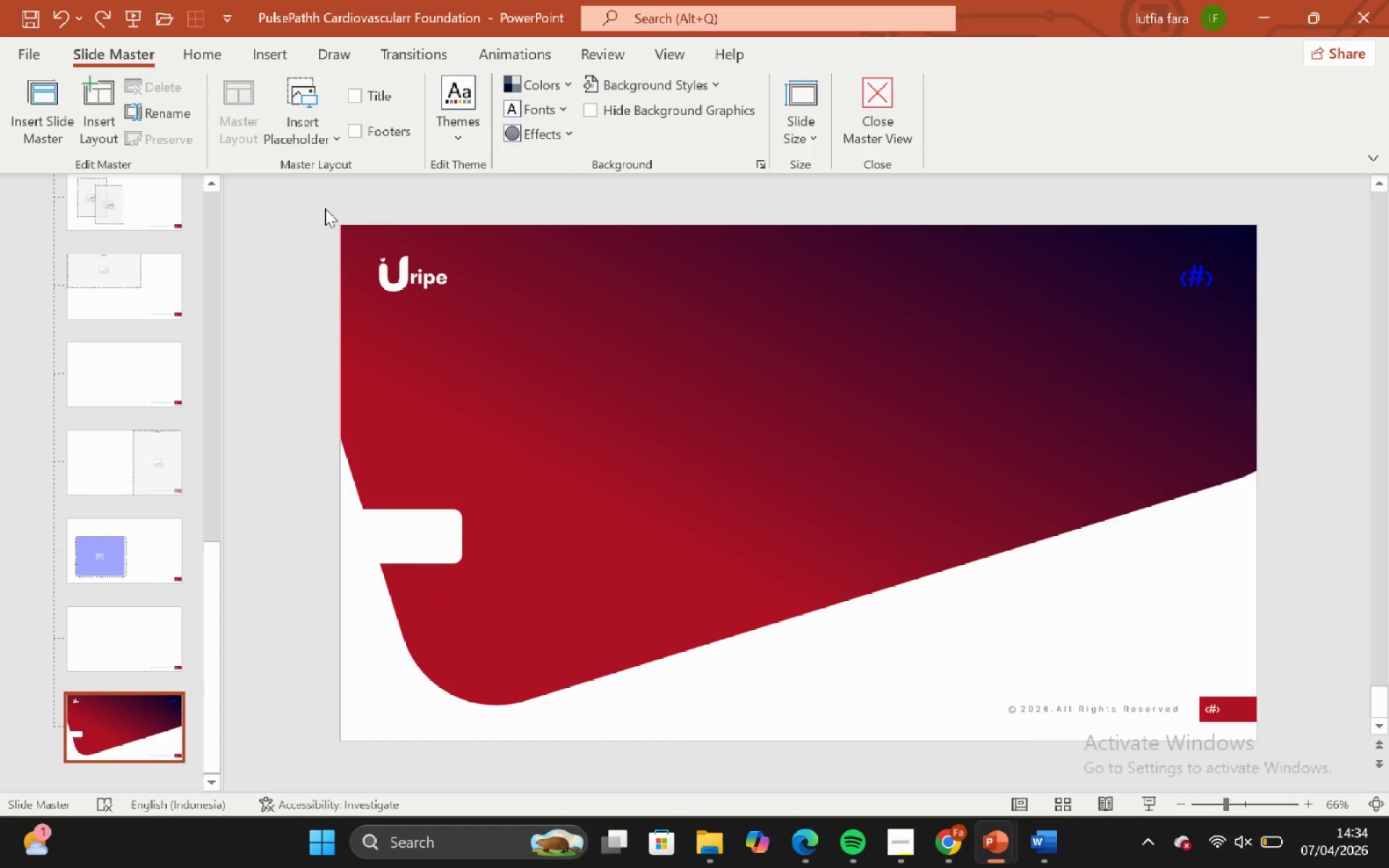 
left_click_drag(start_coordinate=[305, 203], to_coordinate=[621, 404])
 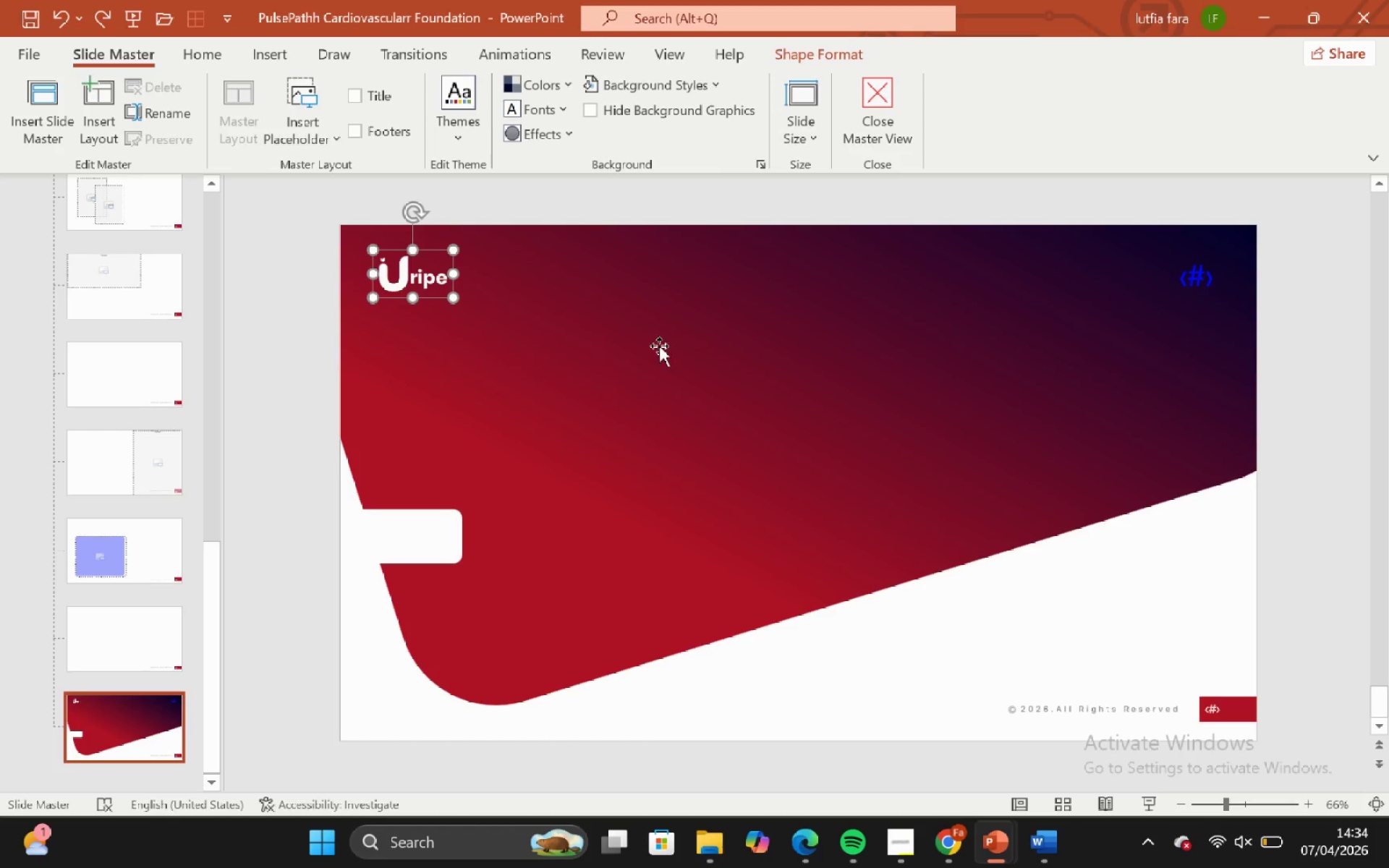 
key(Backspace)
 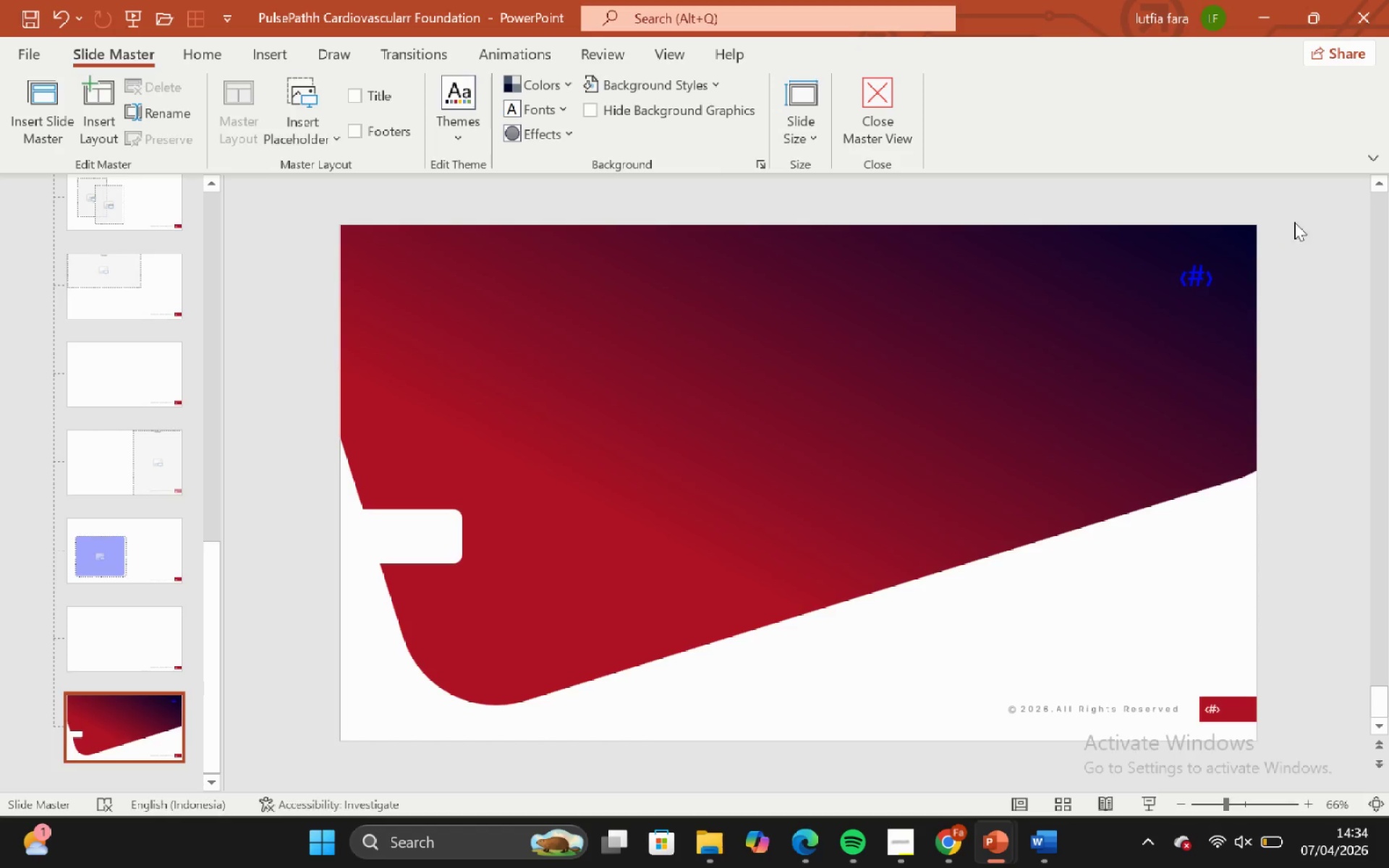 
left_click_drag(start_coordinate=[1296, 208], to_coordinate=[1032, 400])
 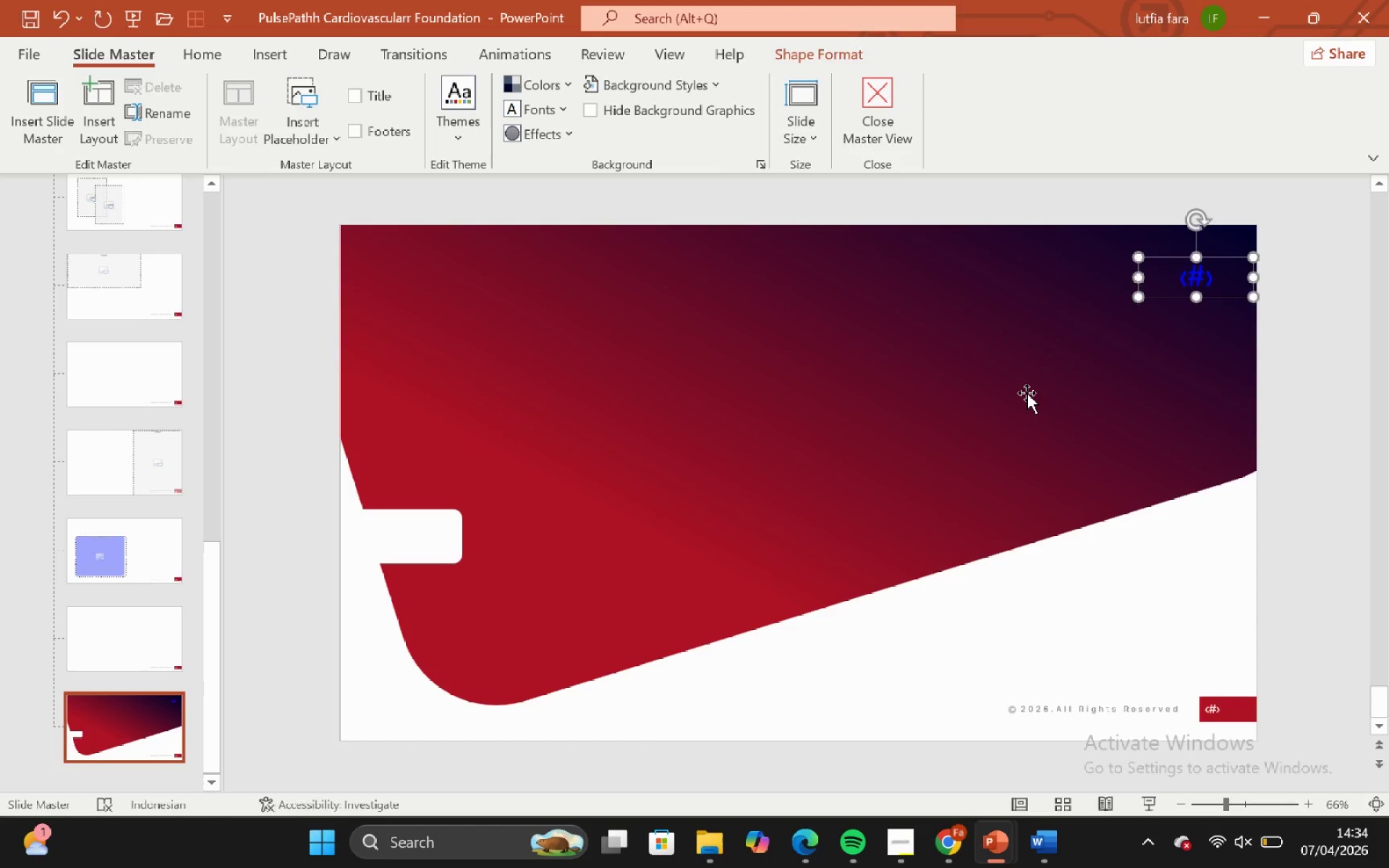 
key(Backspace)
 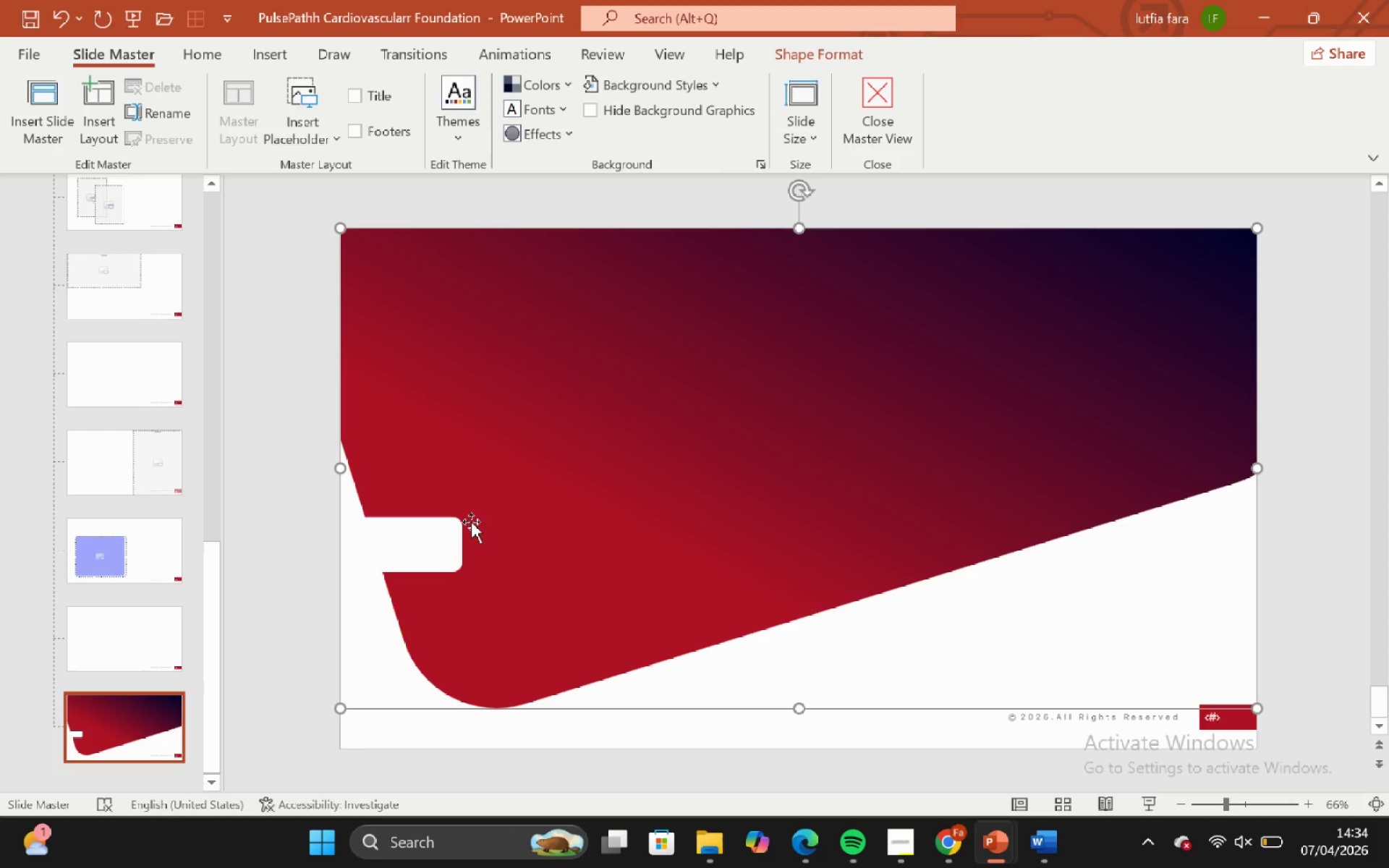 
left_click_drag(start_coordinate=[473, 548], to_coordinate=[492, 454])
 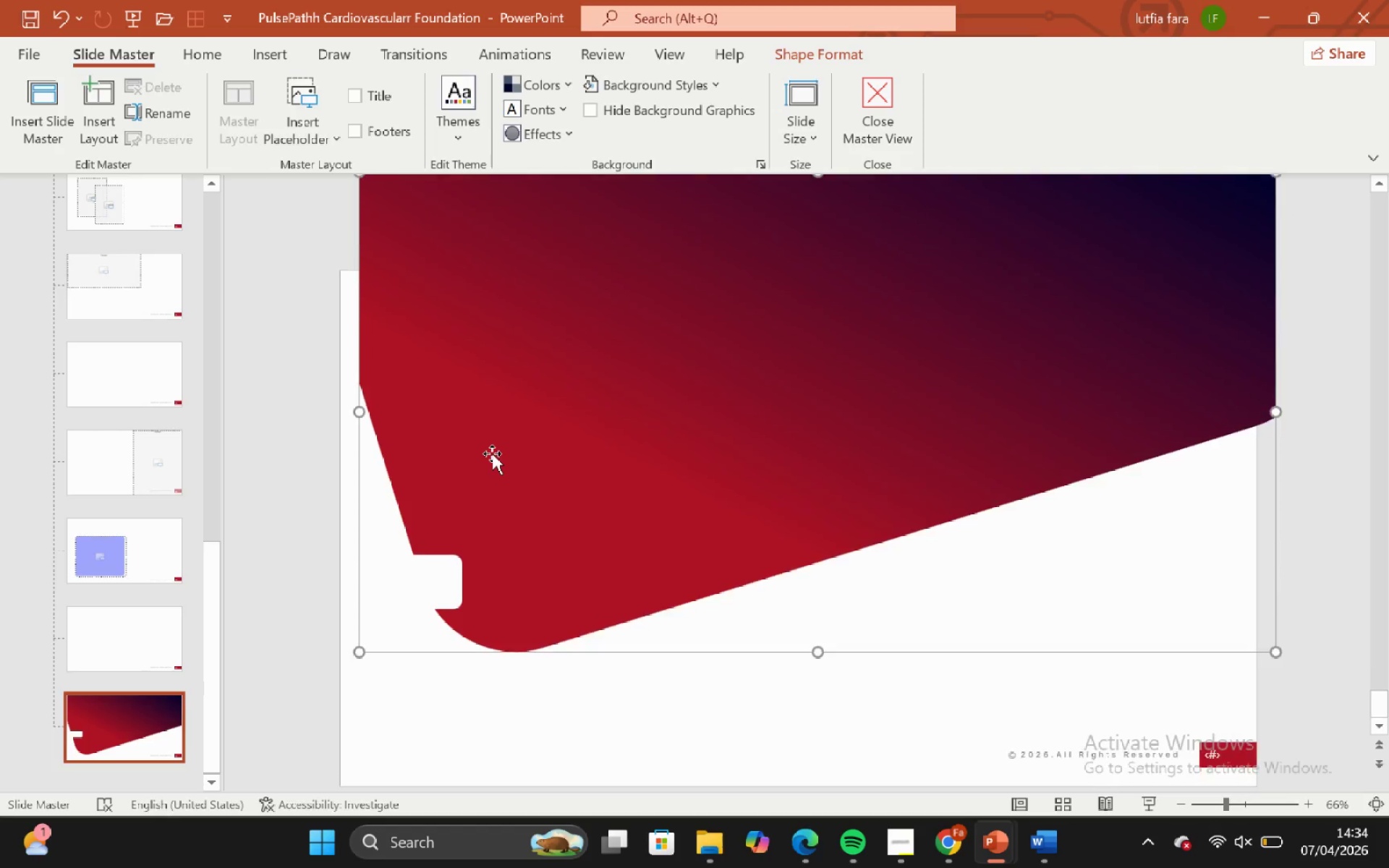 
key(Control+Z)
 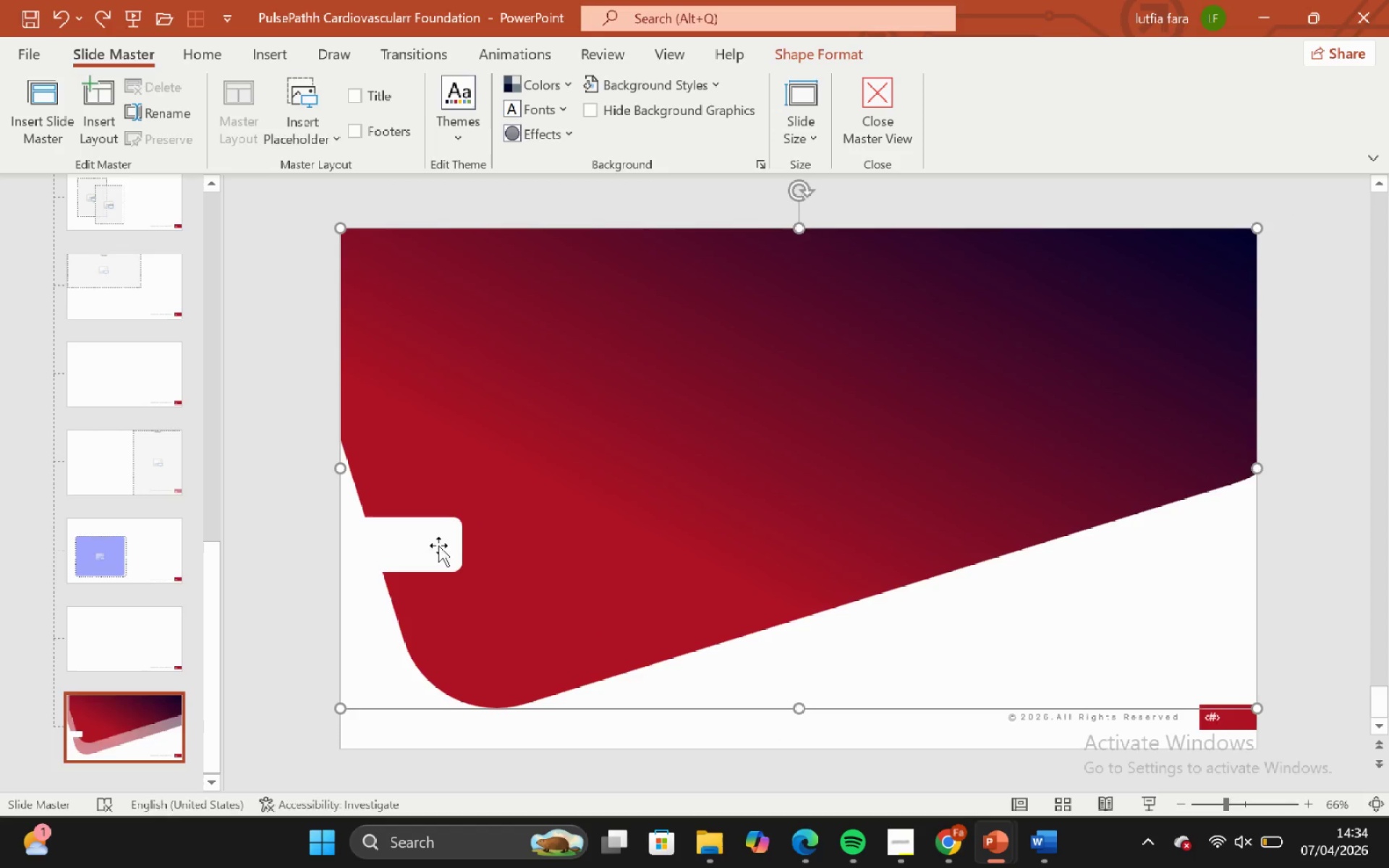 
hold_key(key=ShiftLeft, duration=0.48)
left_click([436, 553])
 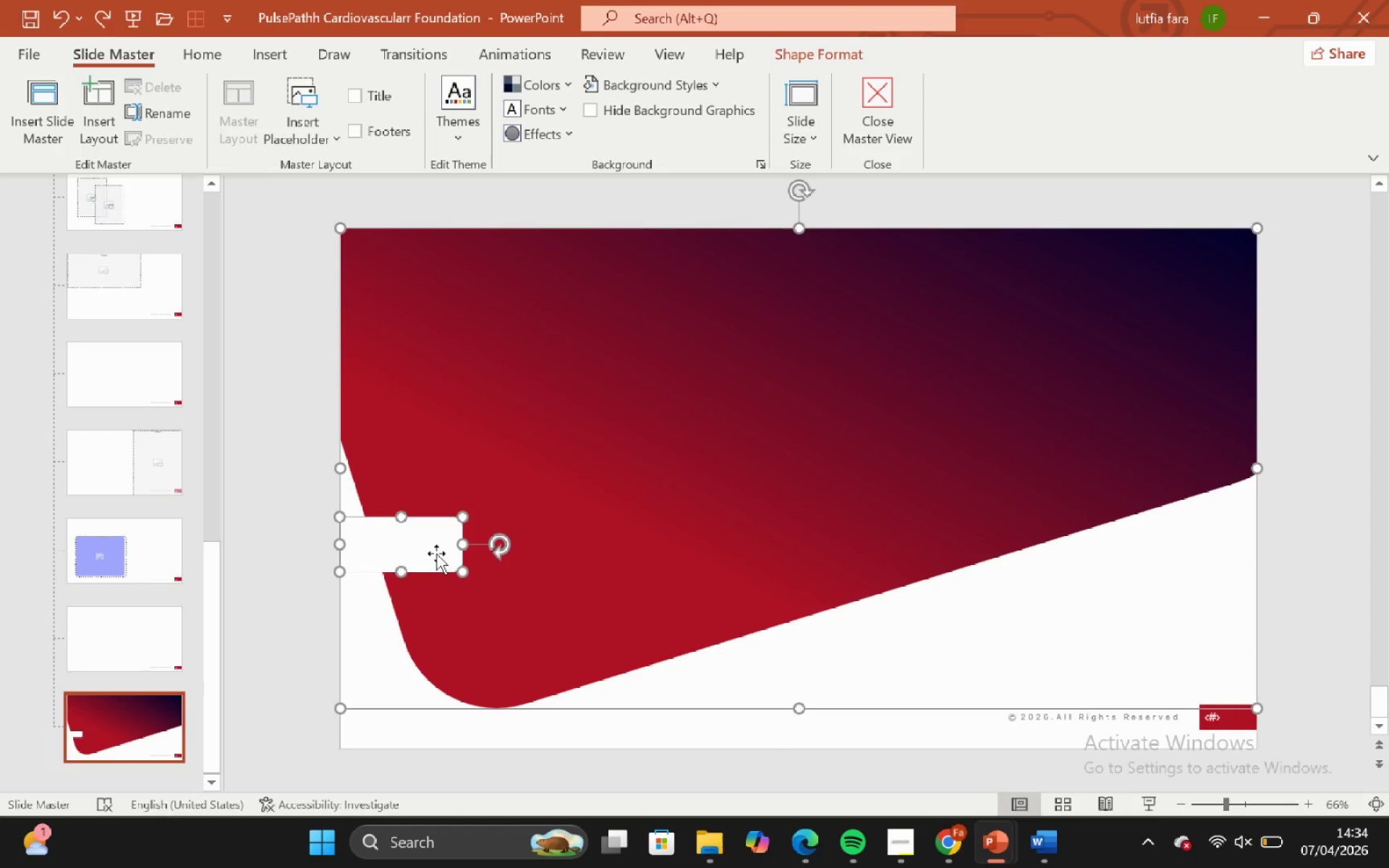 
key(Control+C)
 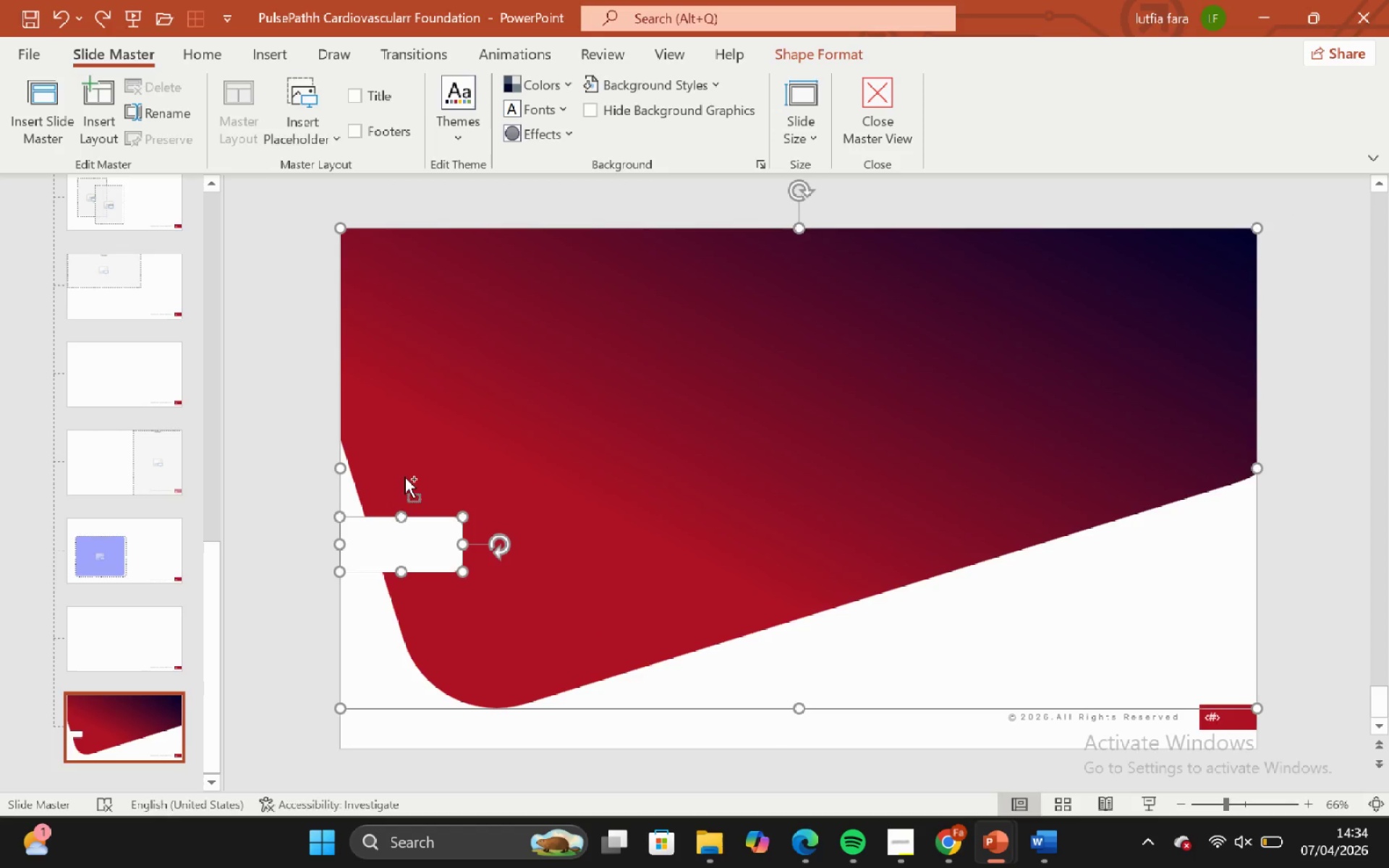 
key(Control+C)
 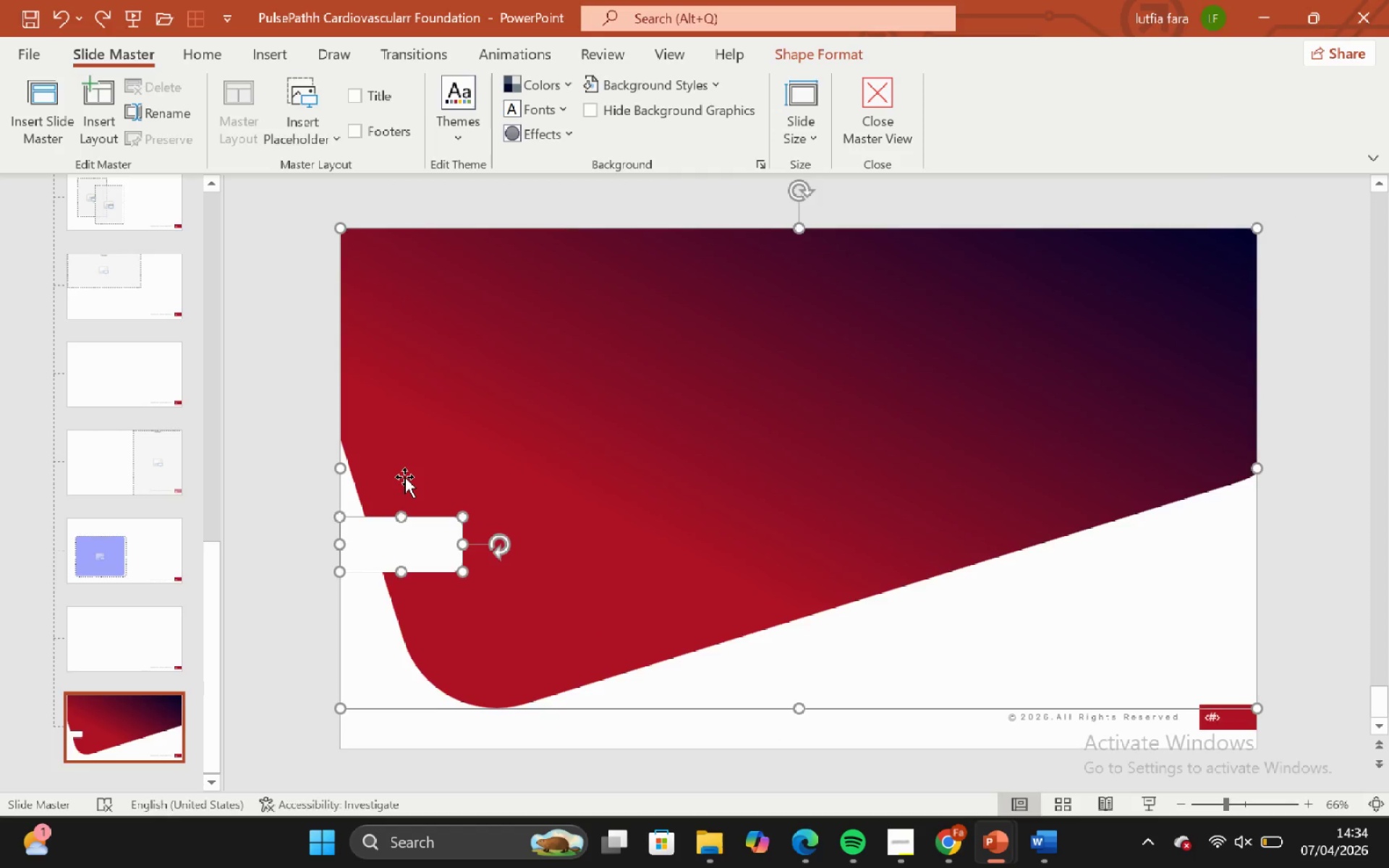 
key(Backspace)
 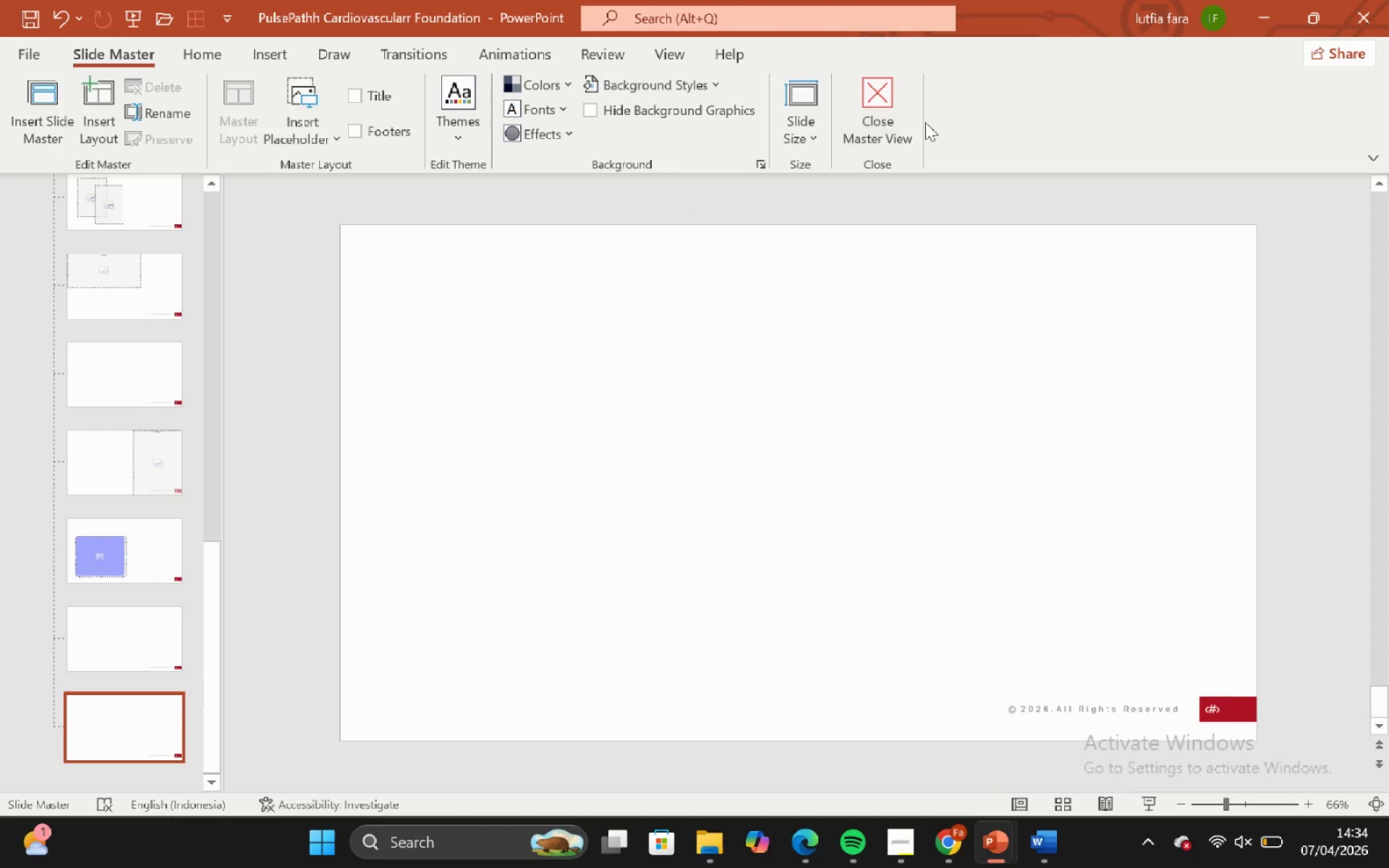 
left_click([882, 103])
 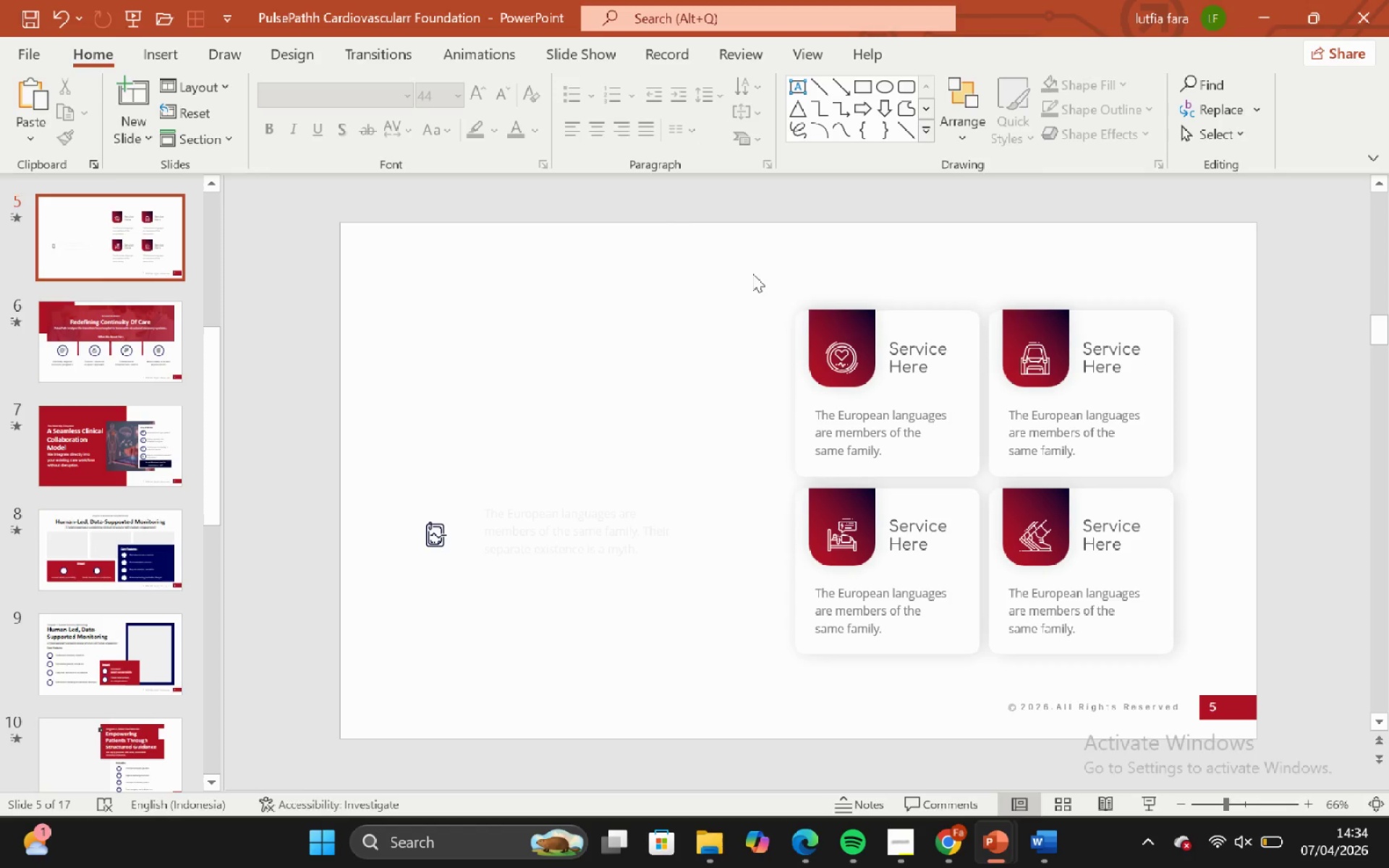 
key(Control+V)
 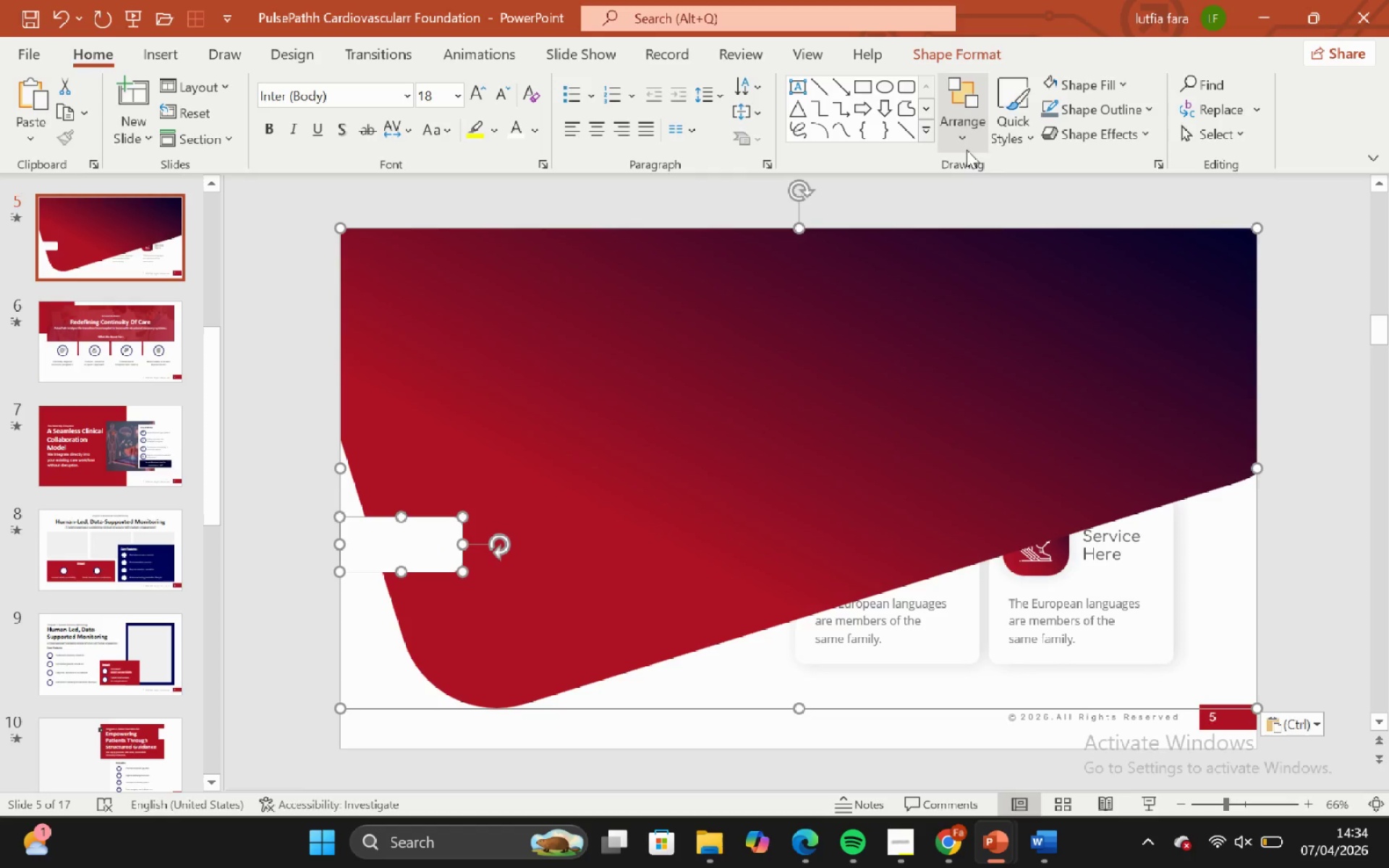 
left_click([967, 132])
 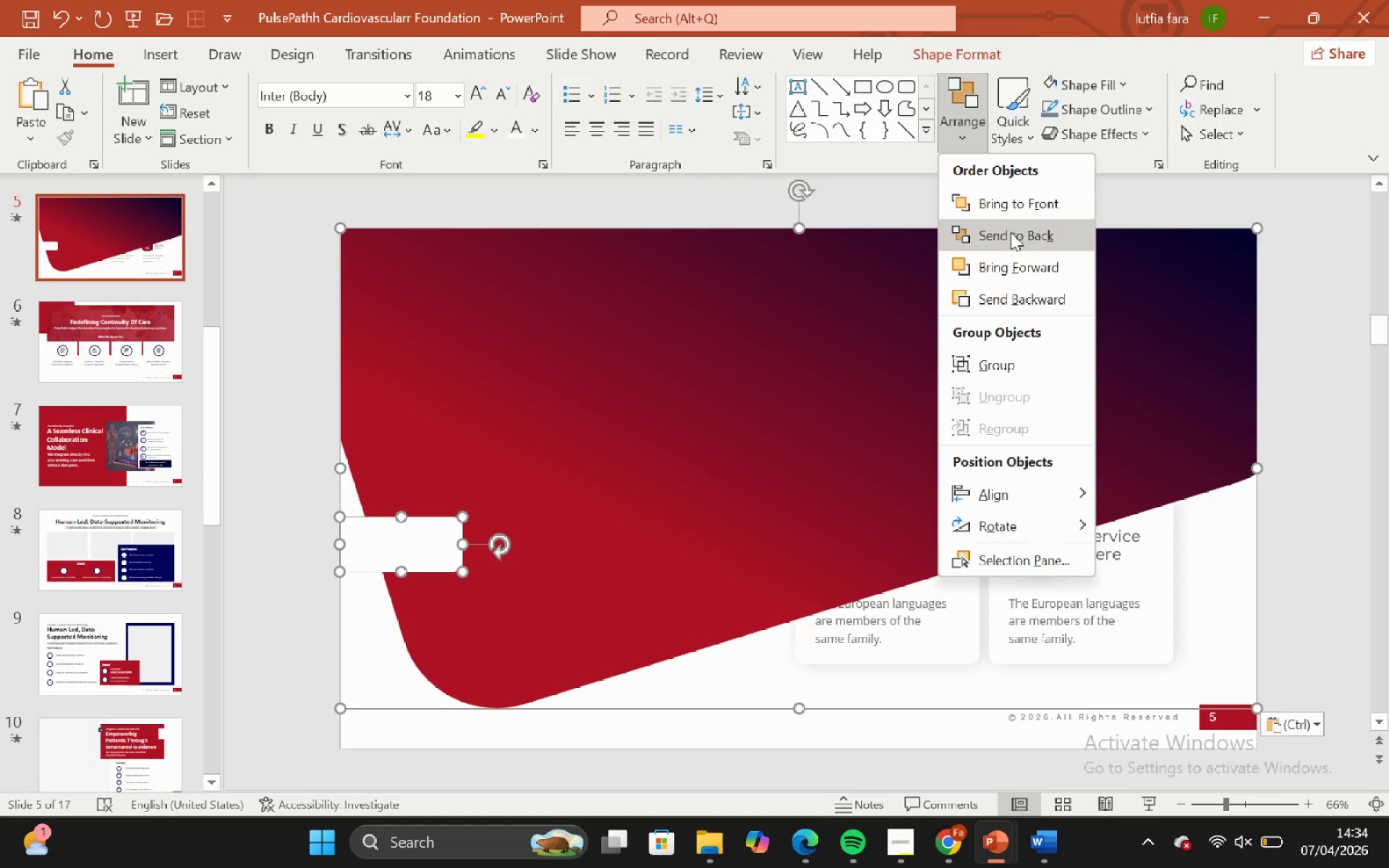 
left_click([1011, 232])
 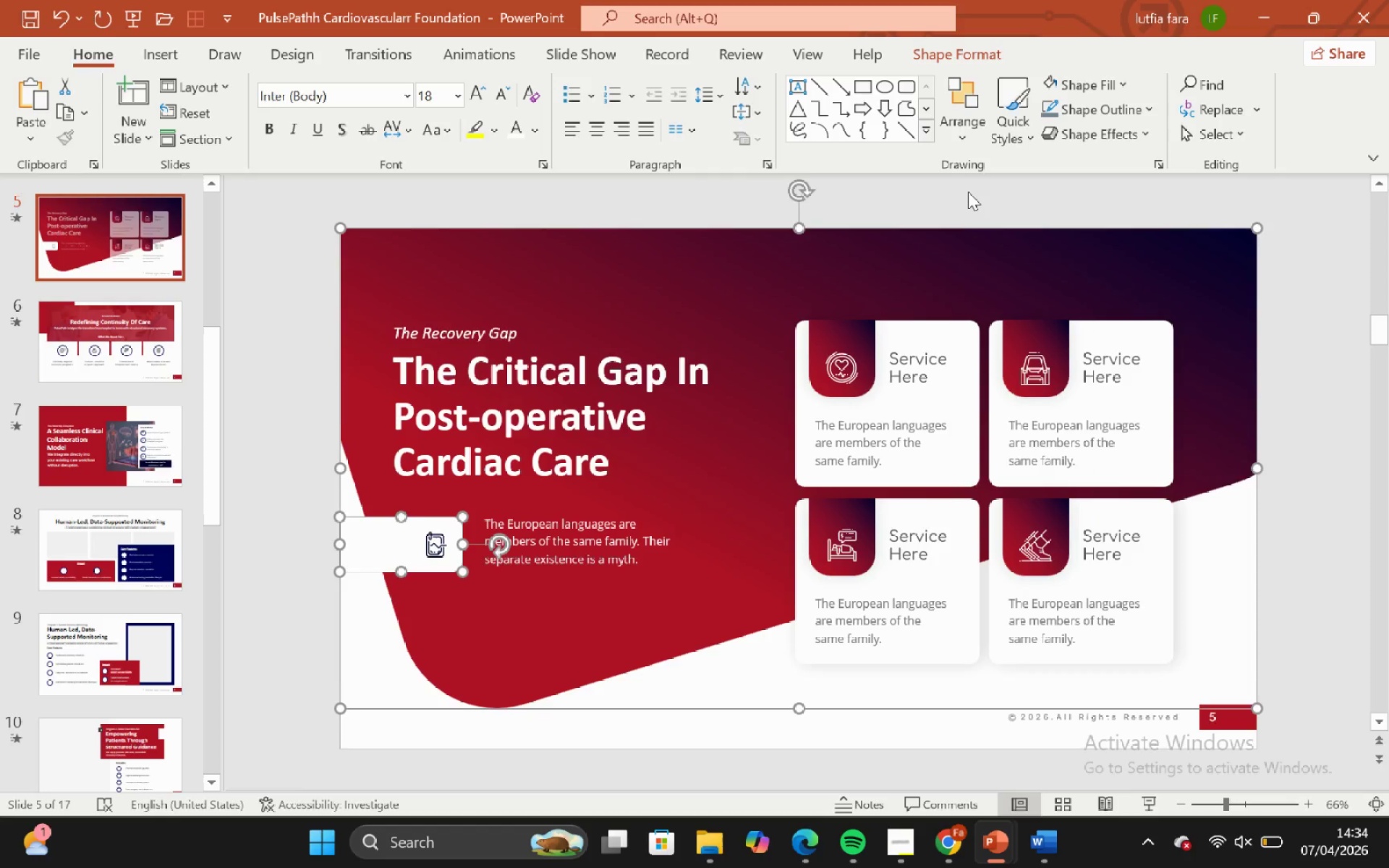 
left_click([967, 185])
 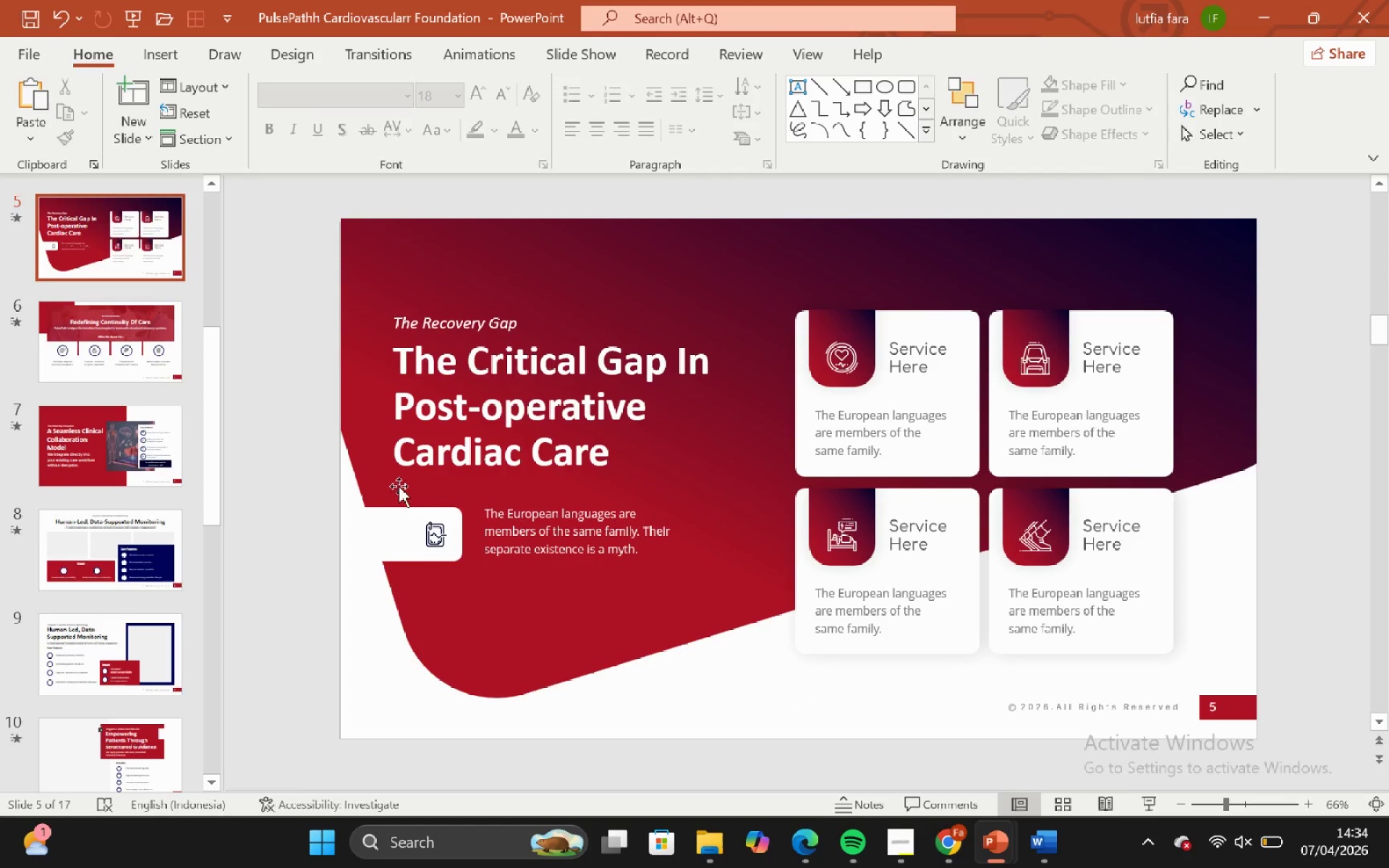 
left_click([378, 475])
 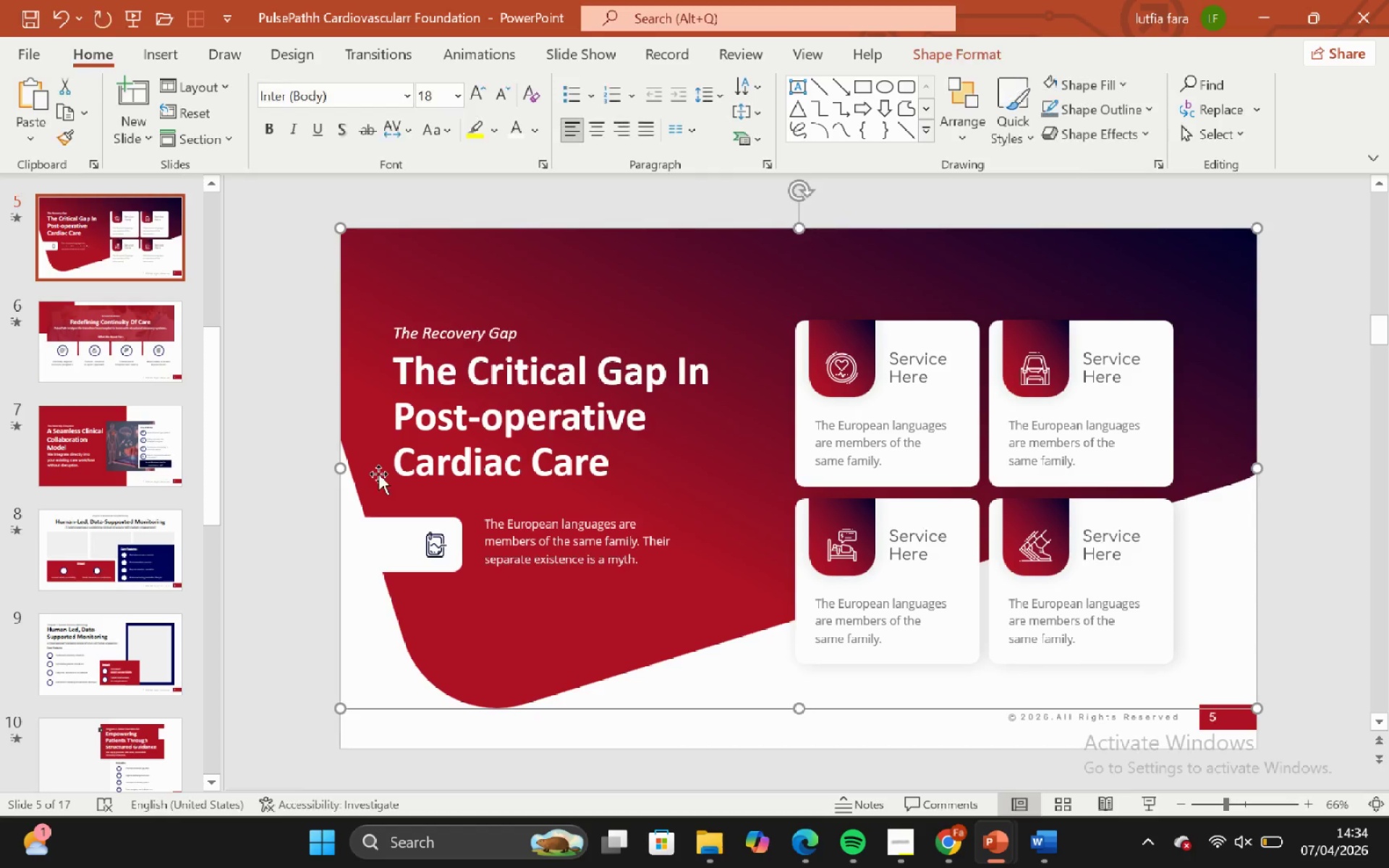 
right_click([378, 474])
 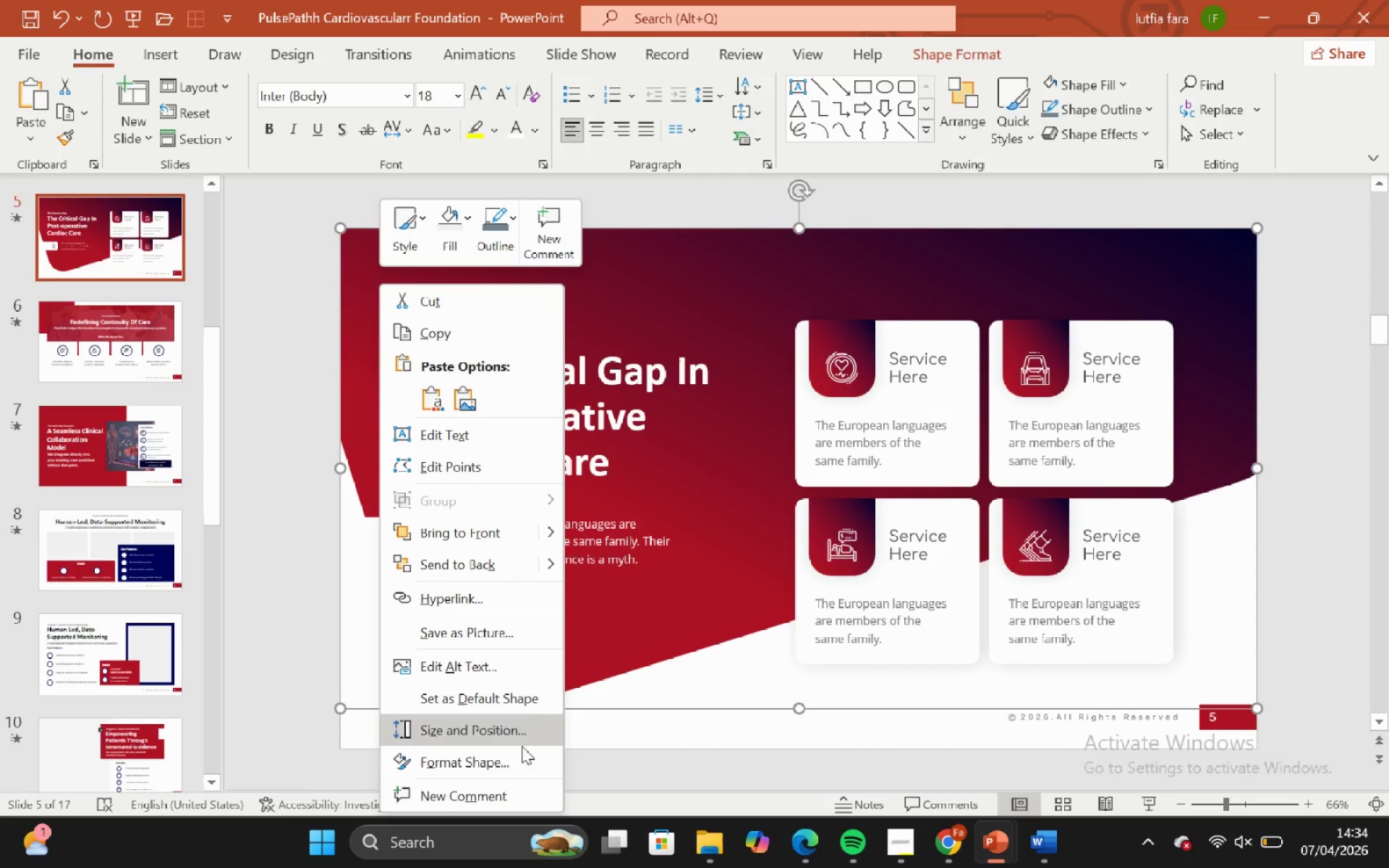 
left_click([521, 754])
 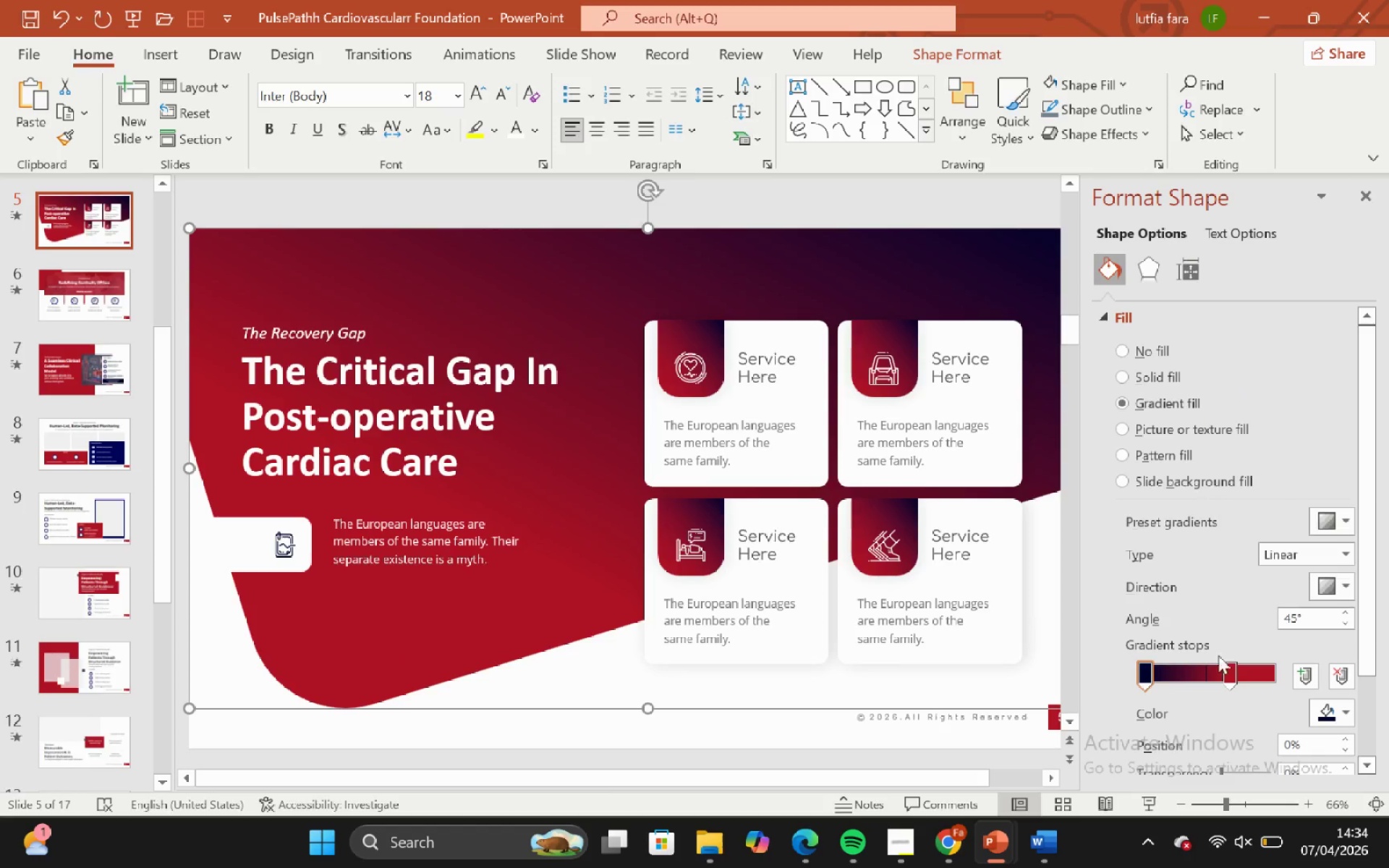 
left_click([1234, 673])
 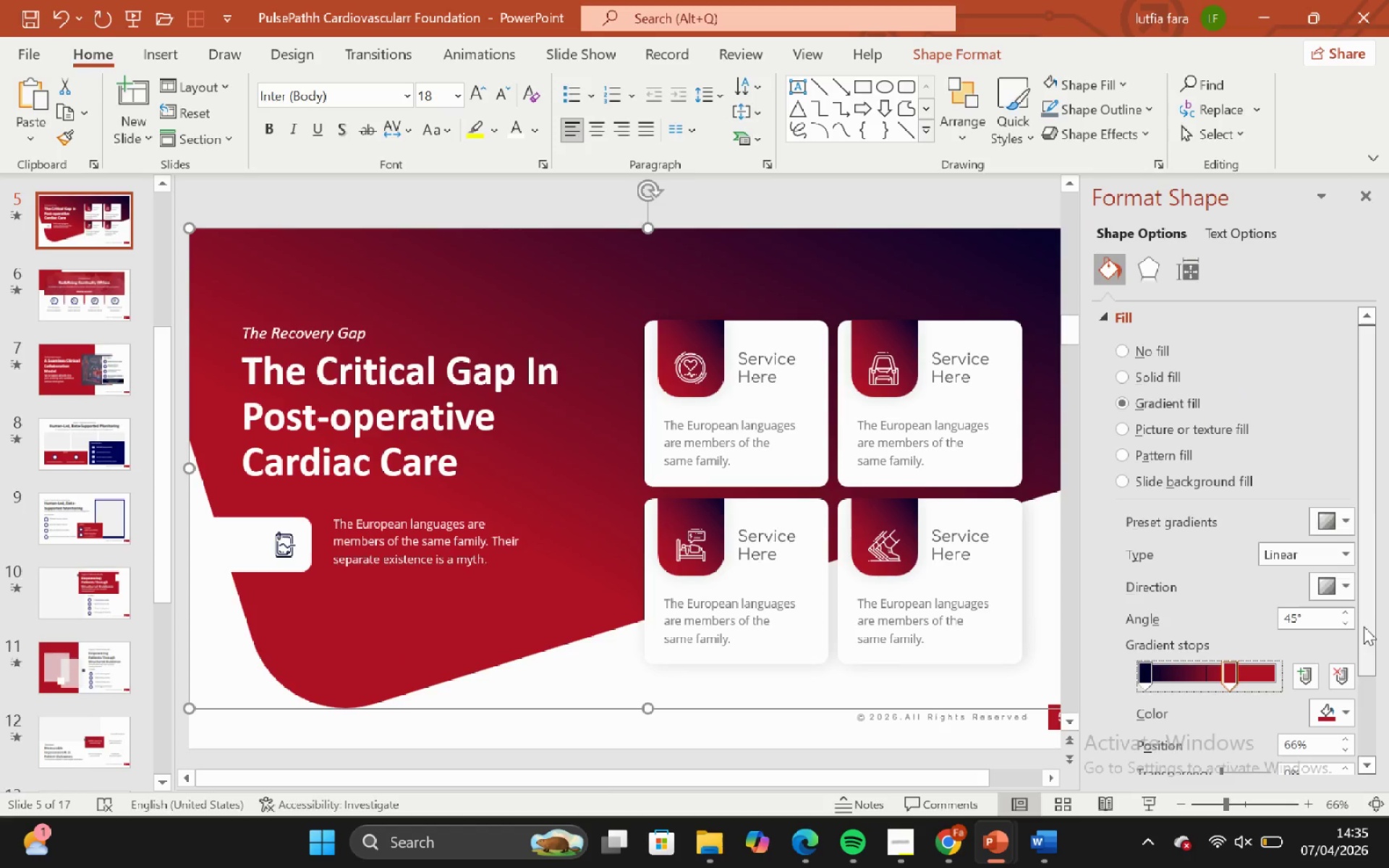 
left_click_drag(start_coordinate=[1366, 626], to_coordinate=[1368, 720])
 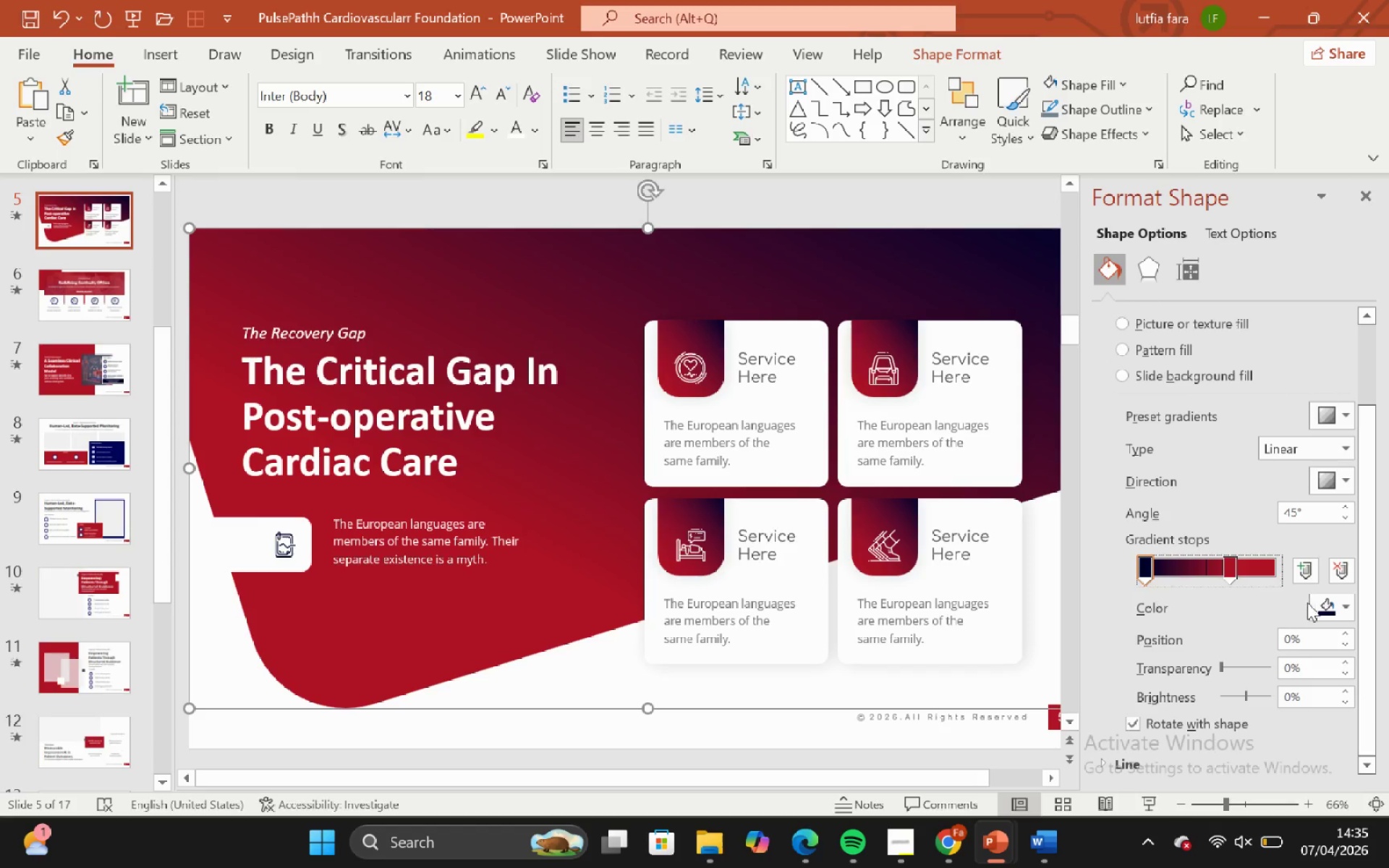 
left_click([1322, 605])
 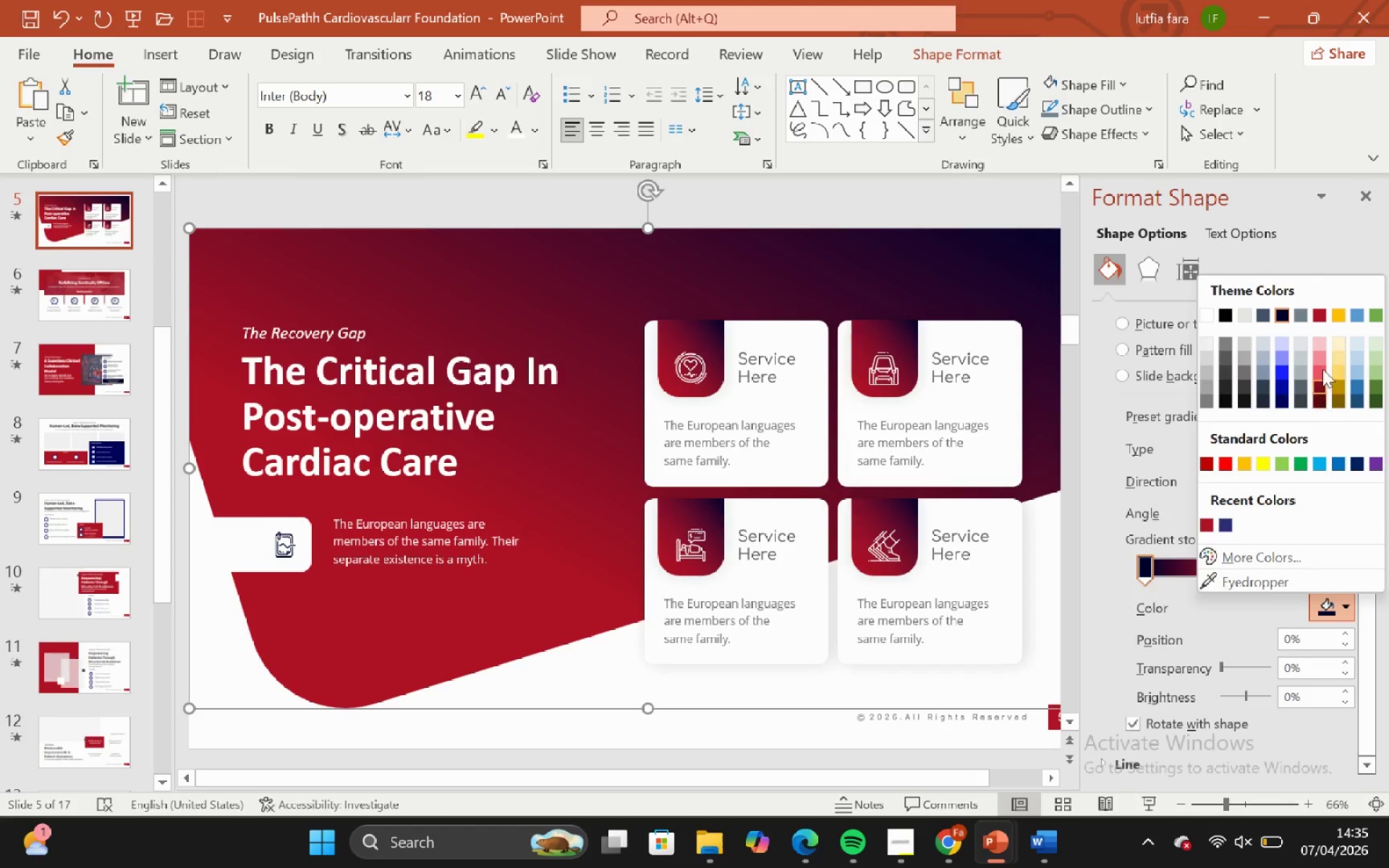 
left_click([1317, 318])
 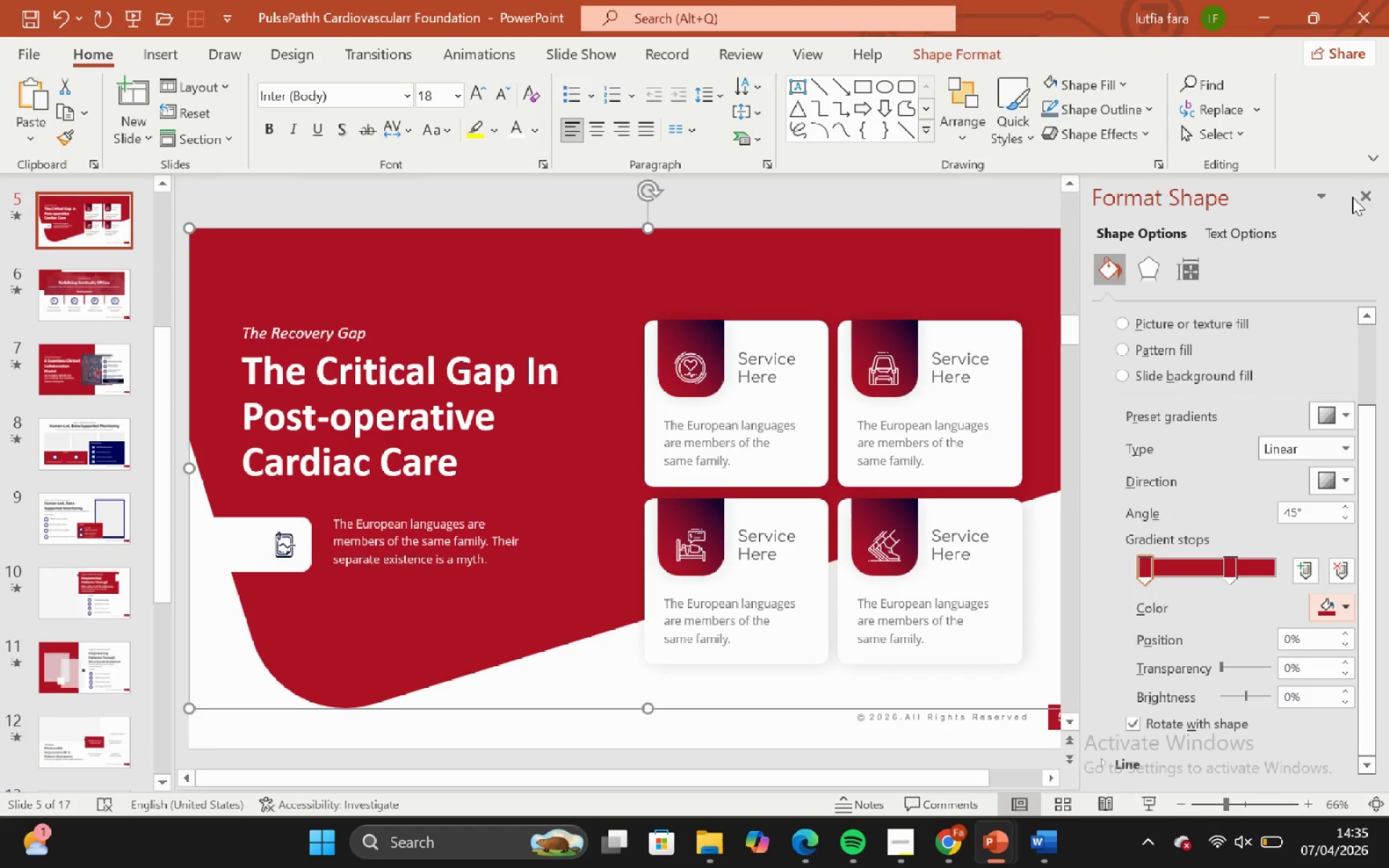 
left_click([1338, 602])
 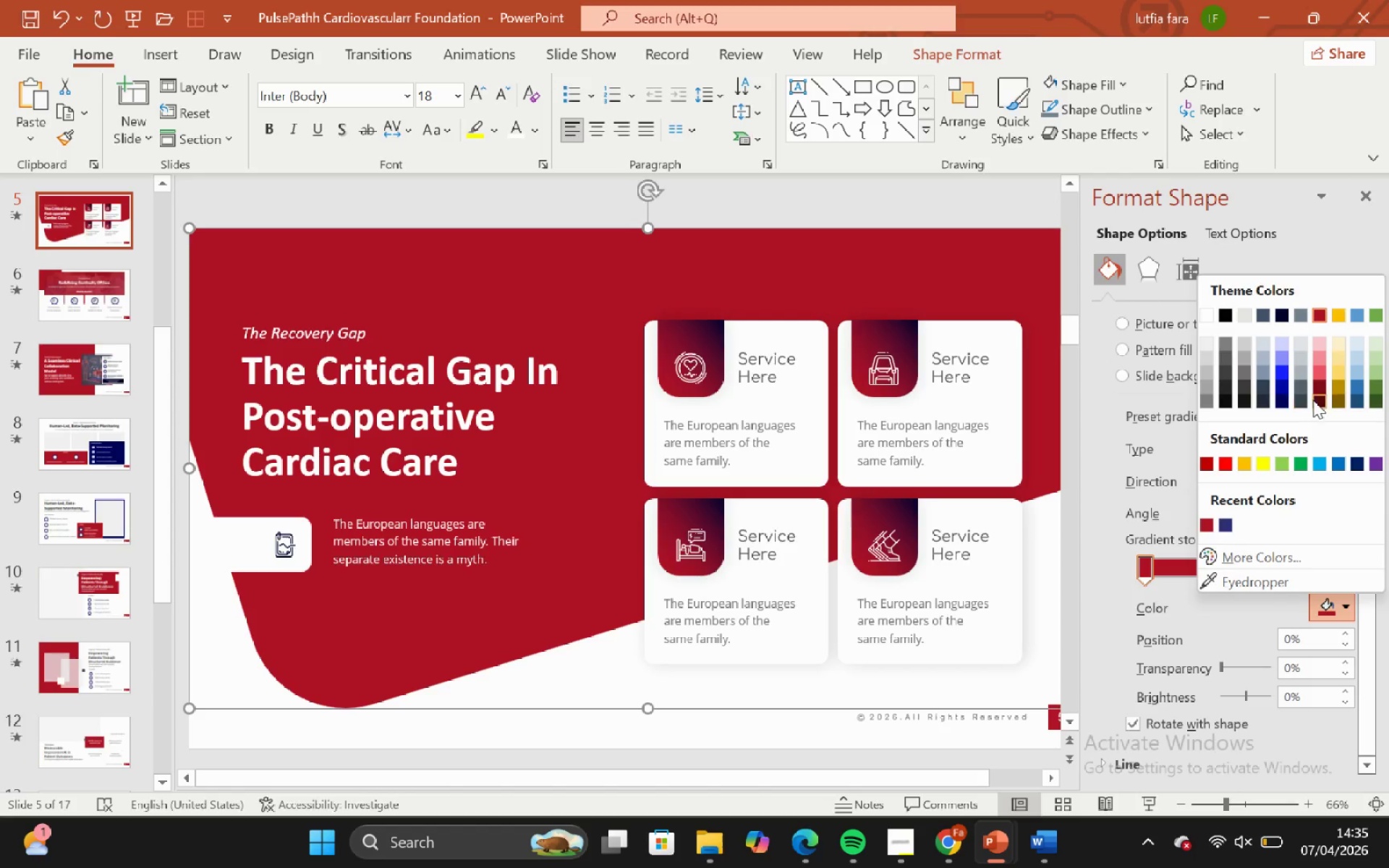 
left_click([1319, 403])
 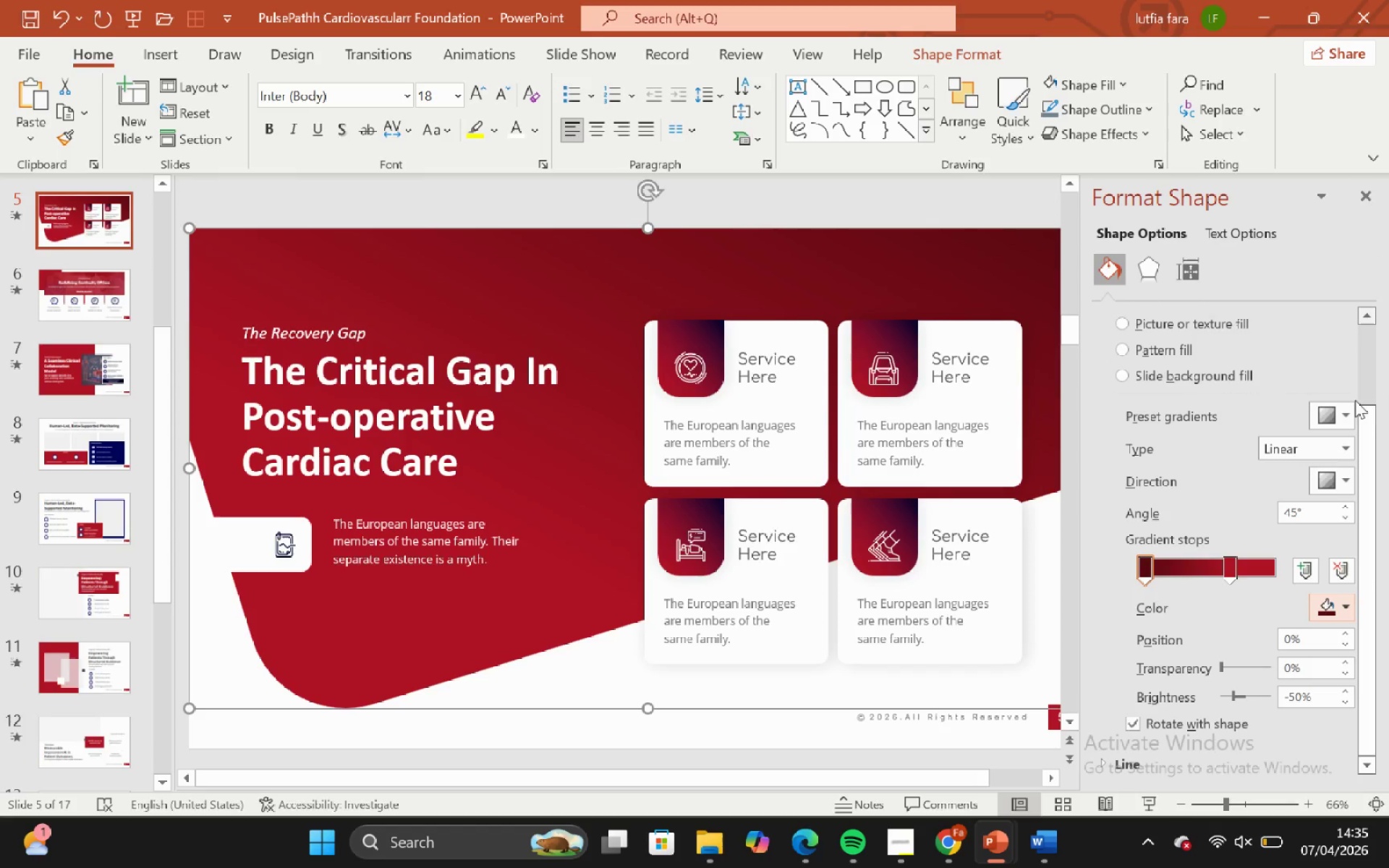 
left_click([1346, 606])
 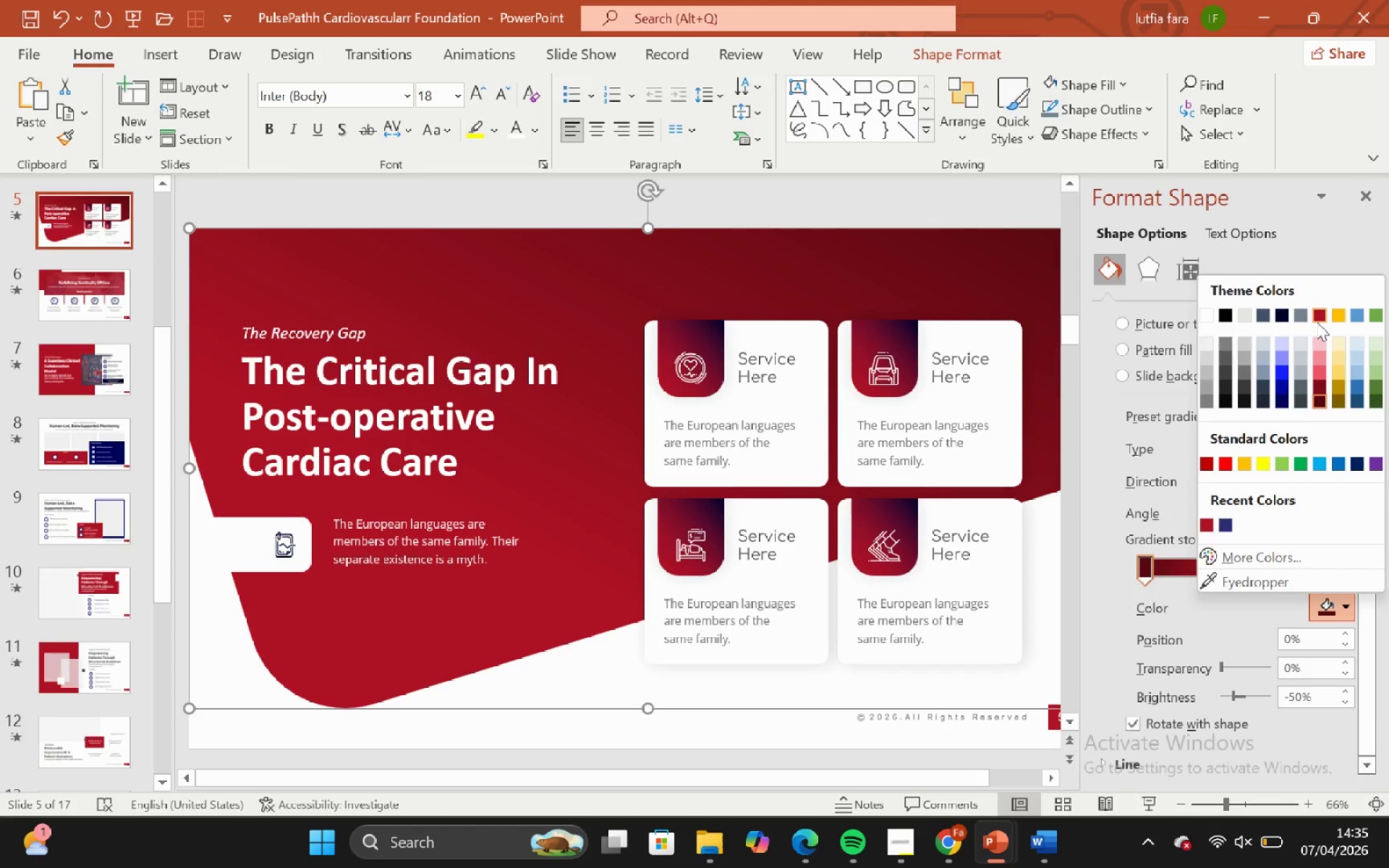 
left_click([1317, 320])
 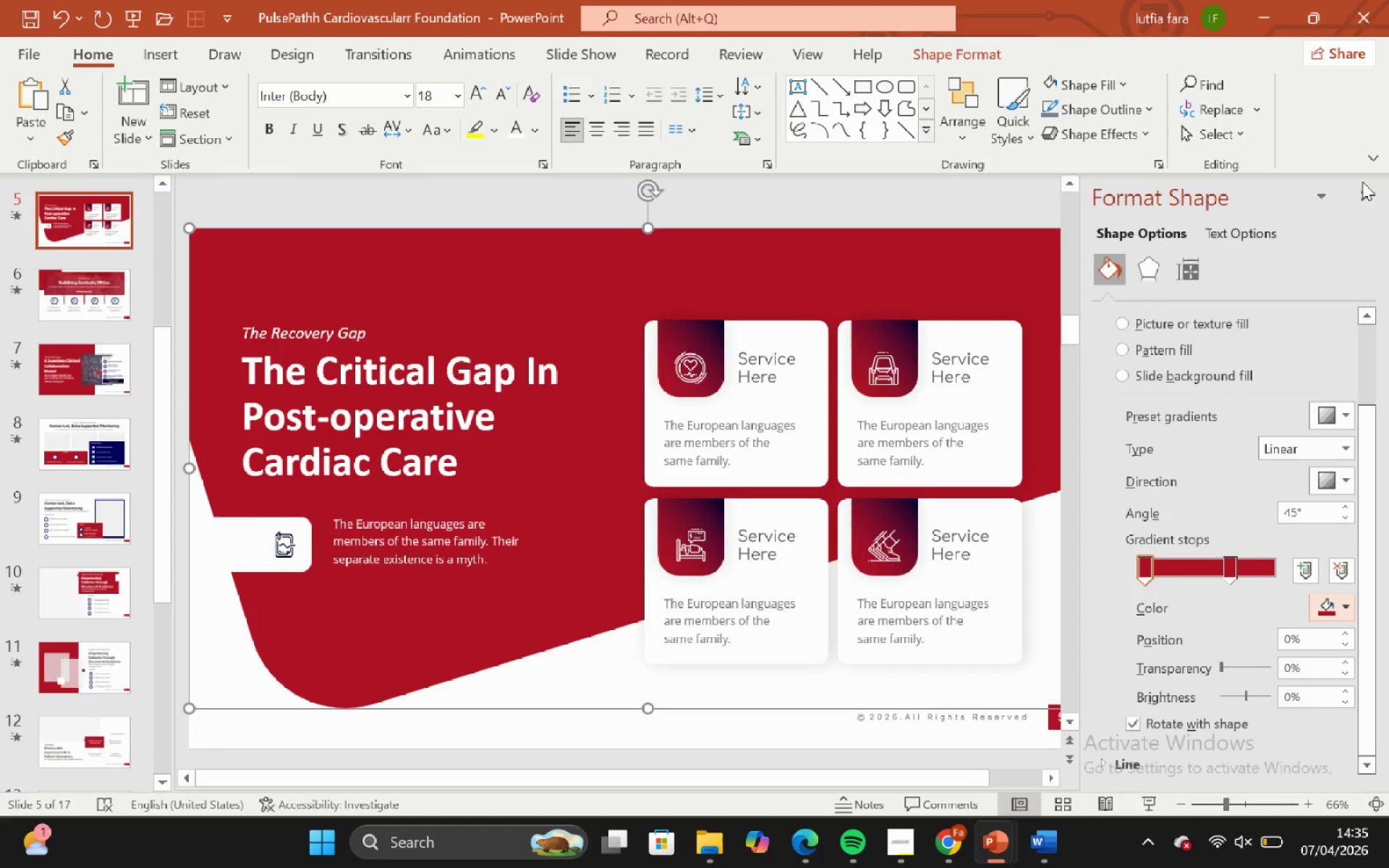 
left_click([1365, 190])
 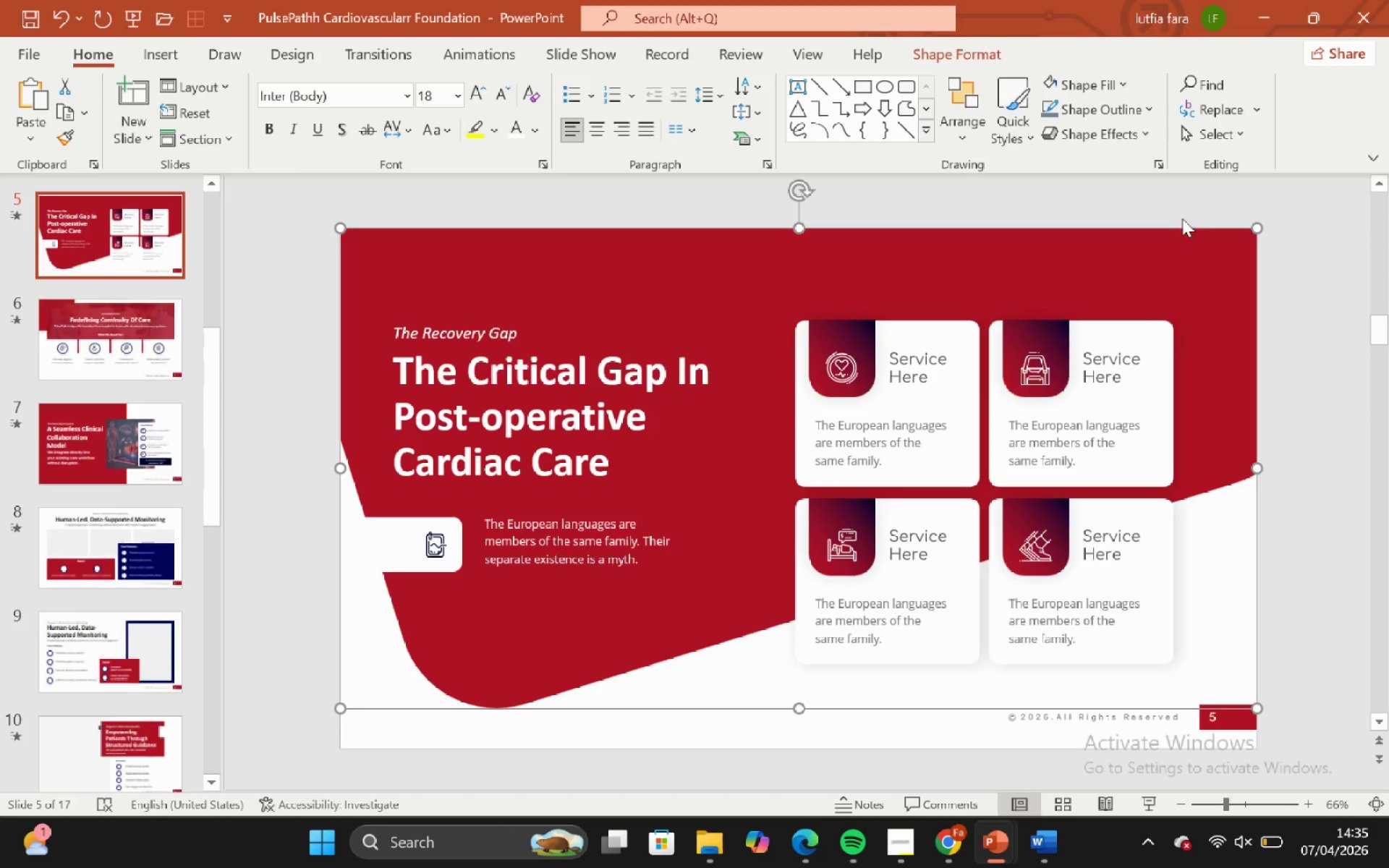 
left_click([1179, 210])
 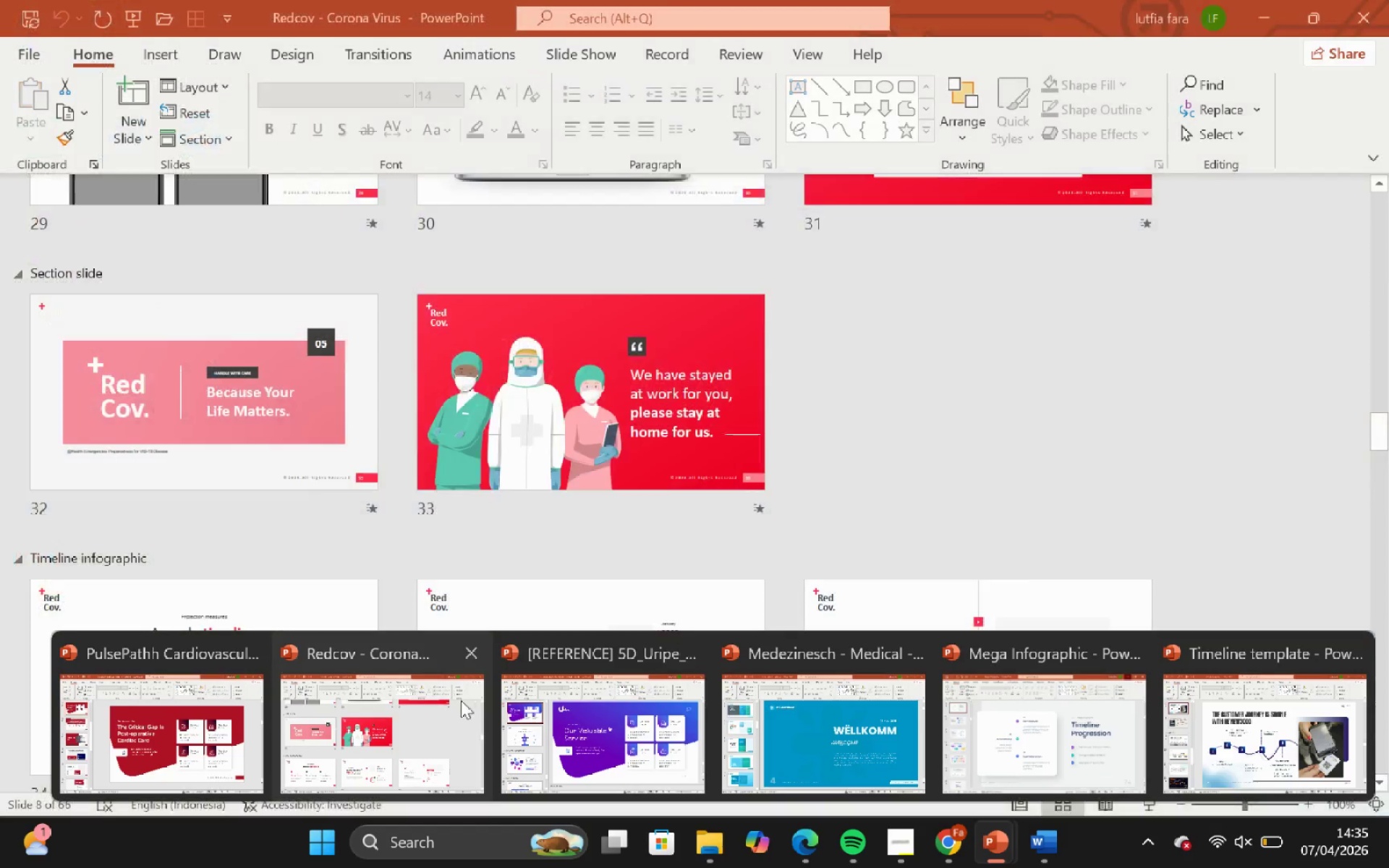 
scroll: coordinate [582, 393], scroll_direction: up, amount: 10.0
 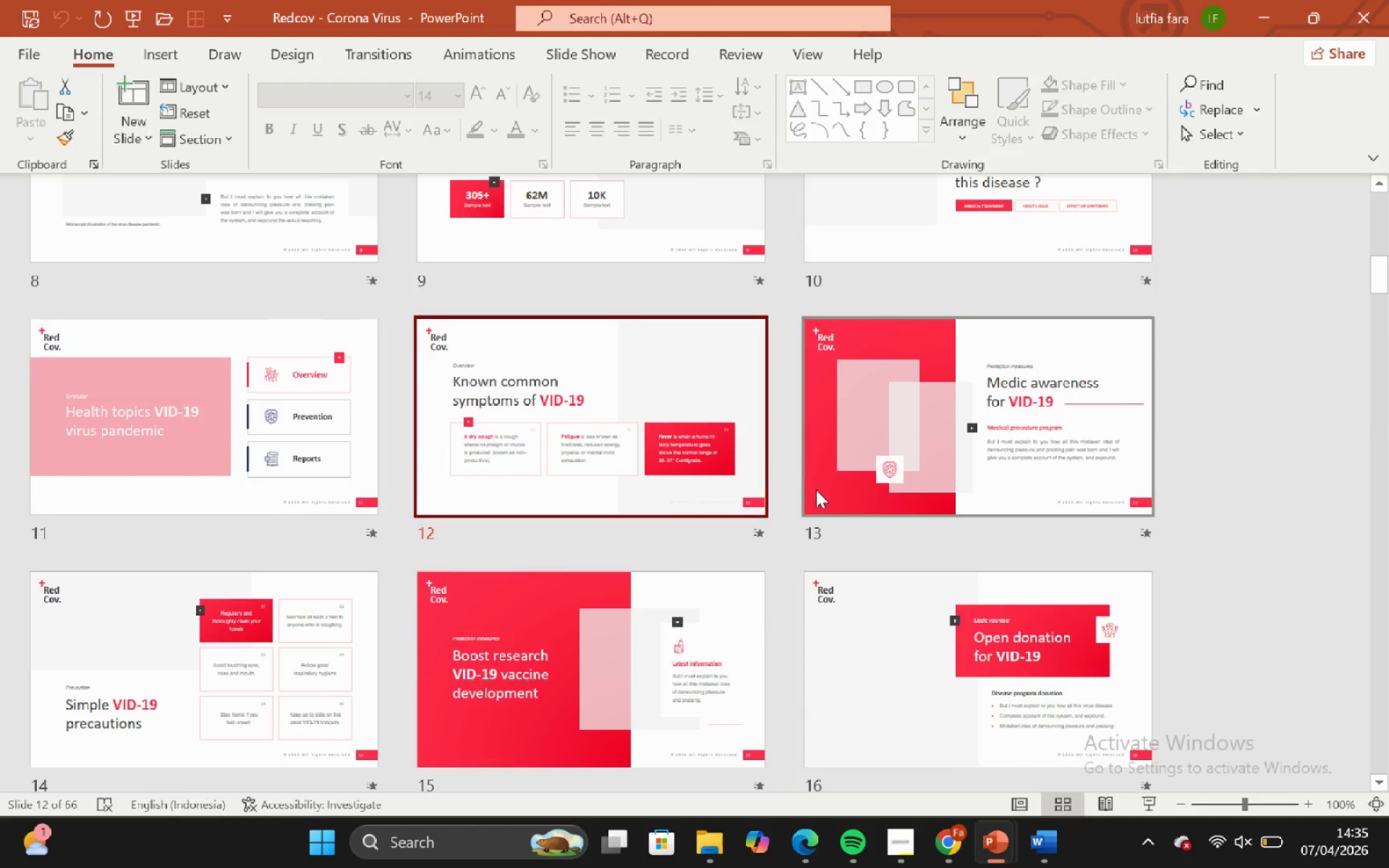 
left_click([681, 422])
 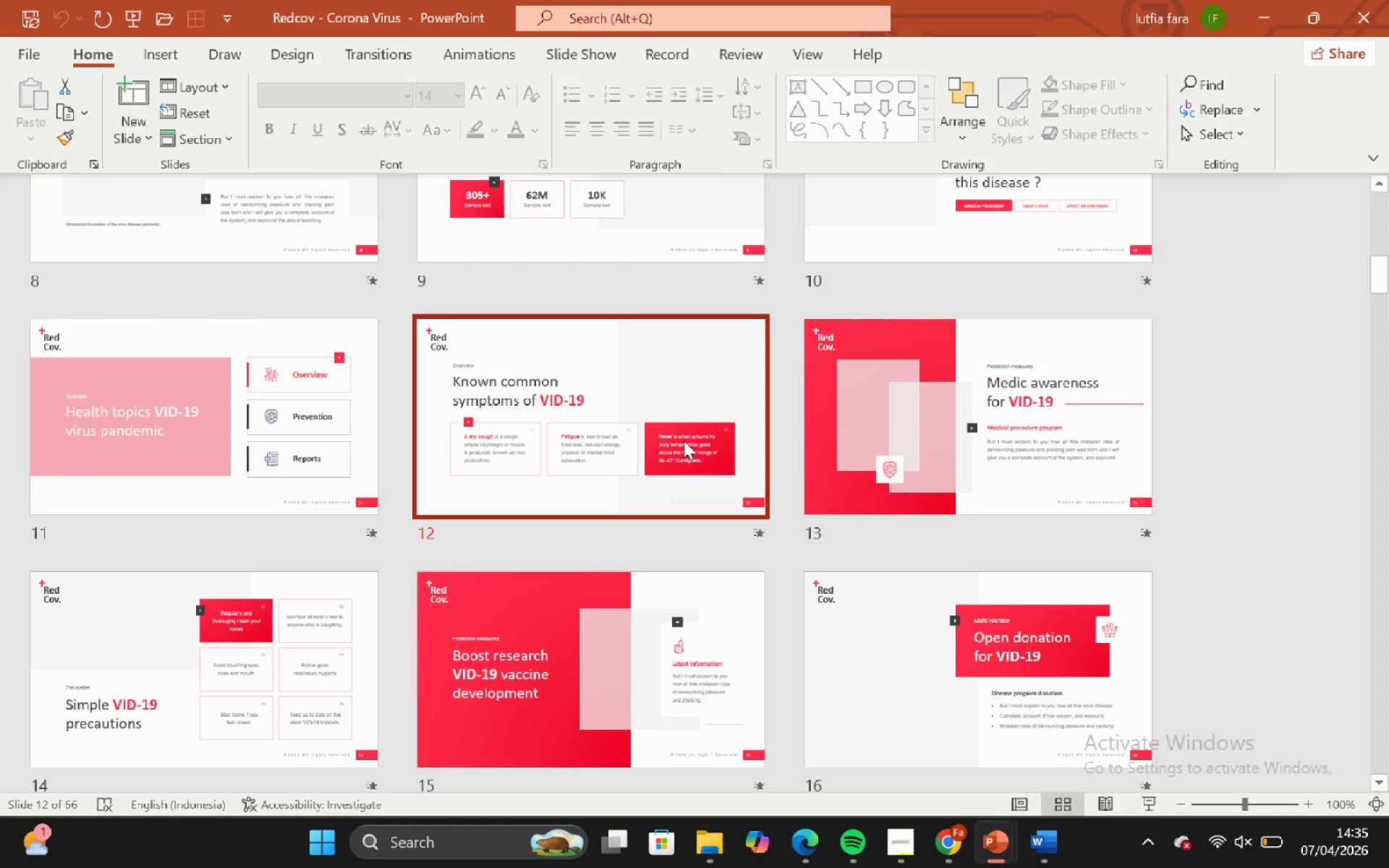 
double_click([681, 440])
 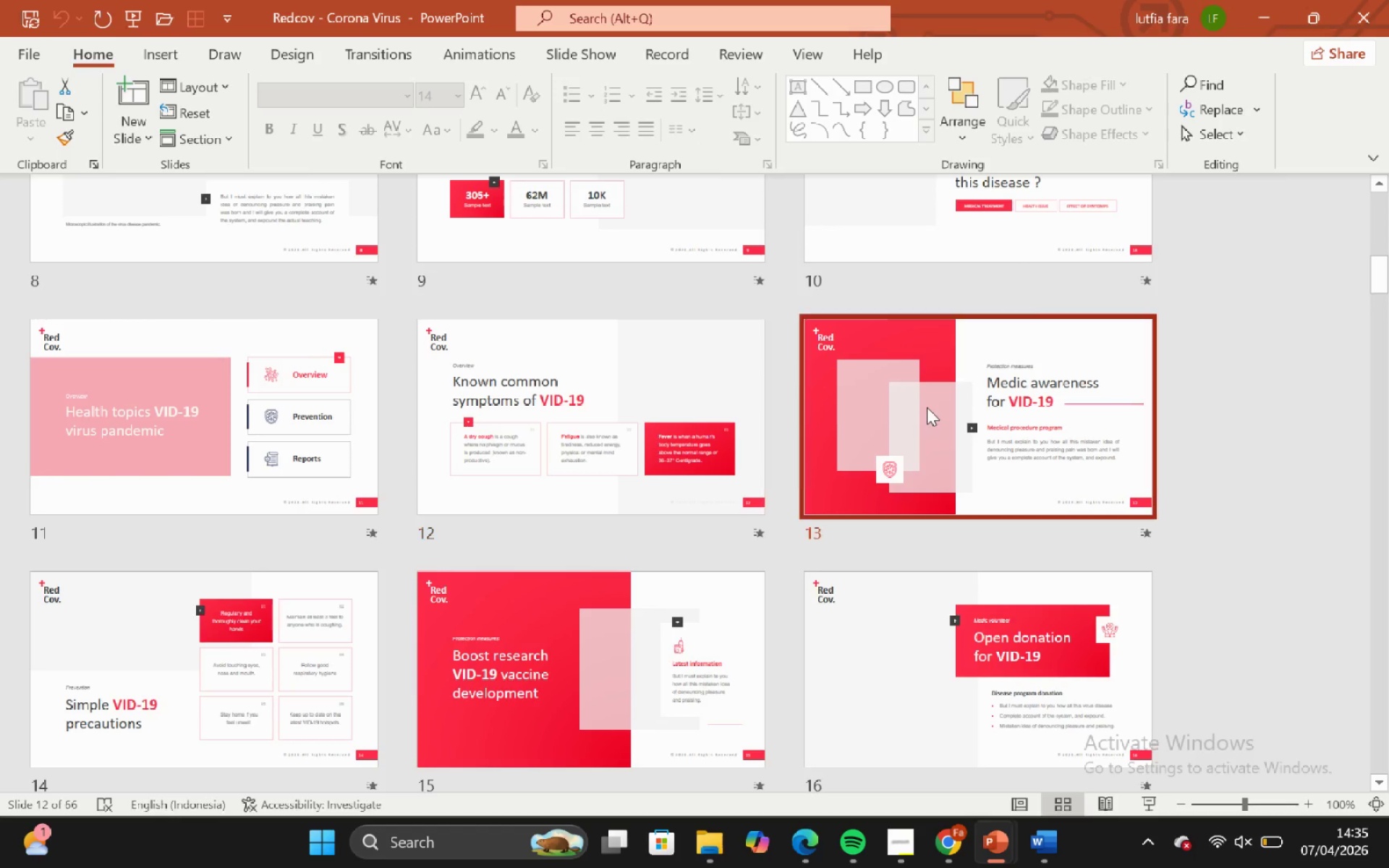 
double_click([927, 407])
 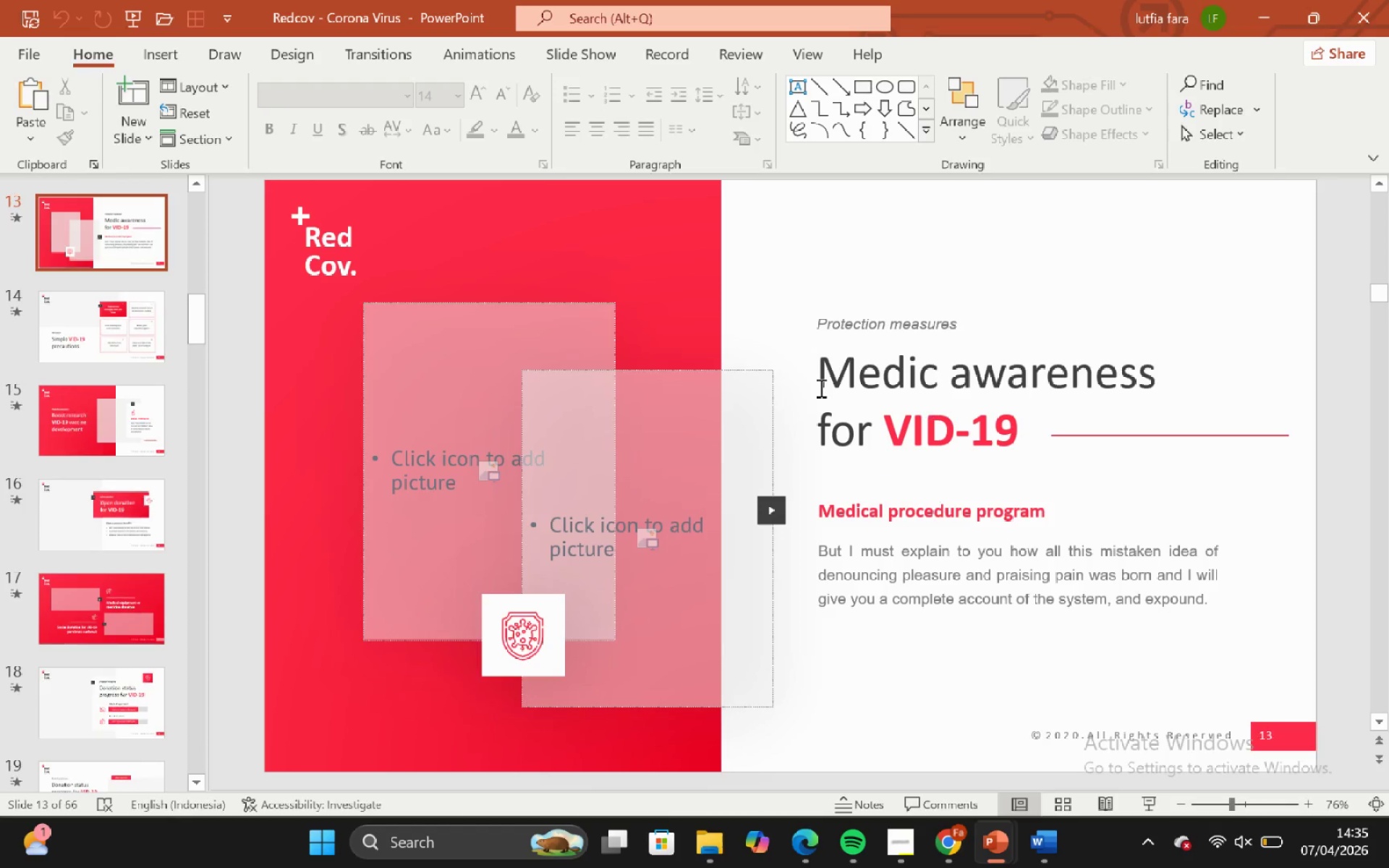 
left_click([678, 232])
 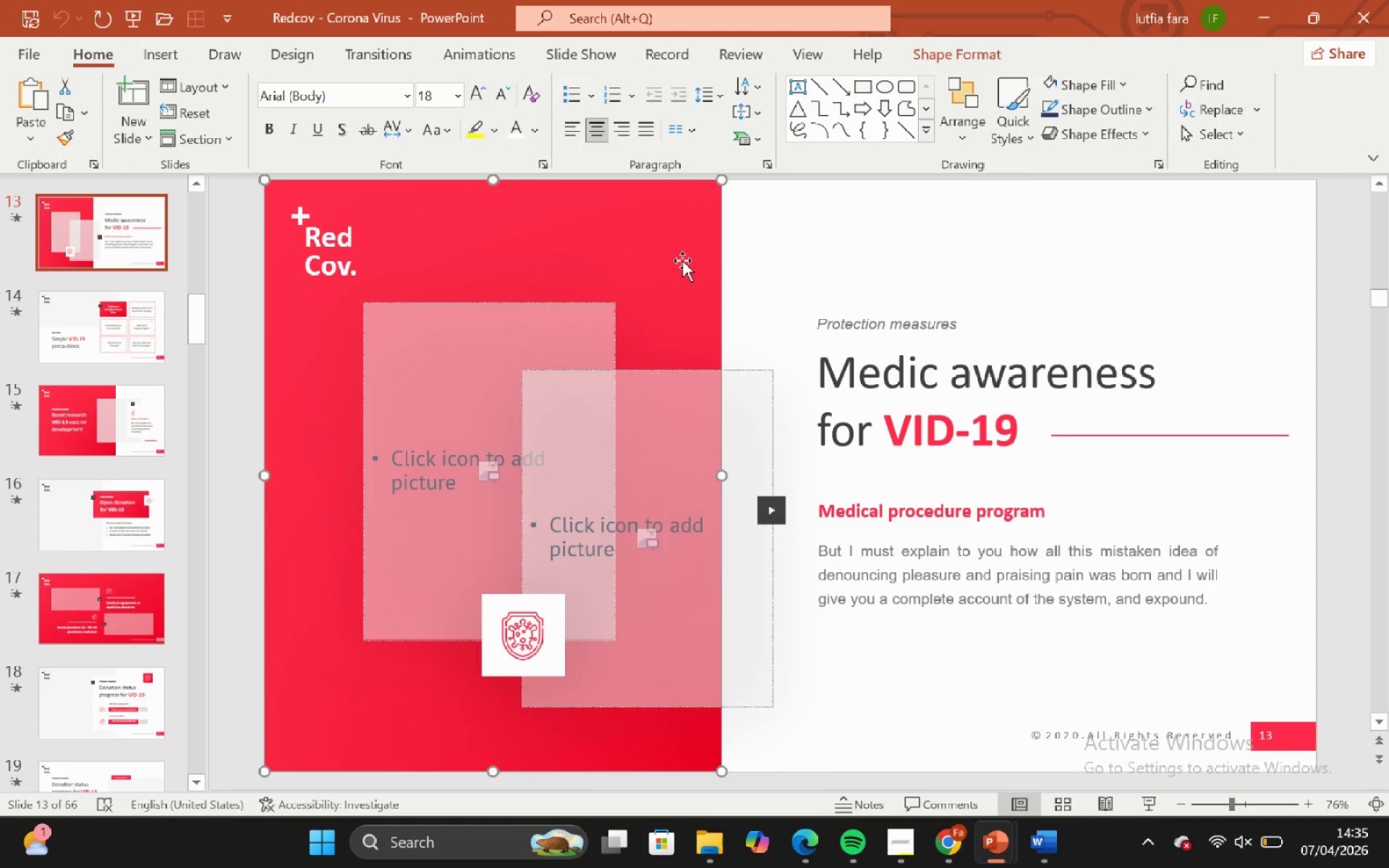 
left_click_drag(start_coordinate=[679, 258], to_coordinate=[624, 260])
 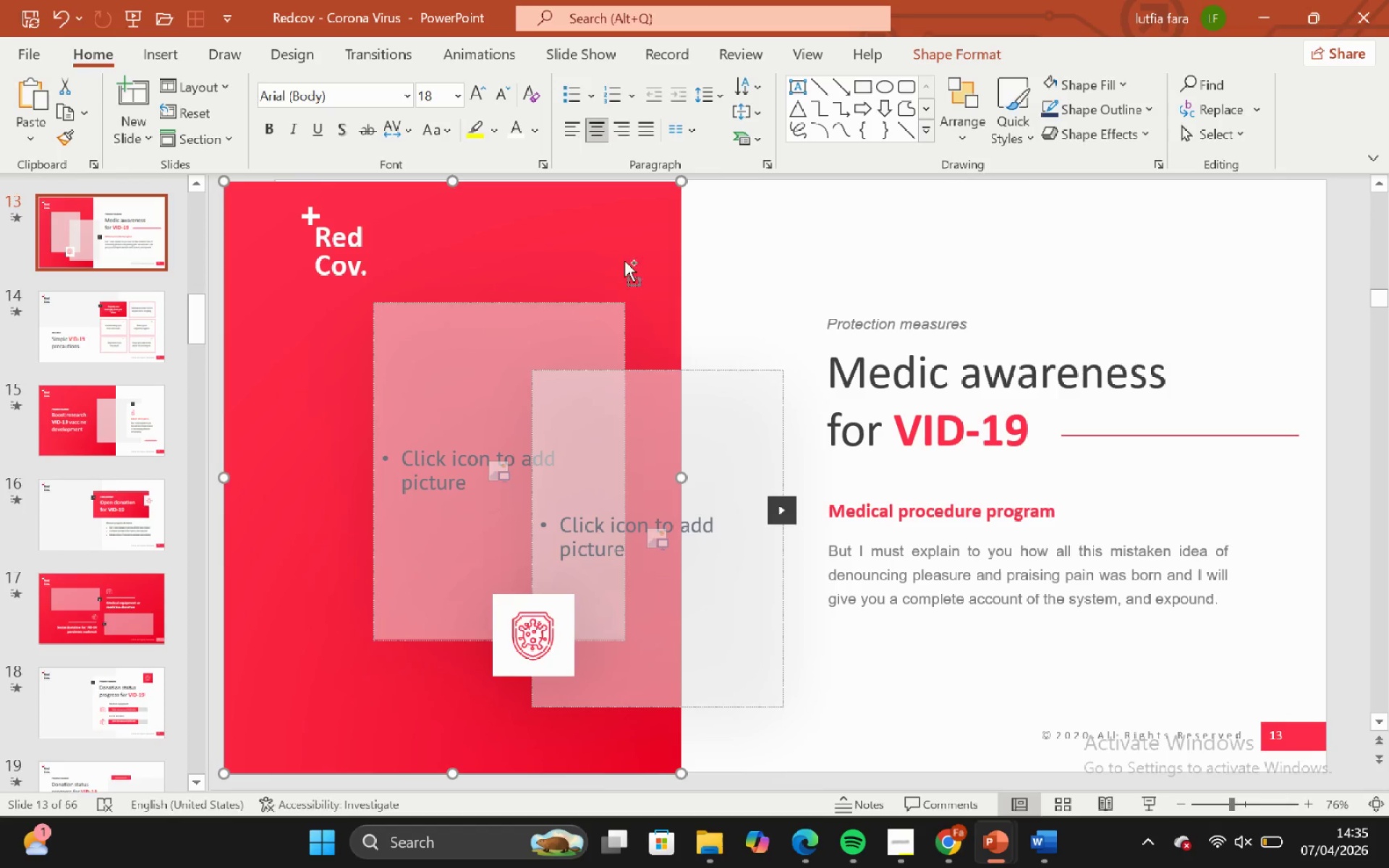 
key(Control+Z)
 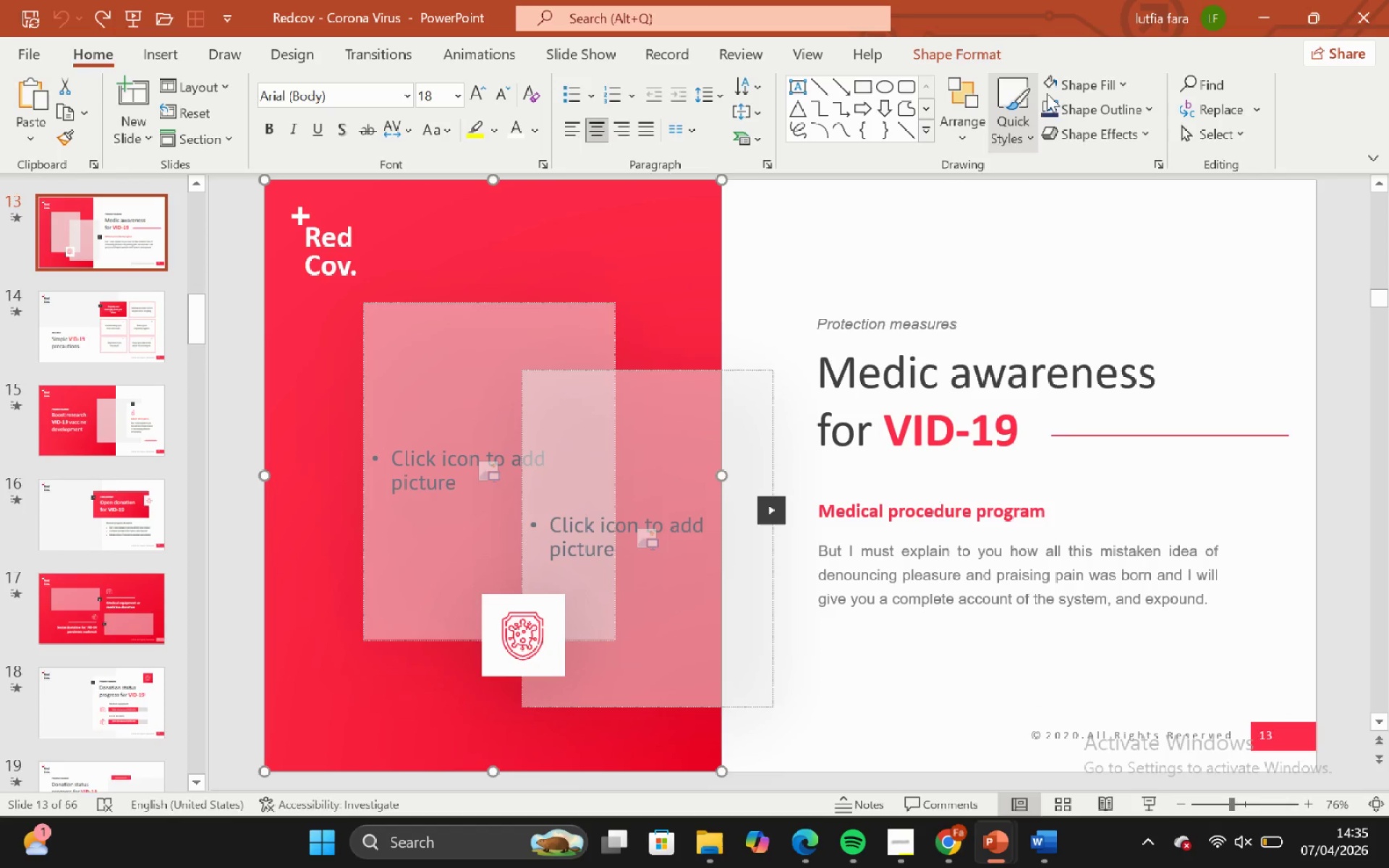 
left_click_drag(start_coordinate=[1095, 83], to_coordinate=[1143, 368])
 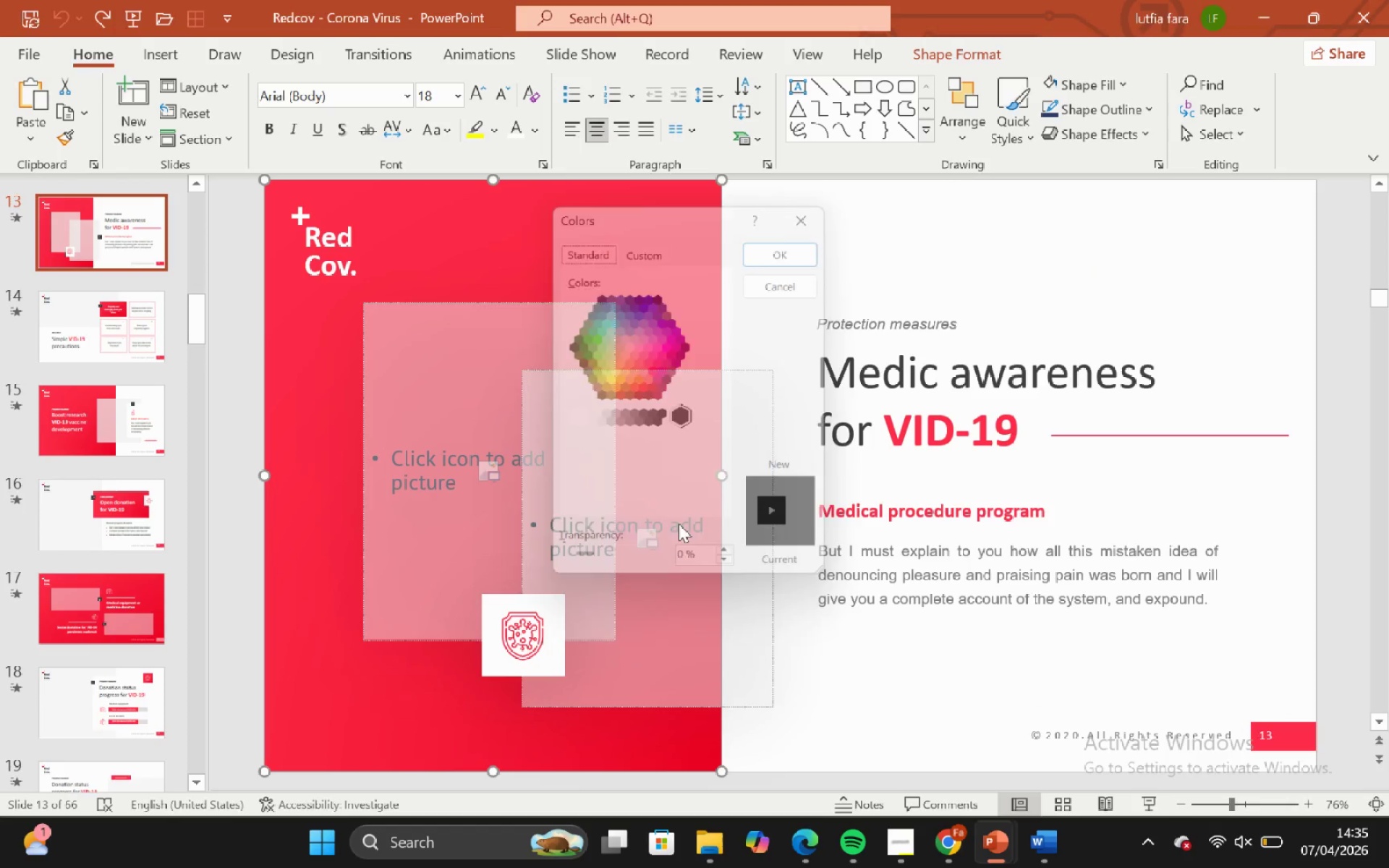 
left_click([1143, 368])
 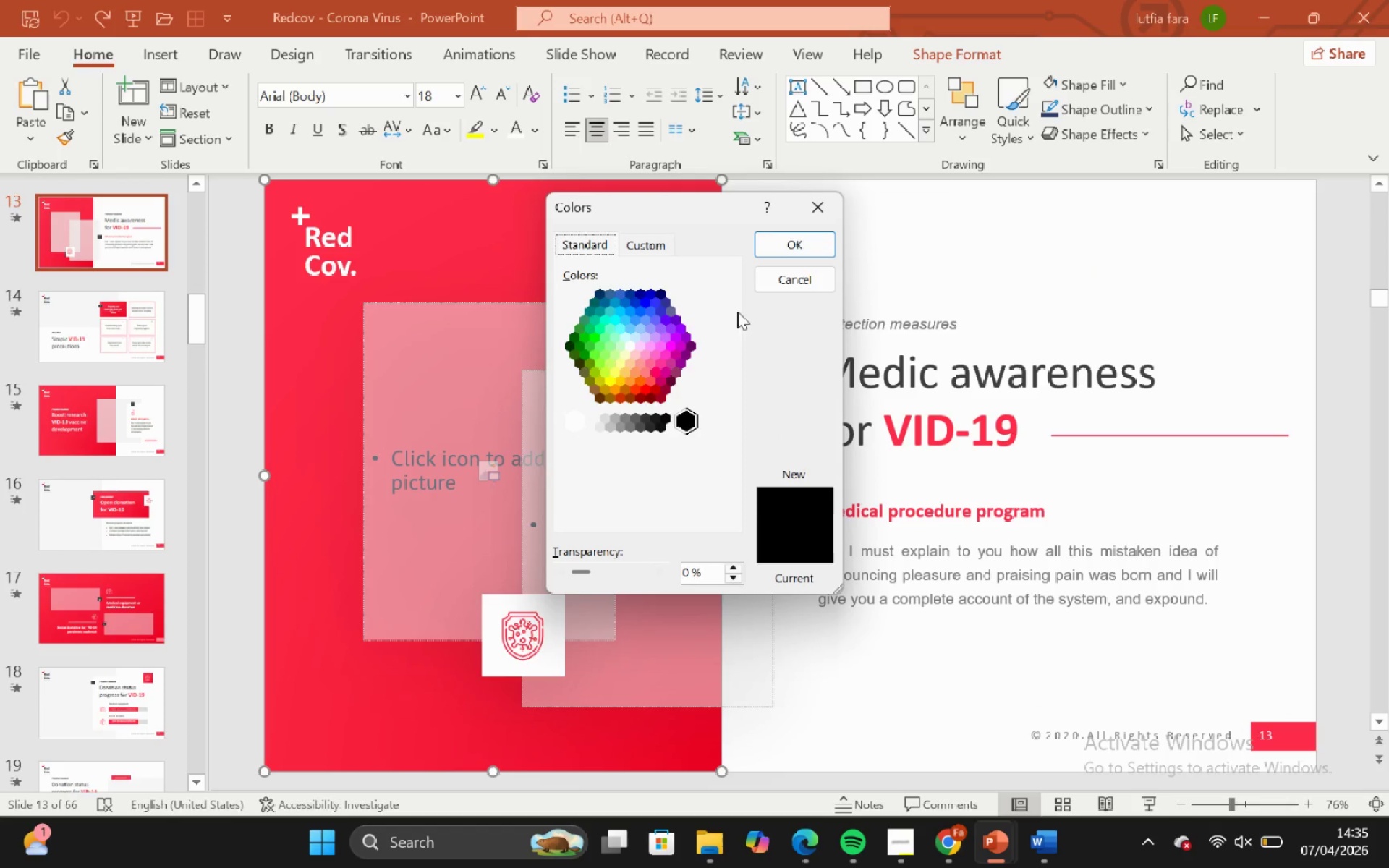 
left_click([662, 249])
 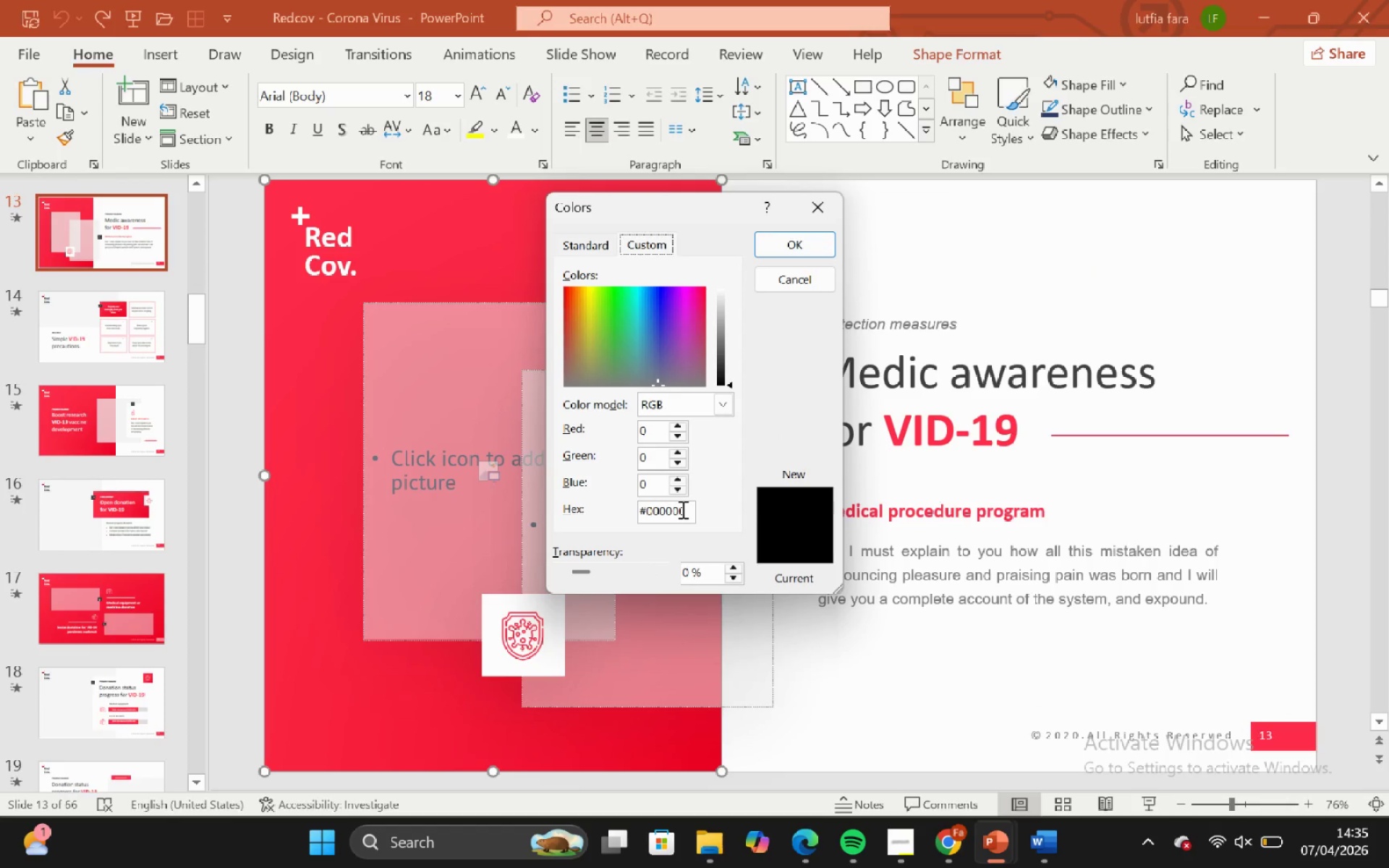 
left_click([681, 509])
 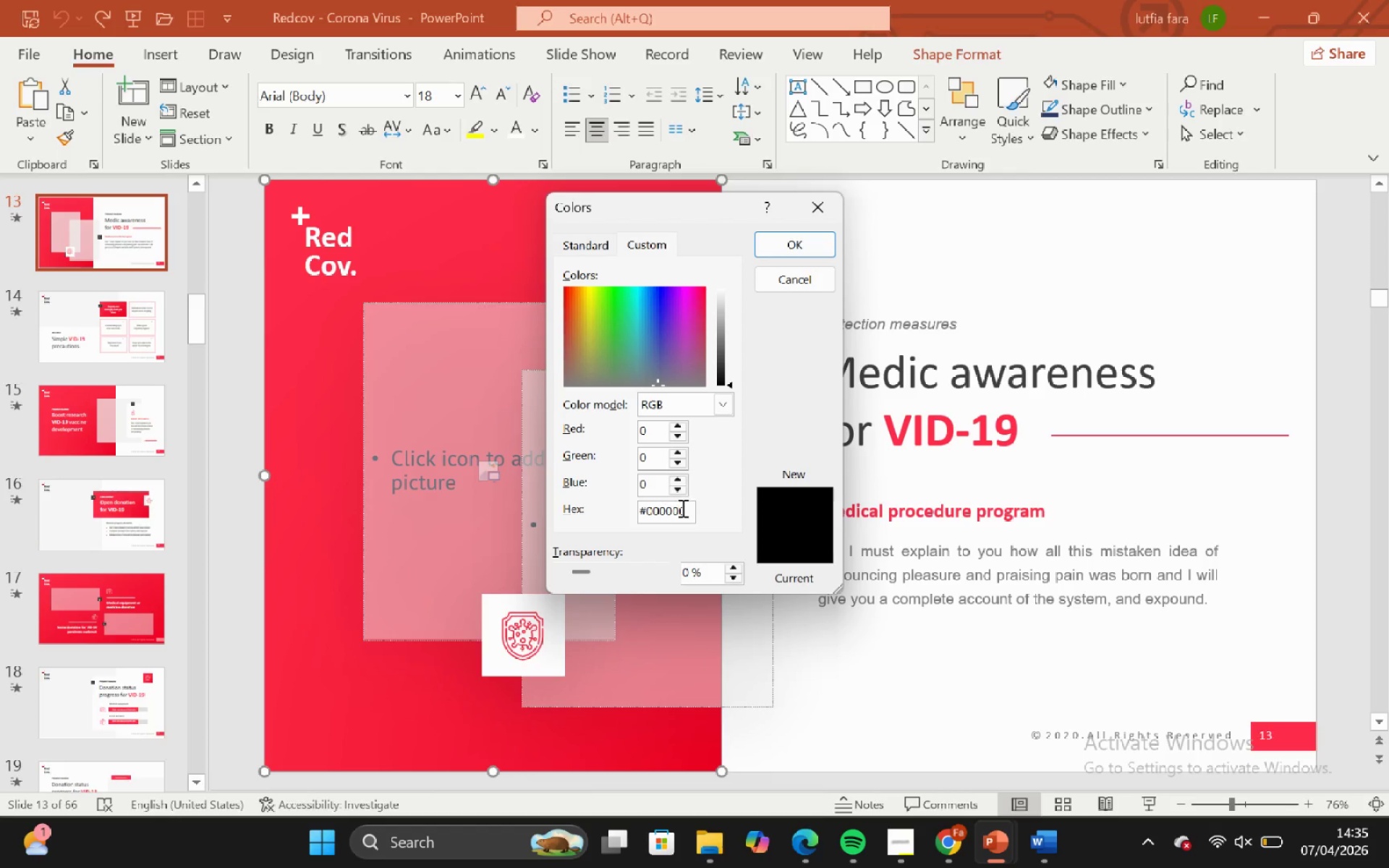 
key(Control+ControlLeft)
 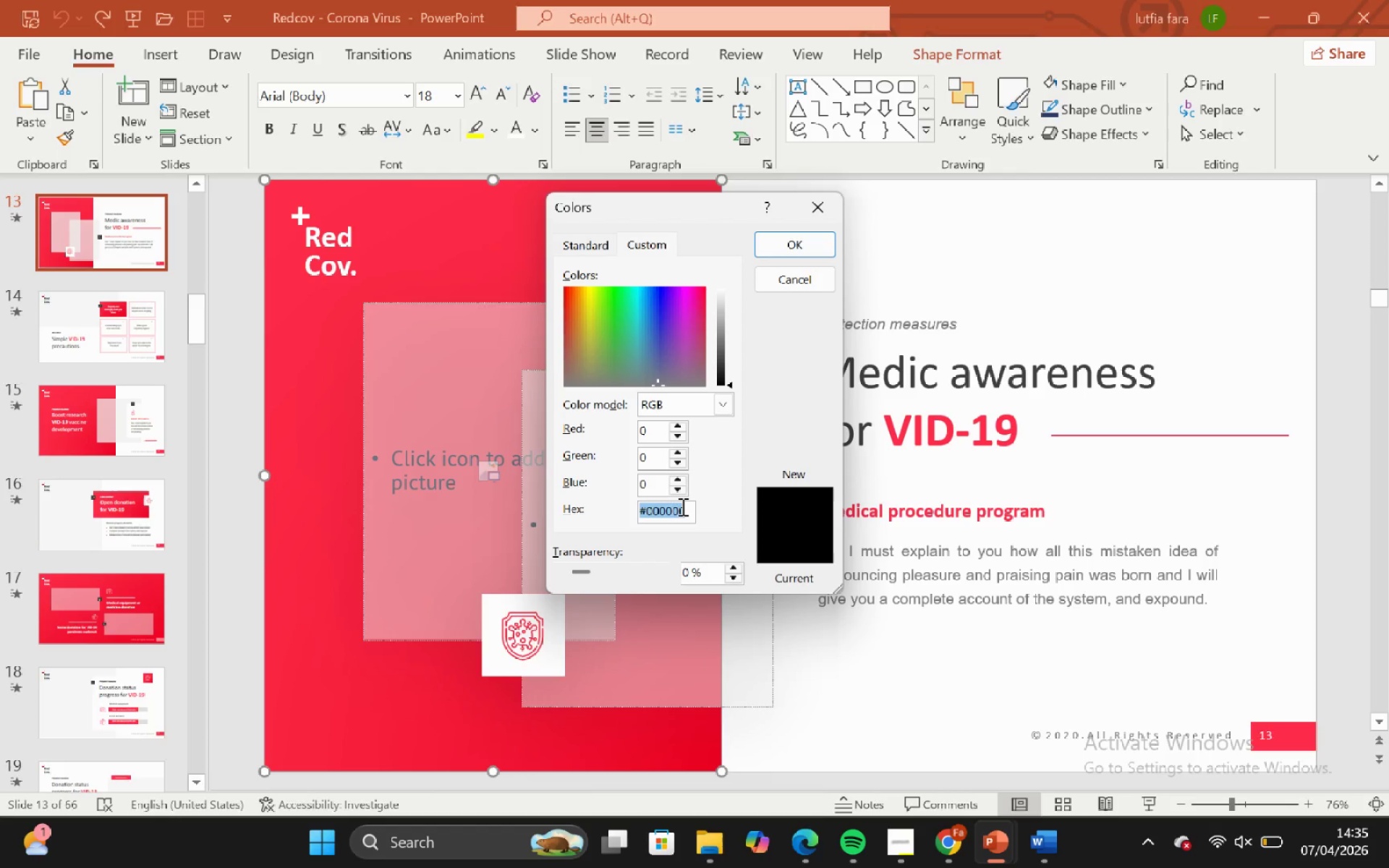 
key(Control+A)
 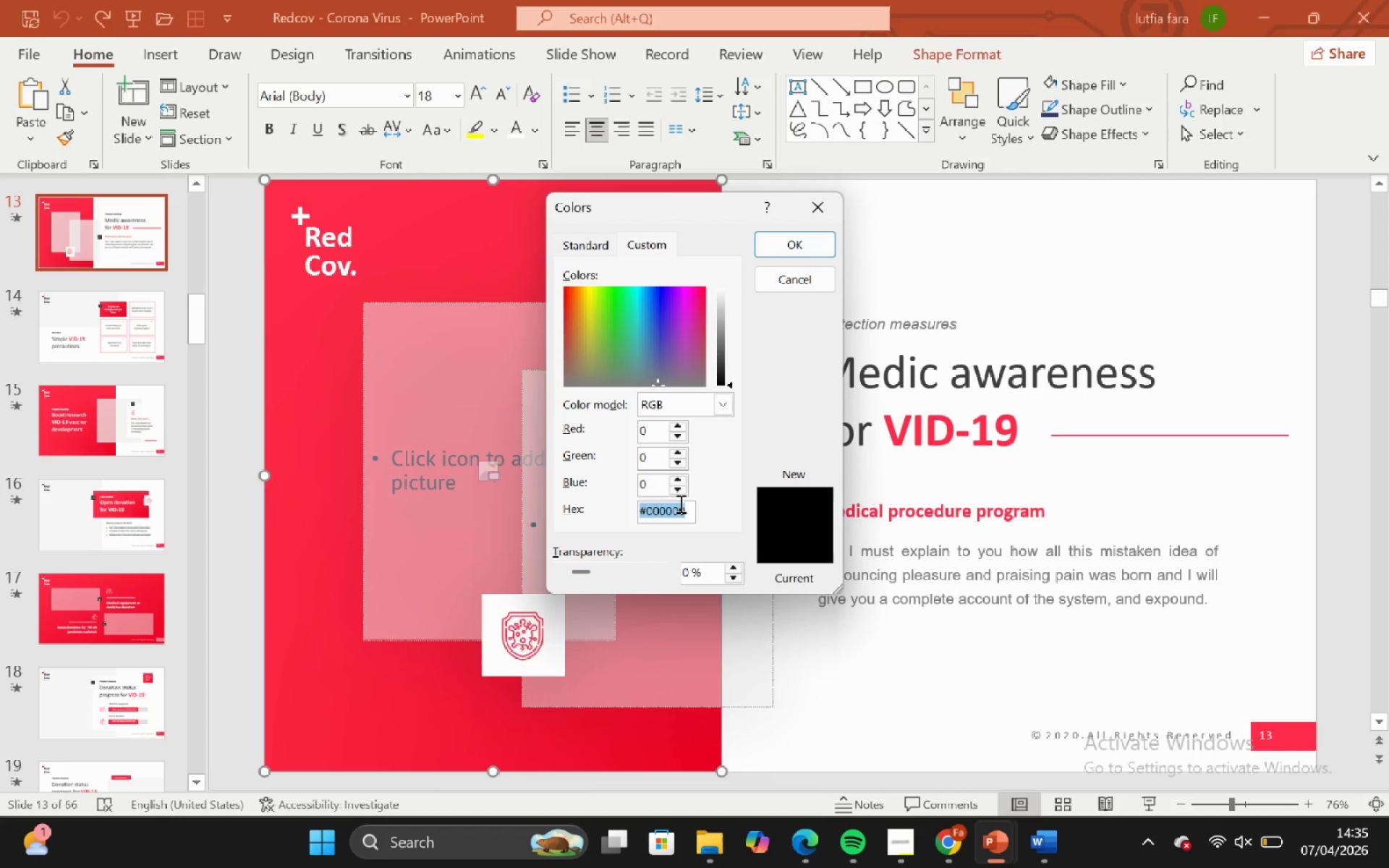 
key(Control+C)
 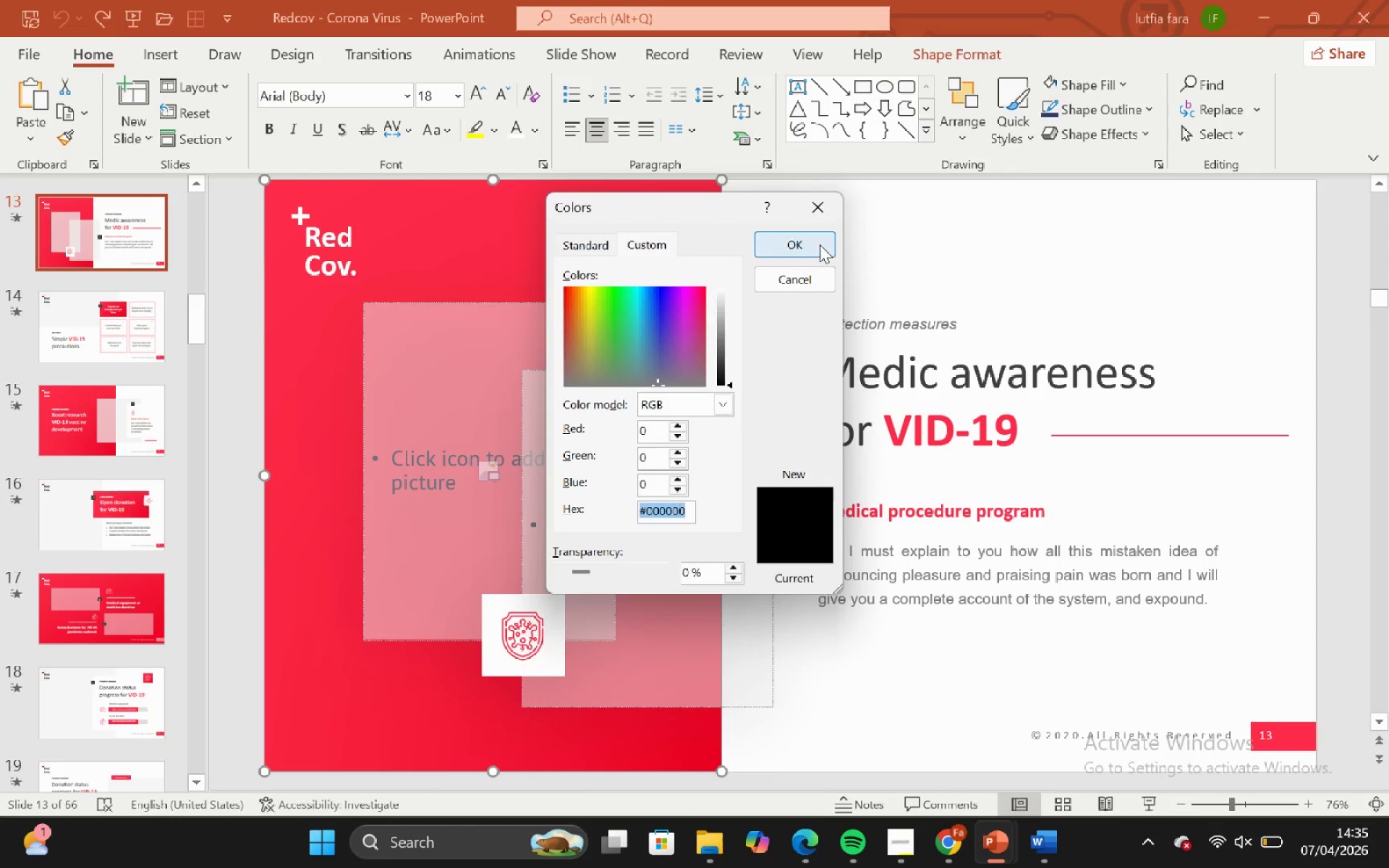 
double_click([917, 181])
 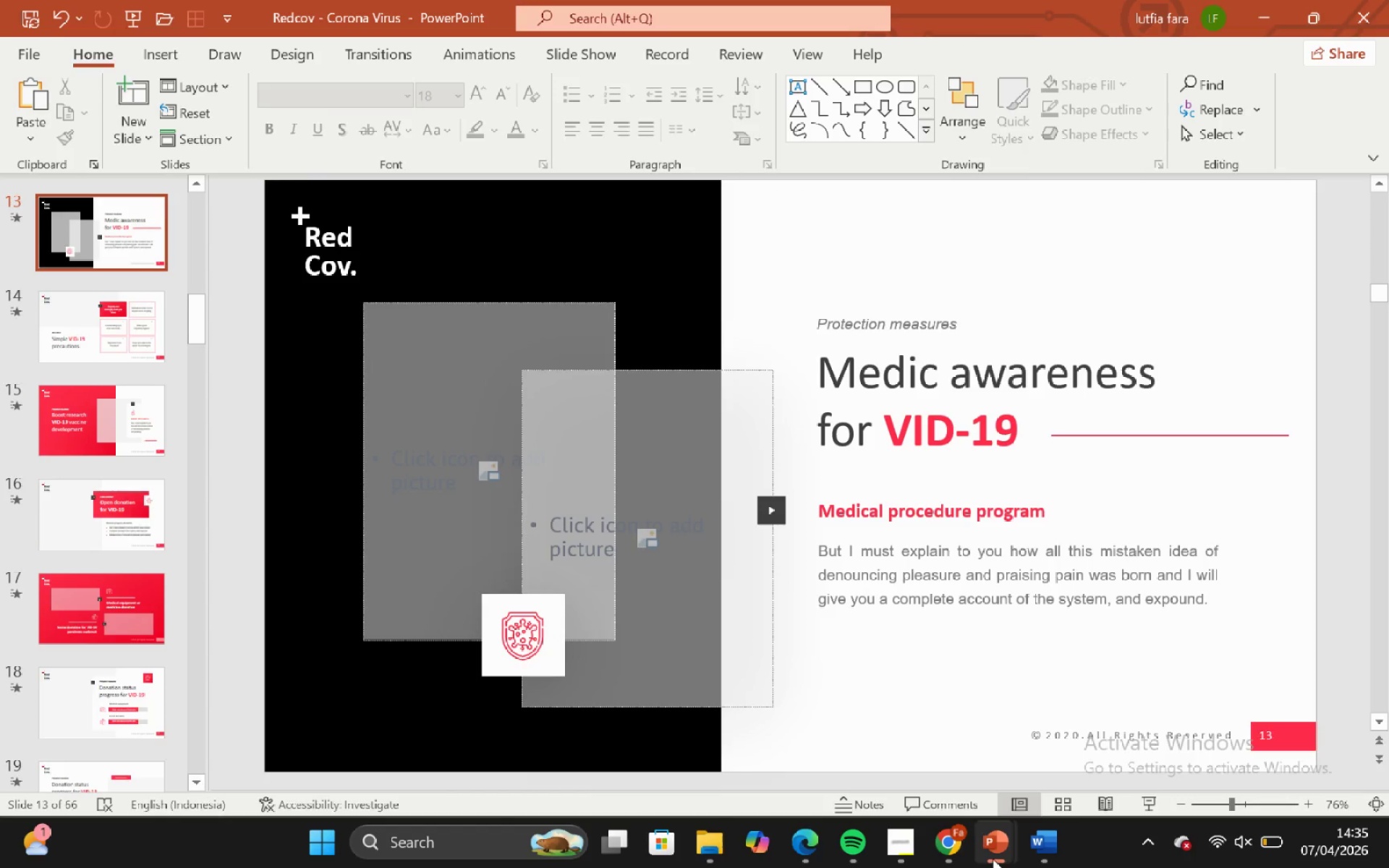 
key(Control+Z)
 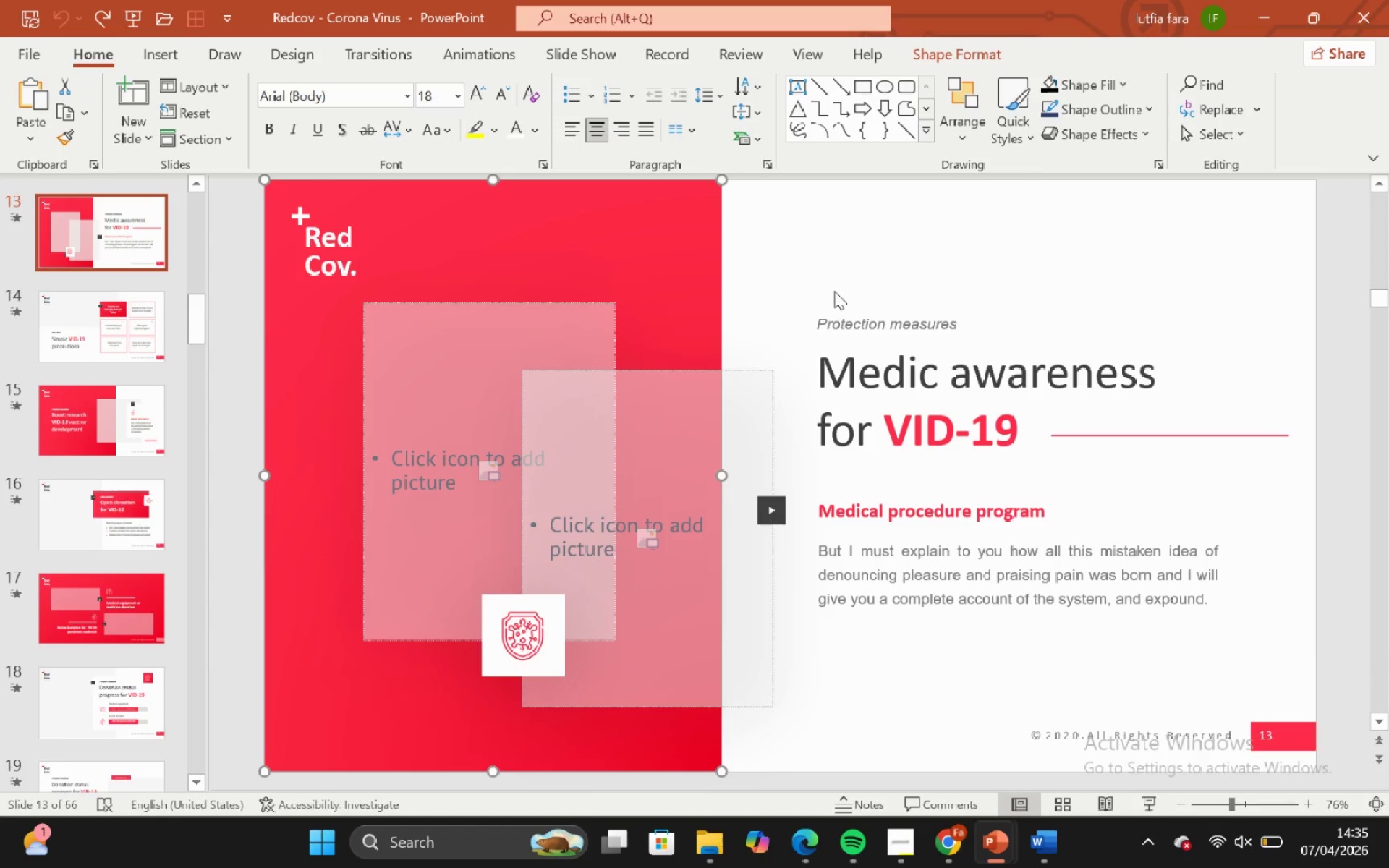 
left_click([832, 278])
 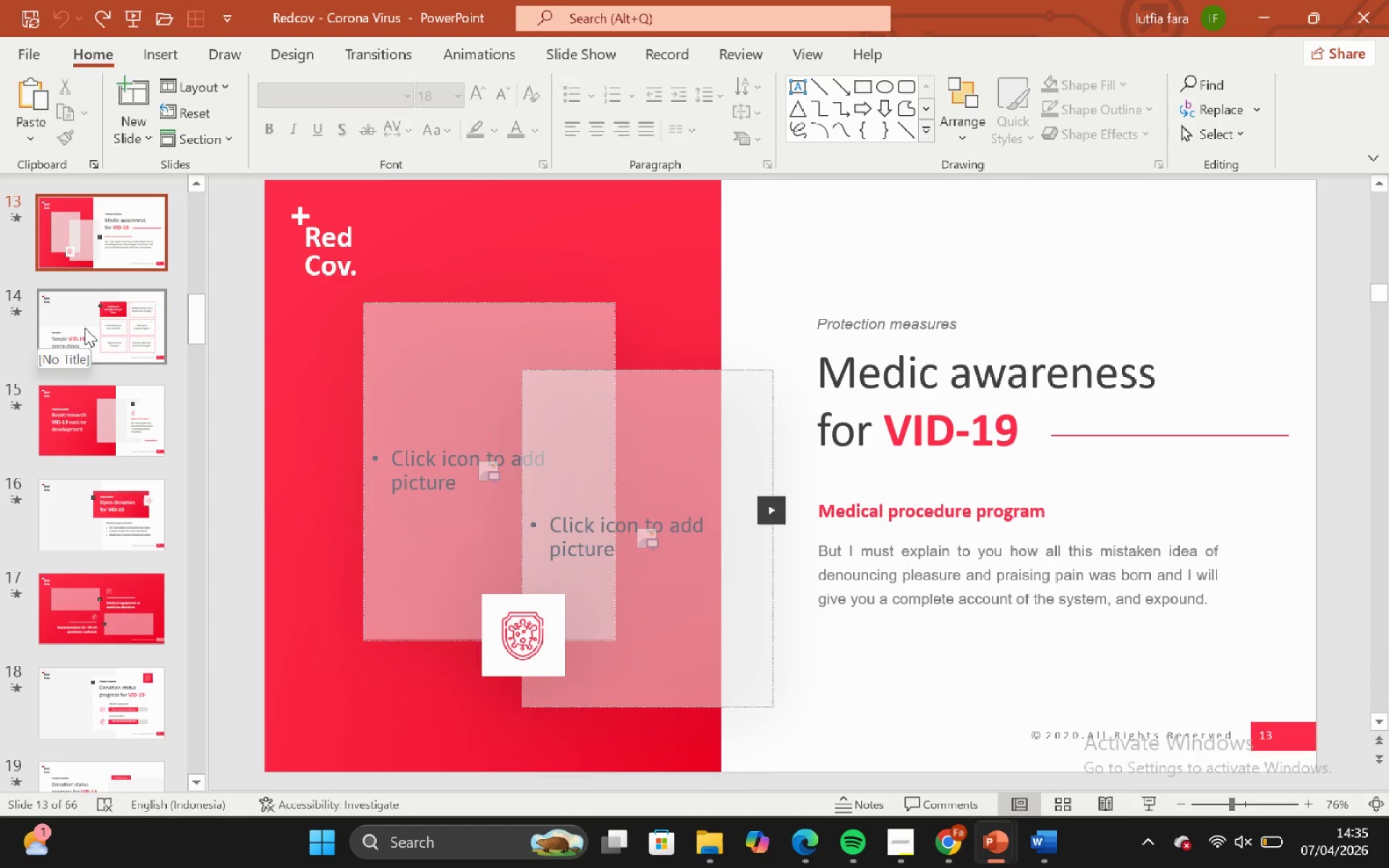 
scroll: coordinate [82, 328], scroll_direction: up, amount: 6.0
 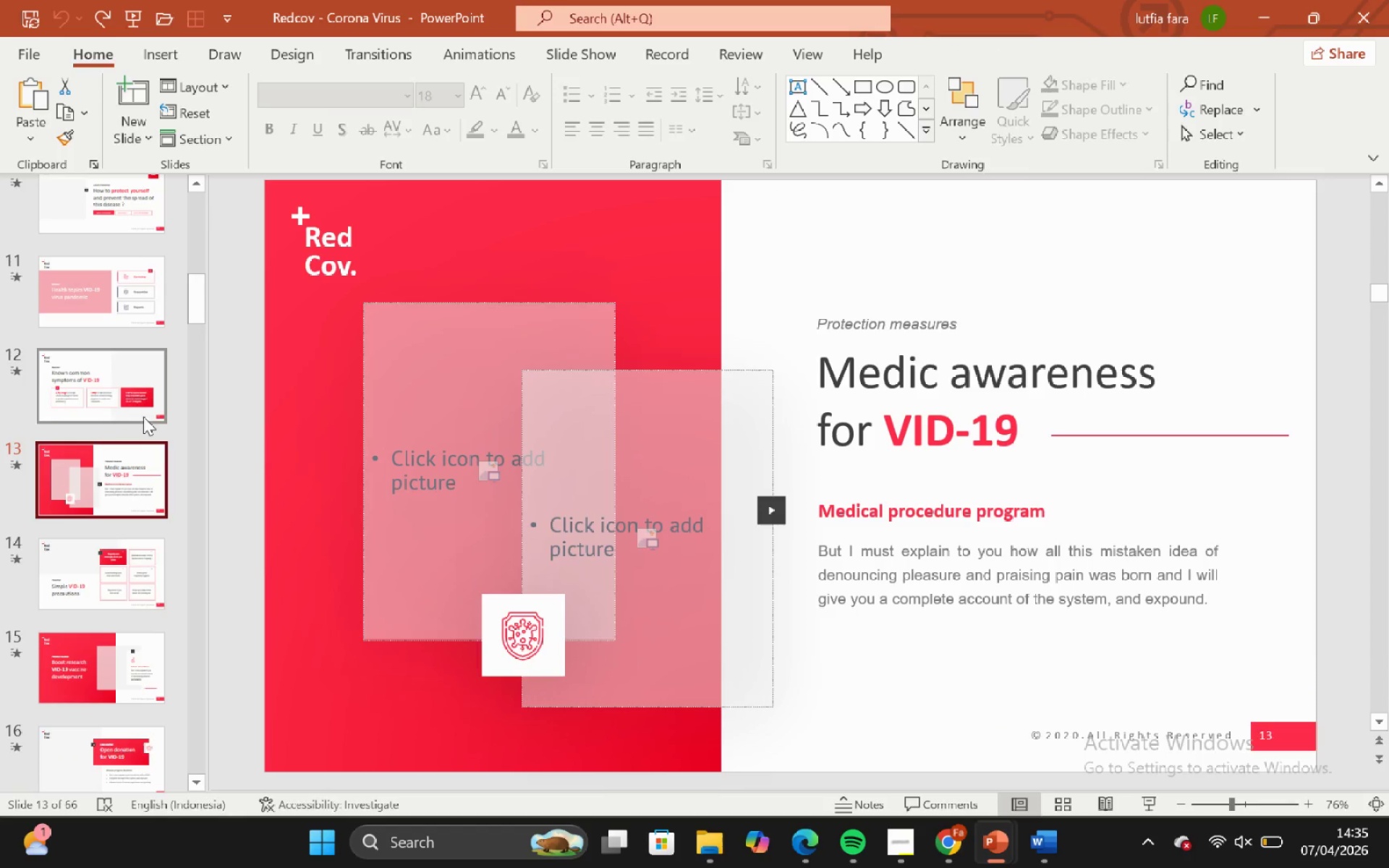 
left_click([139, 403])
 